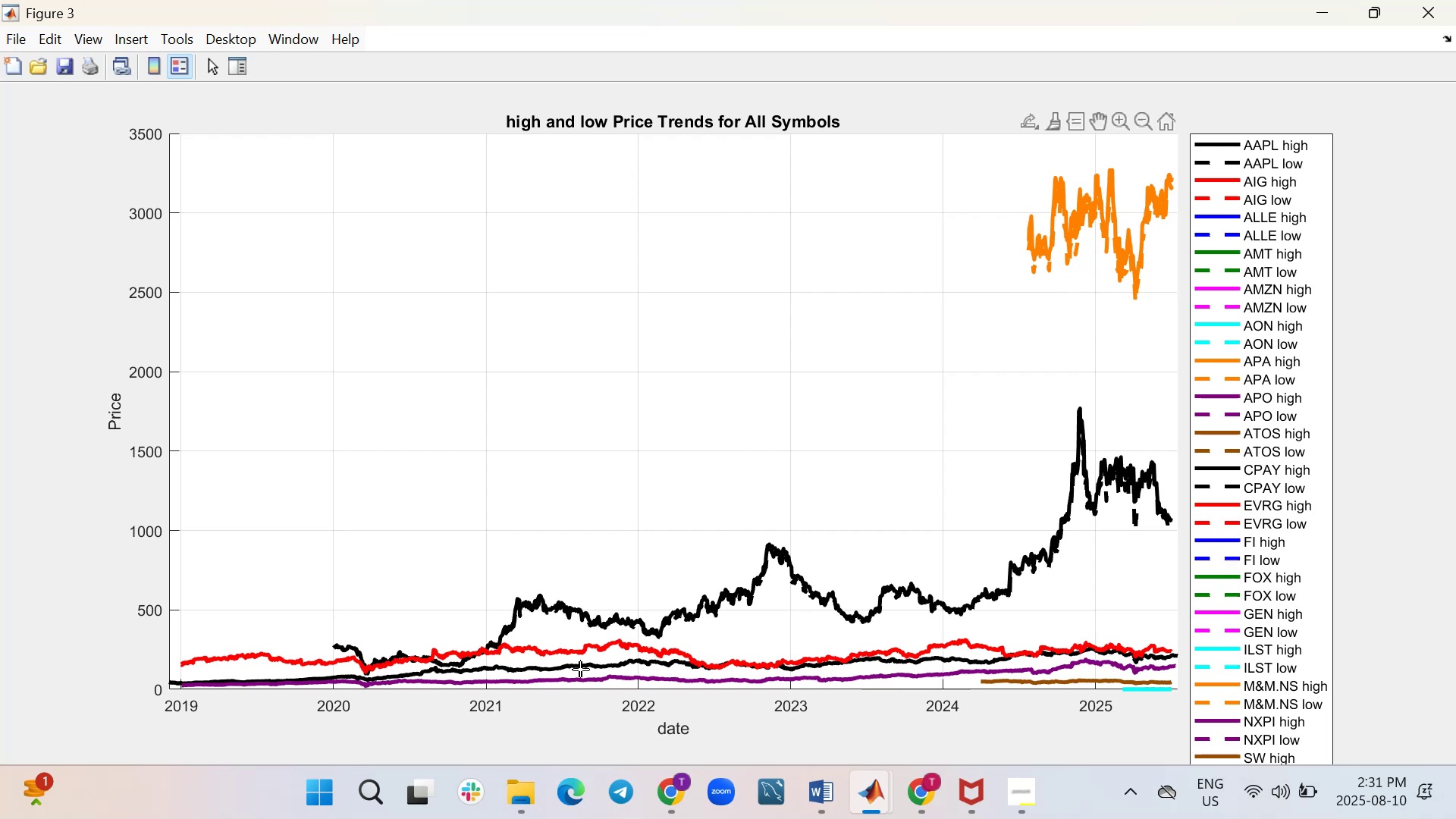 
left_click([522, 800])
 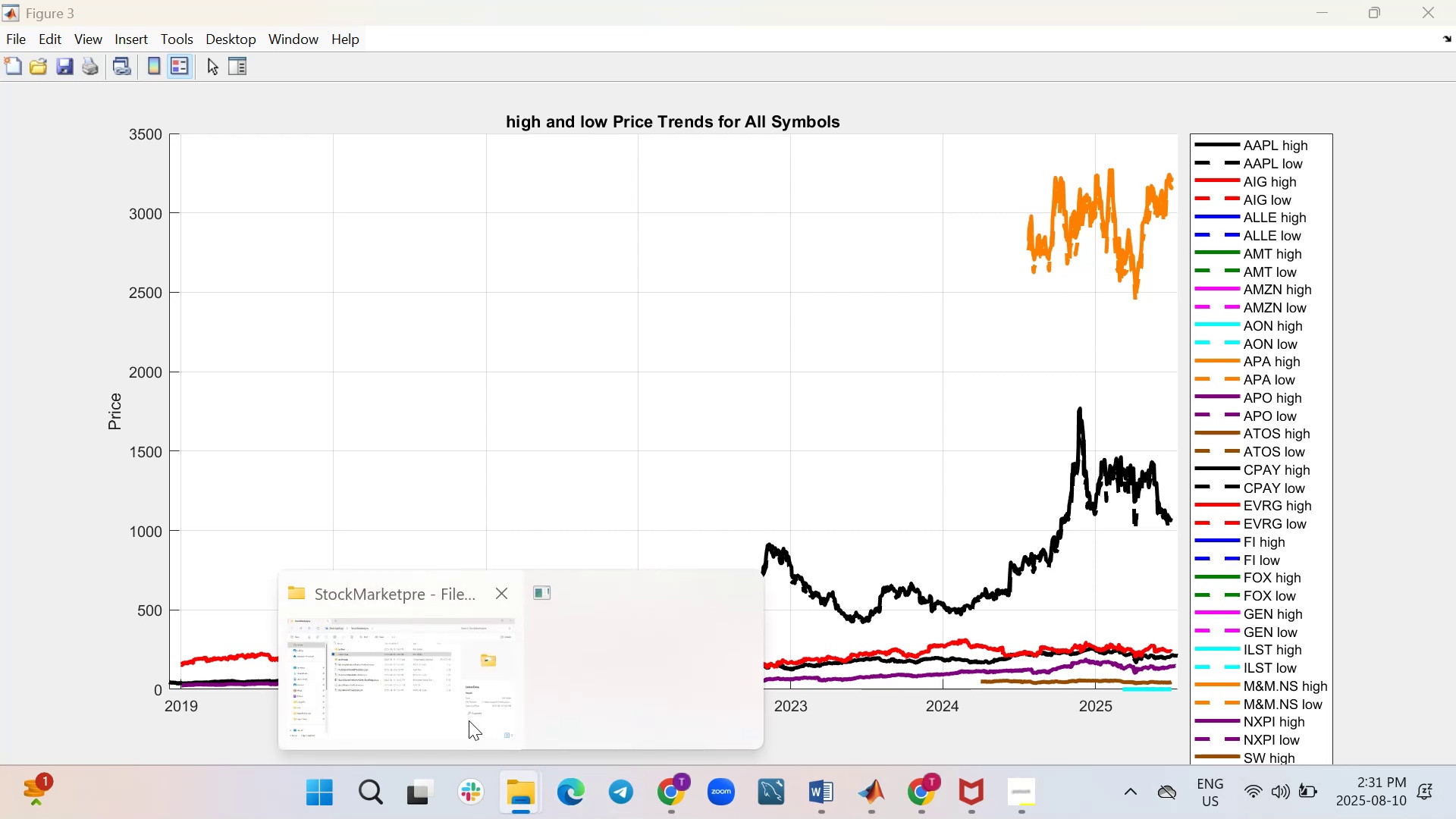 
left_click([461, 714])
 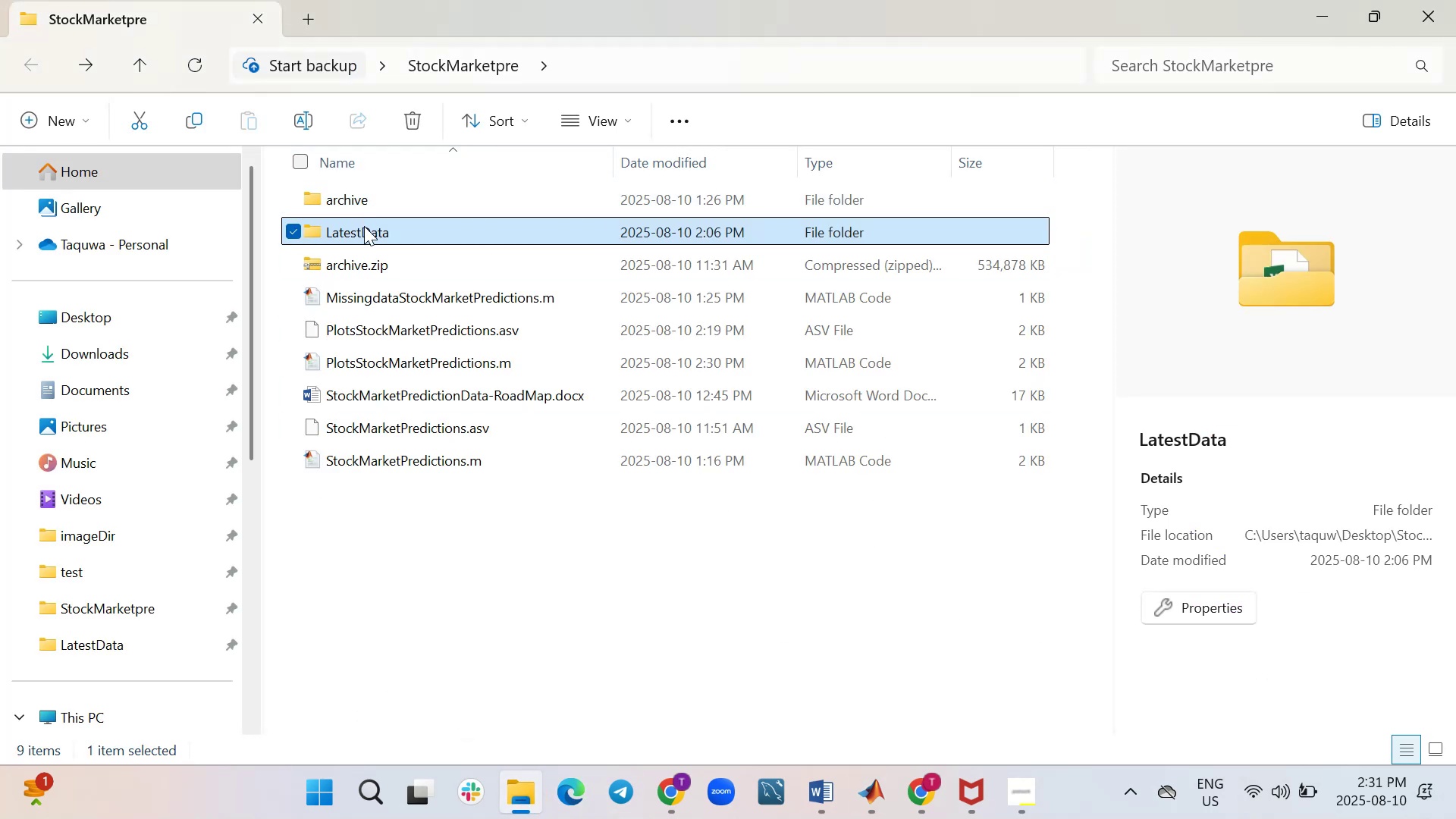 
double_click([364, 226])
 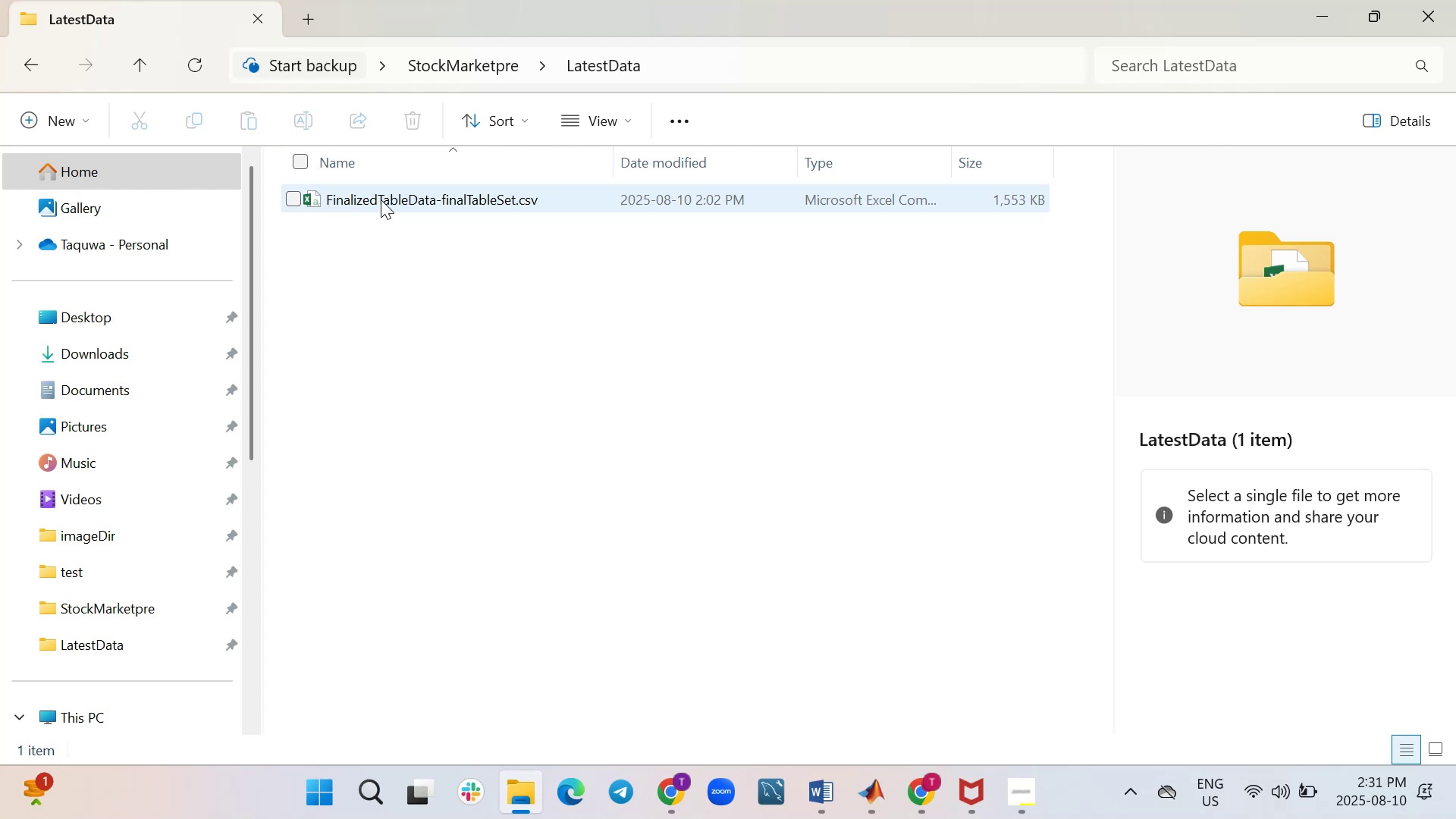 
double_click([381, 199])
 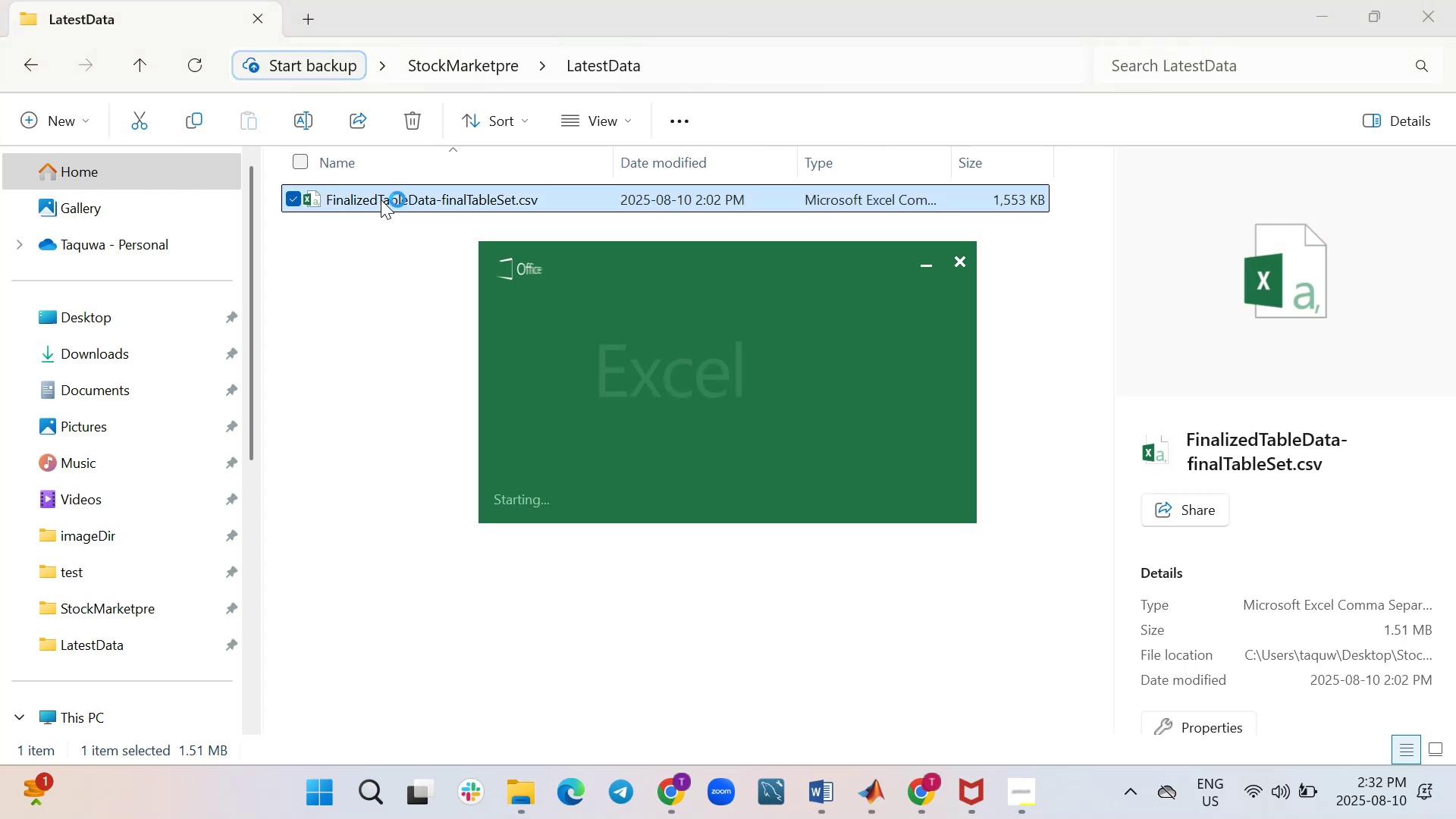 
wait(8.03)
 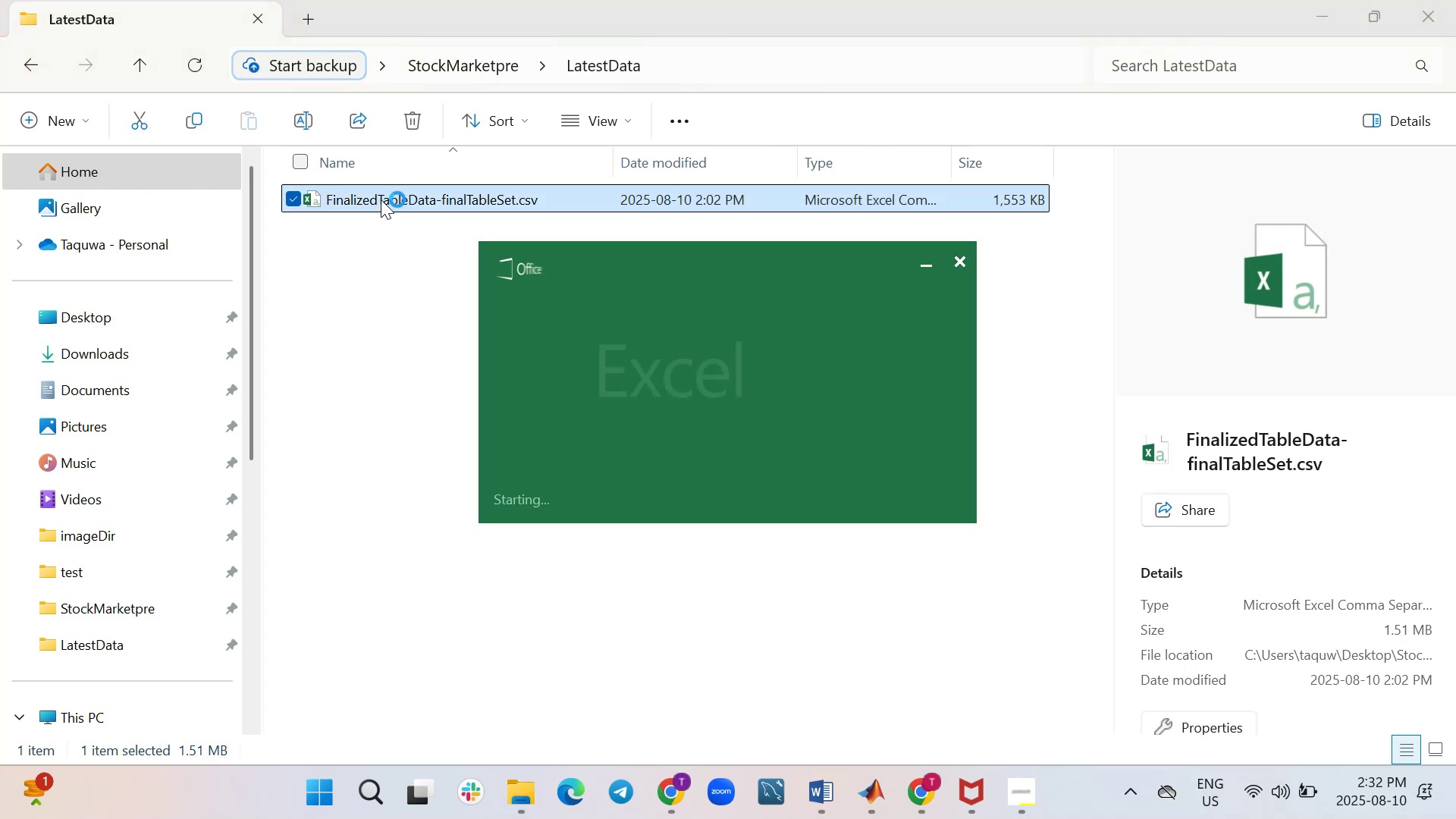 
left_click([956, 622])
 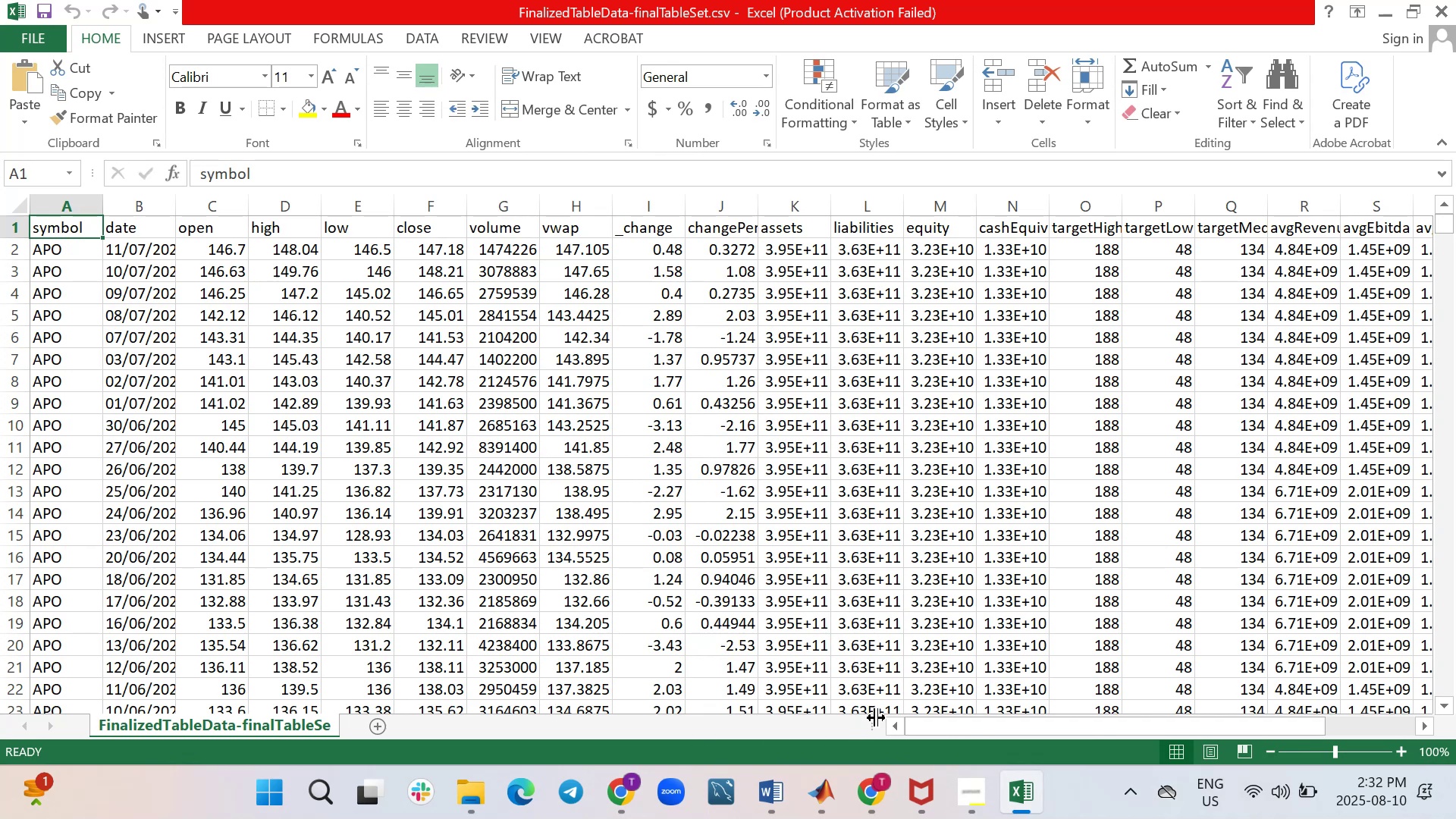 
left_click_drag(start_coordinate=[926, 722], to_coordinate=[860, 715])
 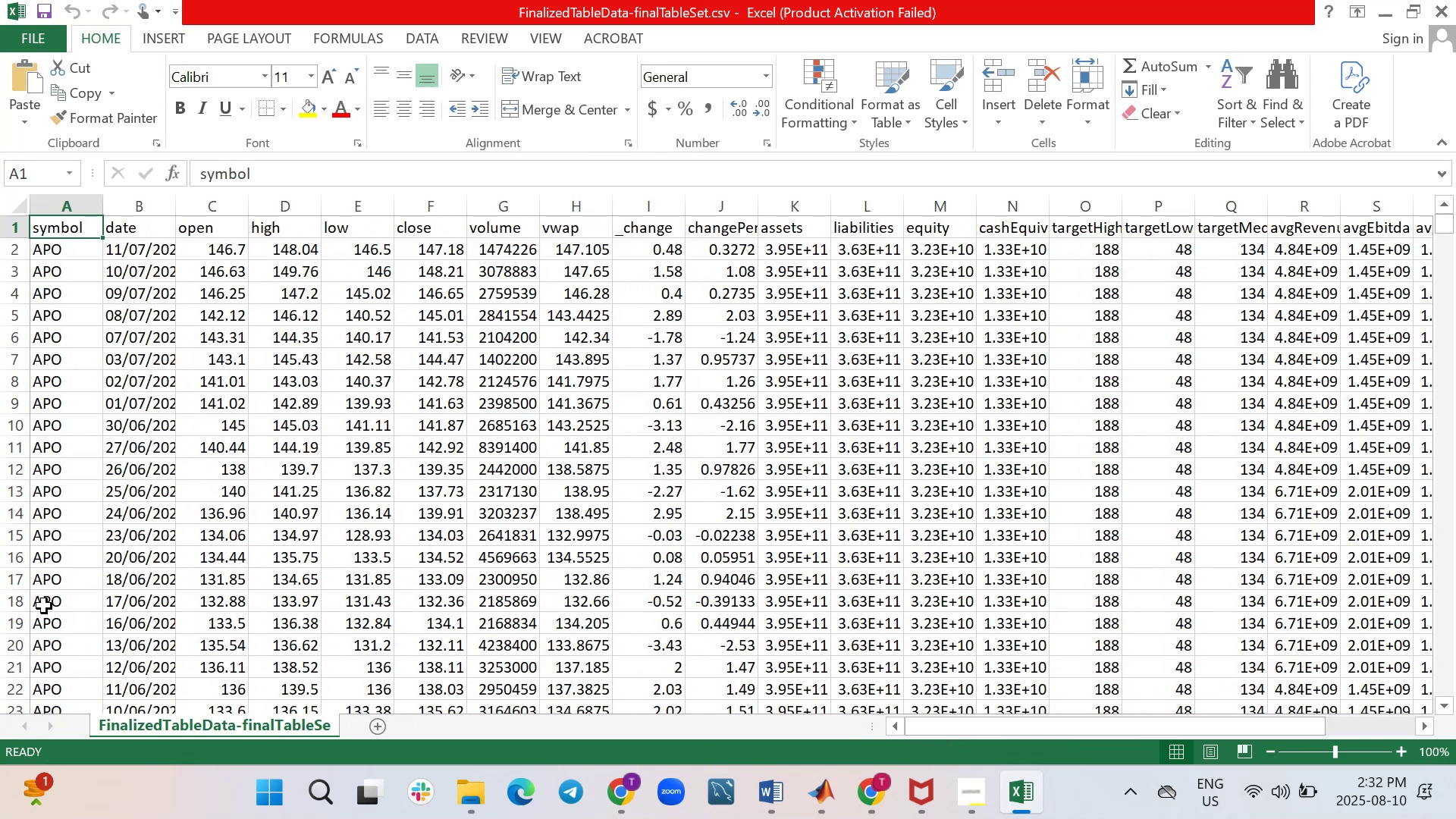 
scroll: coordinate [288, 357], scroll_direction: down, amount: 6.0
 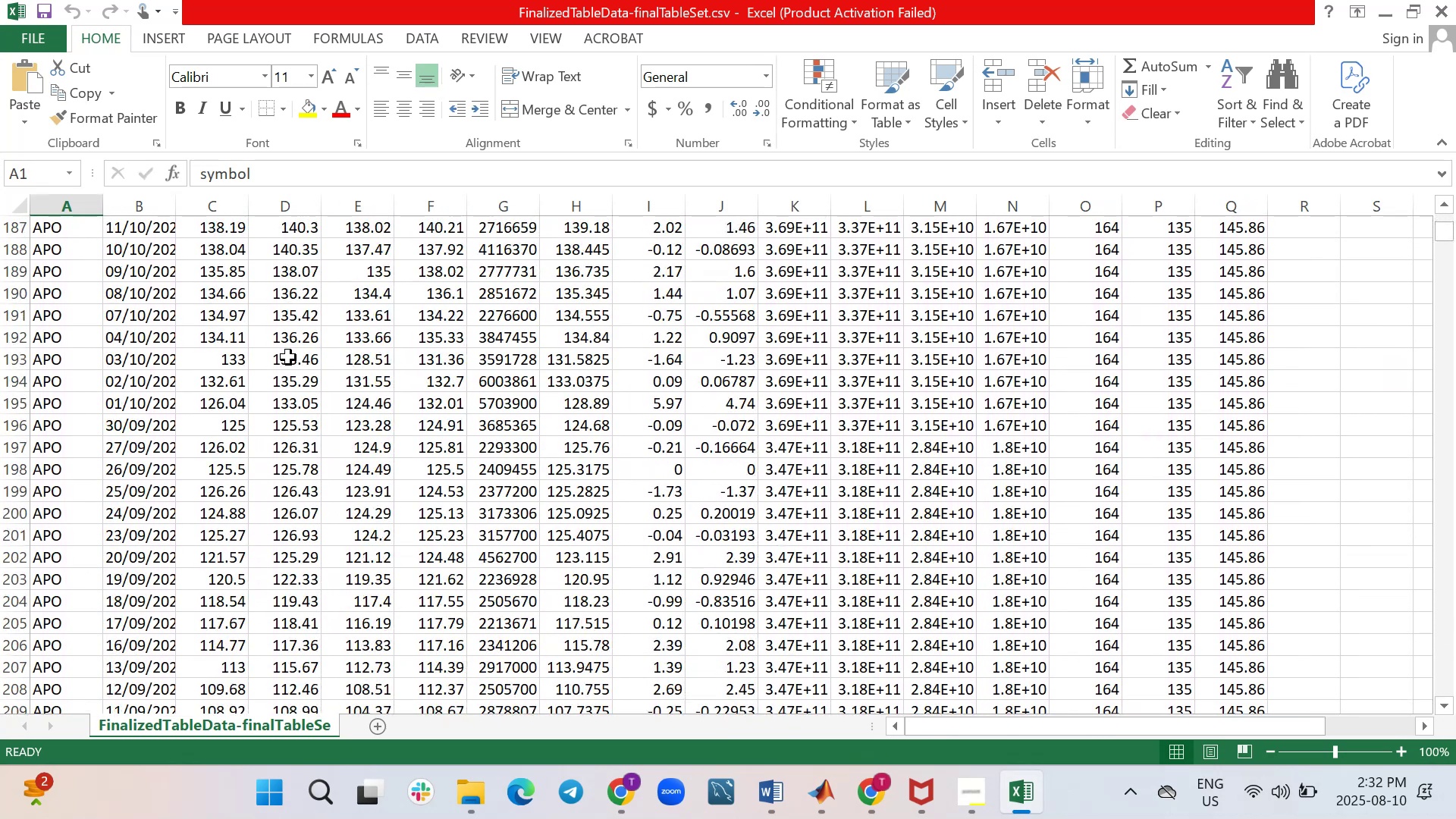 
scroll: coordinate [298, 352], scroll_direction: up, amount: 16.0
 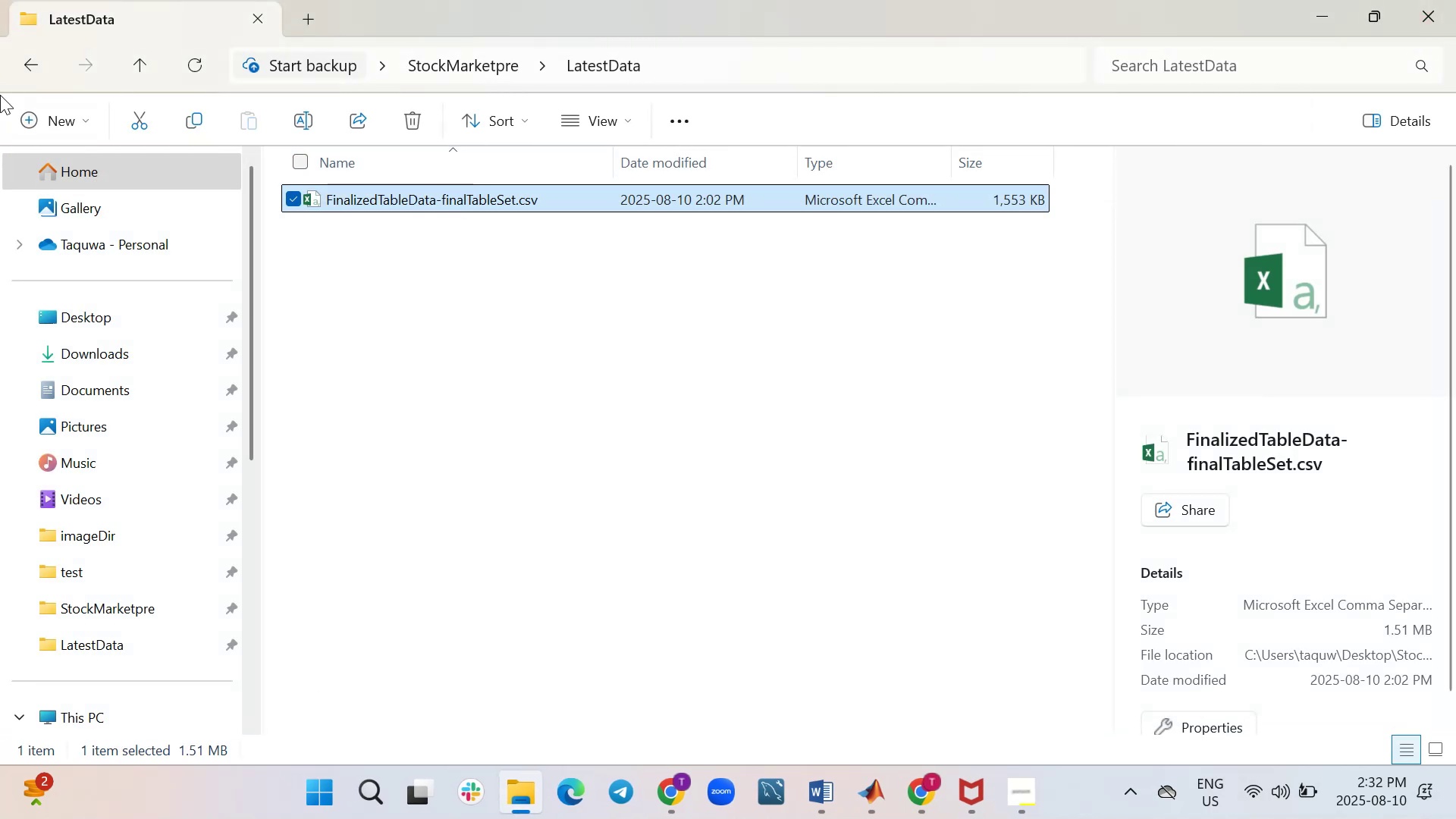 
wait(7.37)
 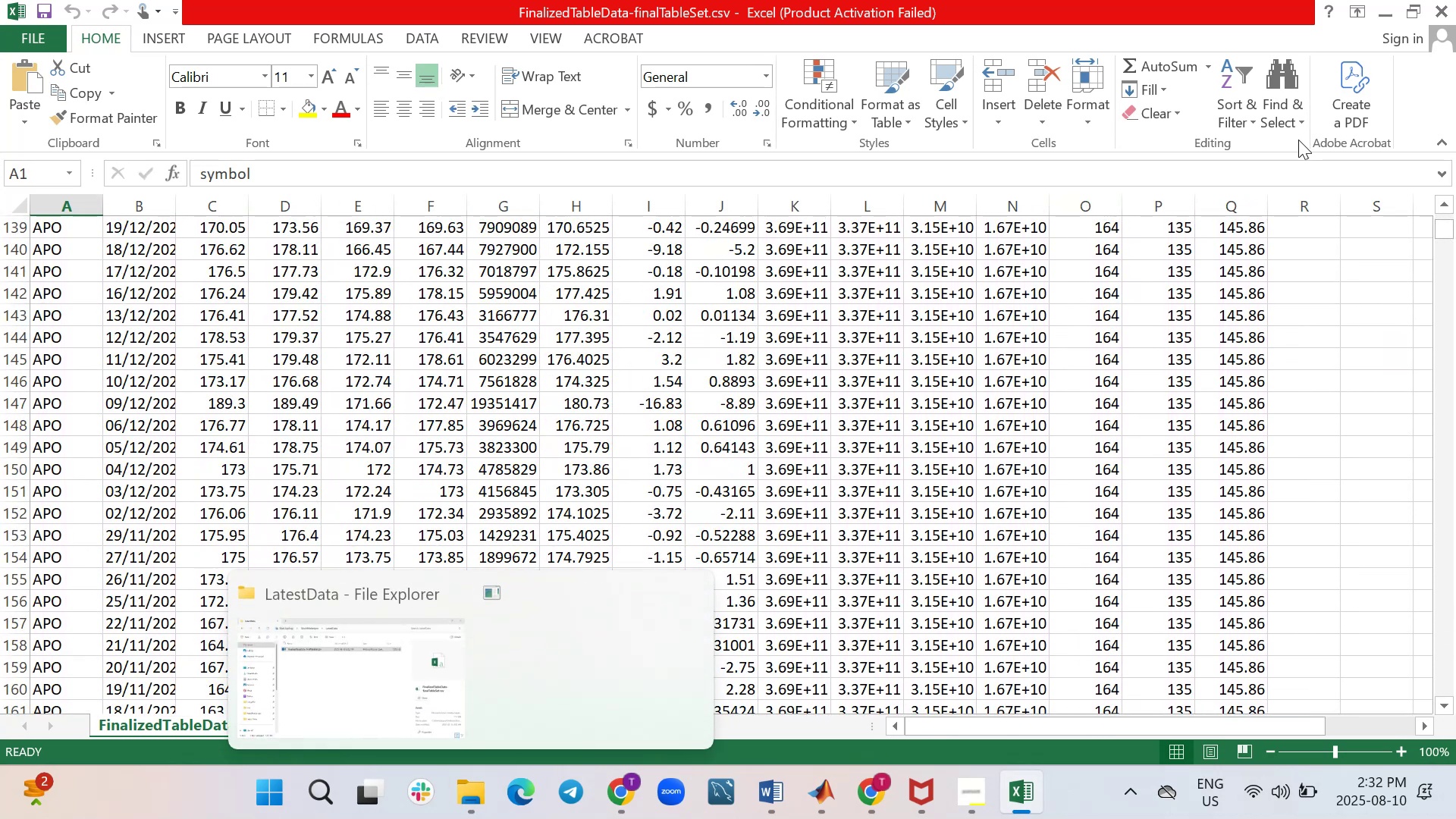 
left_click([367, 589])
 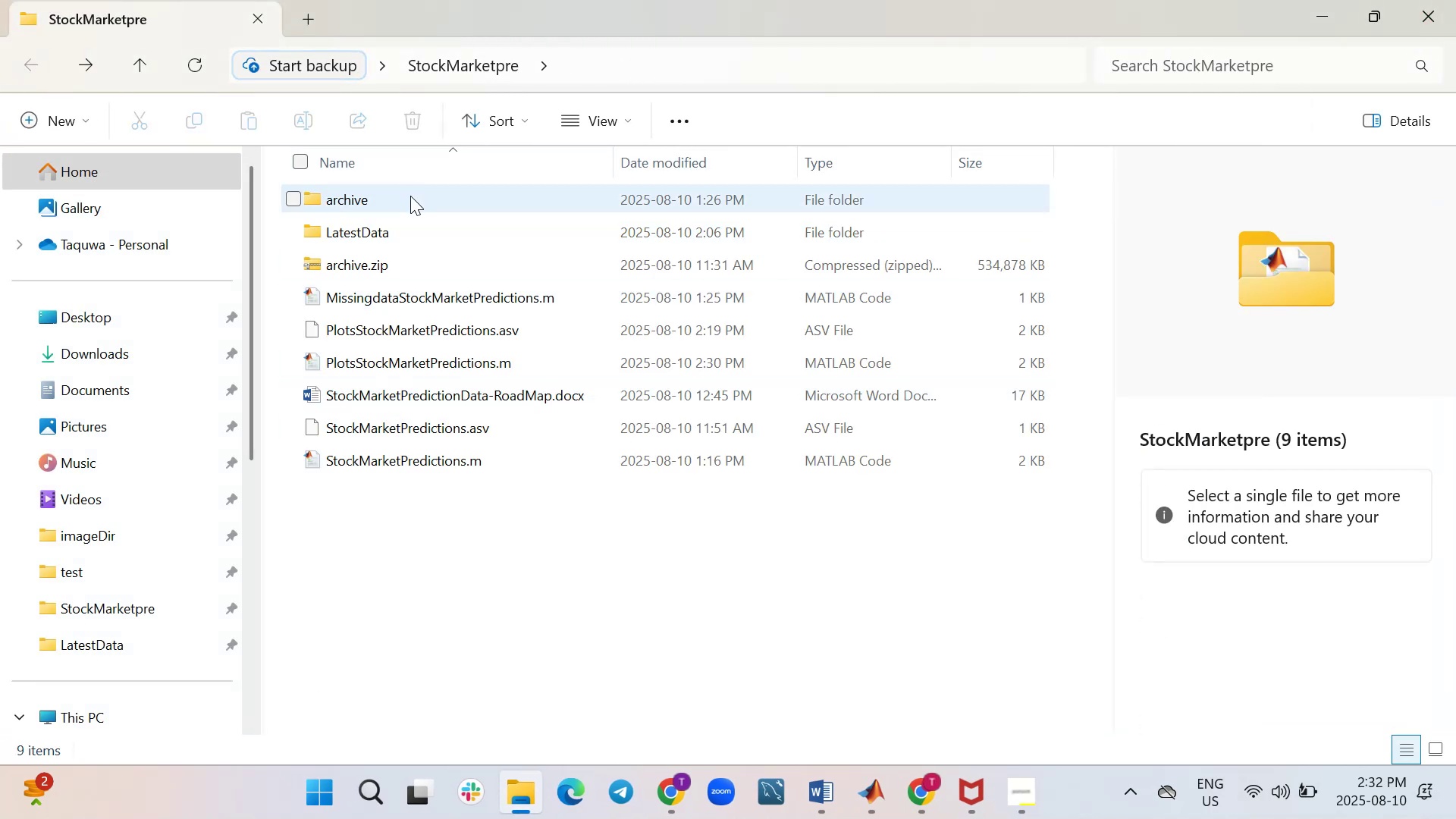 
double_click([410, 194])
 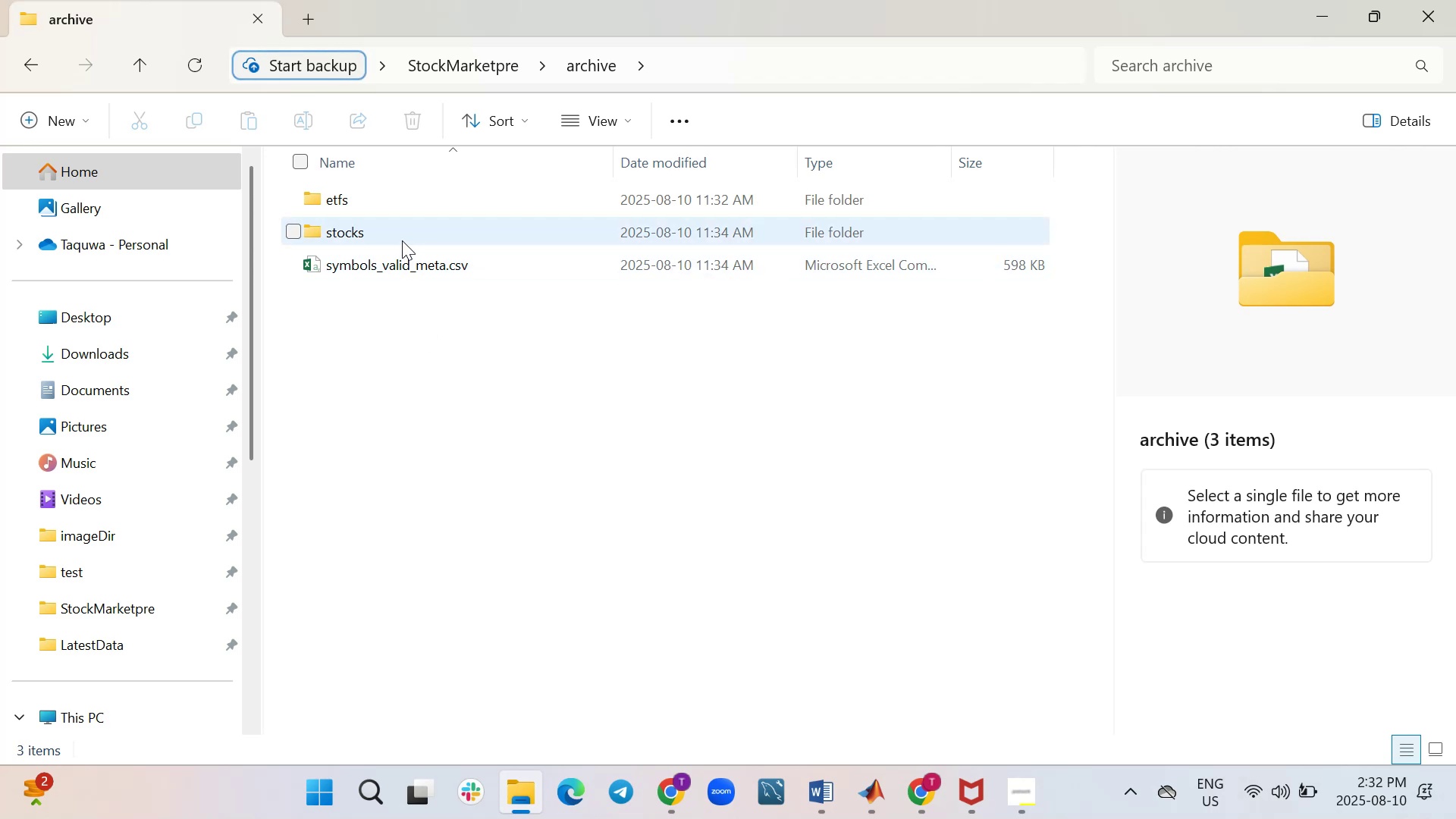 
wait(5.61)
 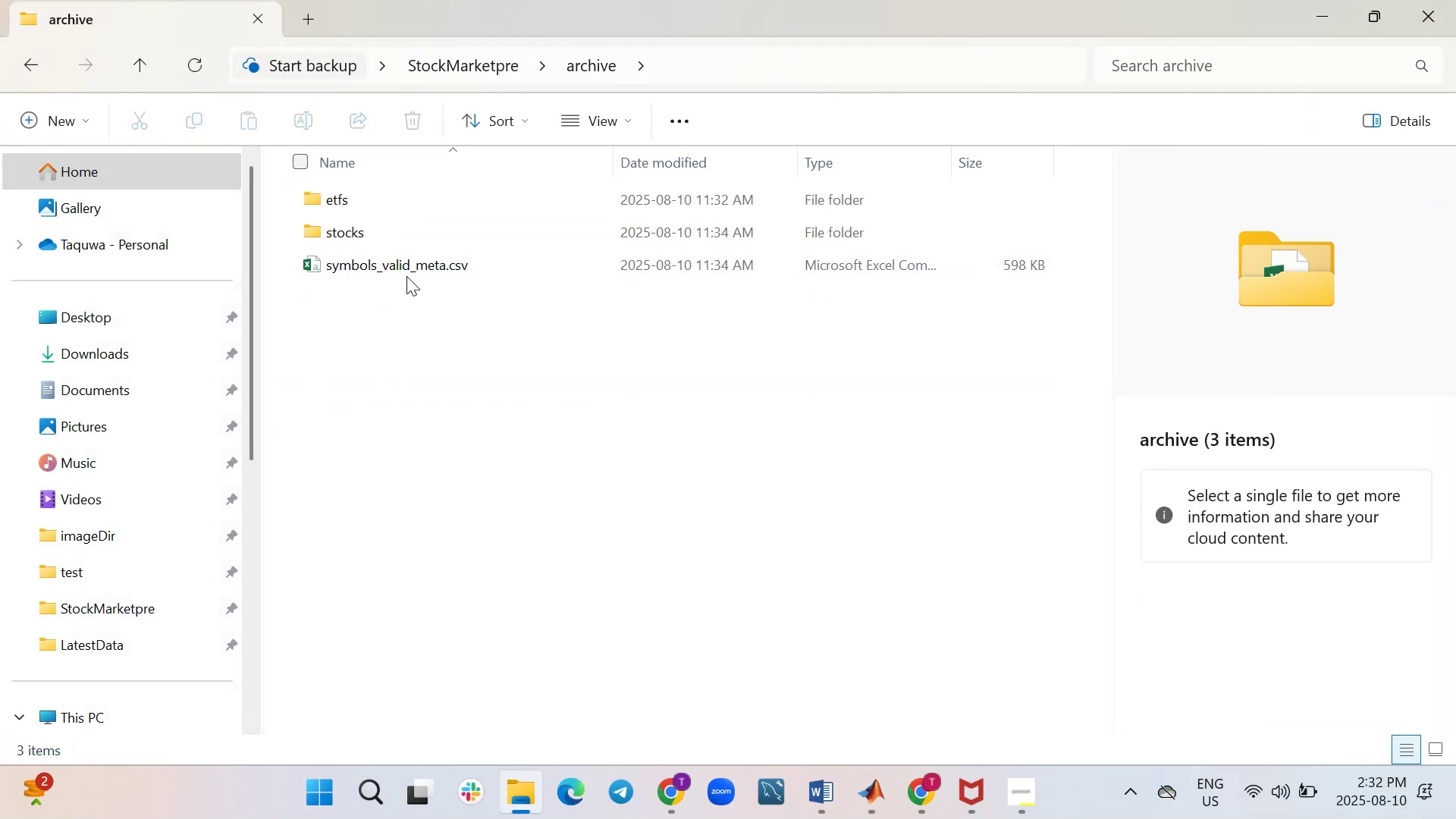 
double_click([395, 231])
 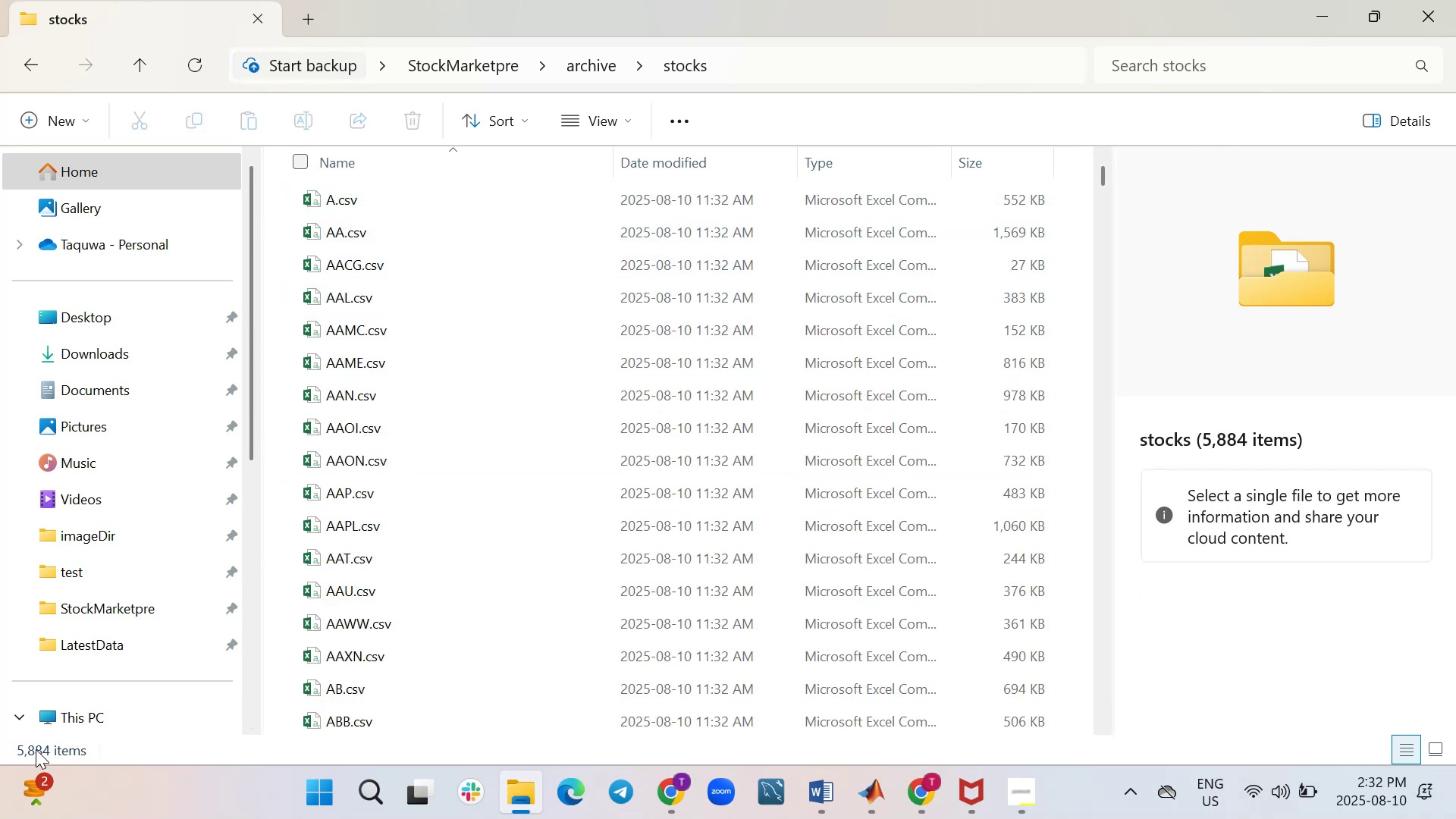 
wait(6.92)
 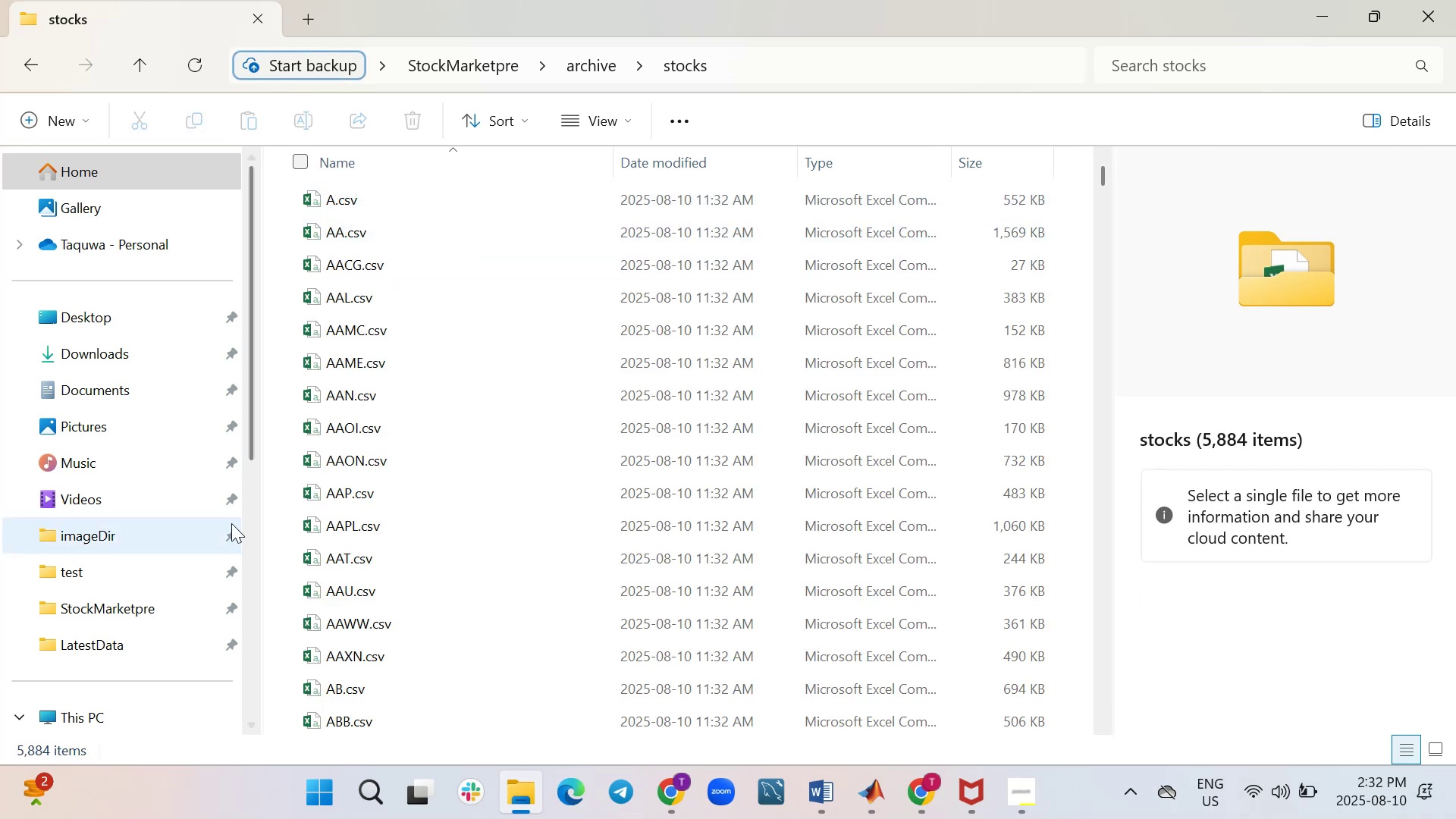 
scroll: coordinate [418, 375], scroll_direction: down, amount: 27.0
 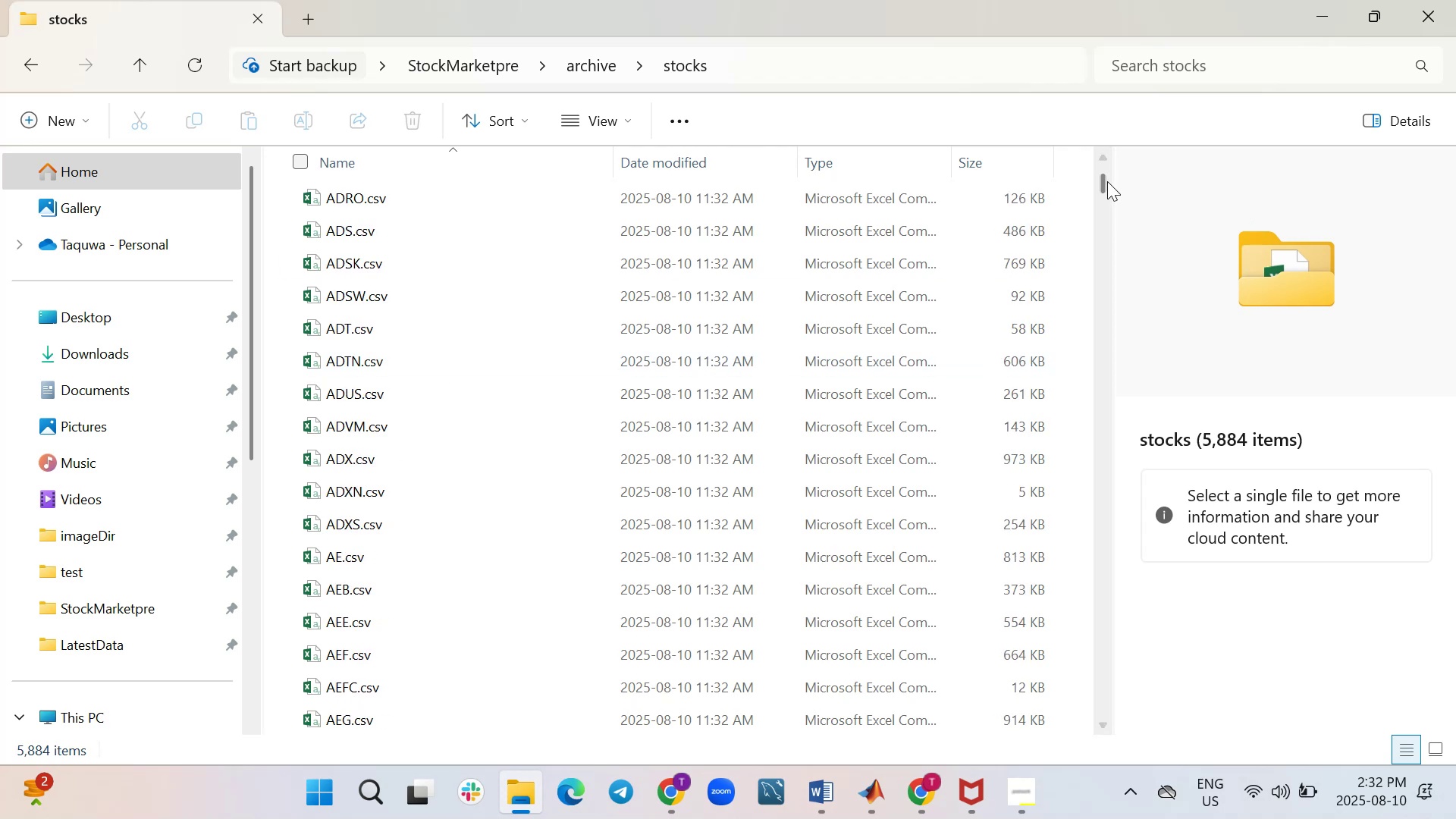 
left_click_drag(start_coordinate=[1101, 181], to_coordinate=[1093, 171])
 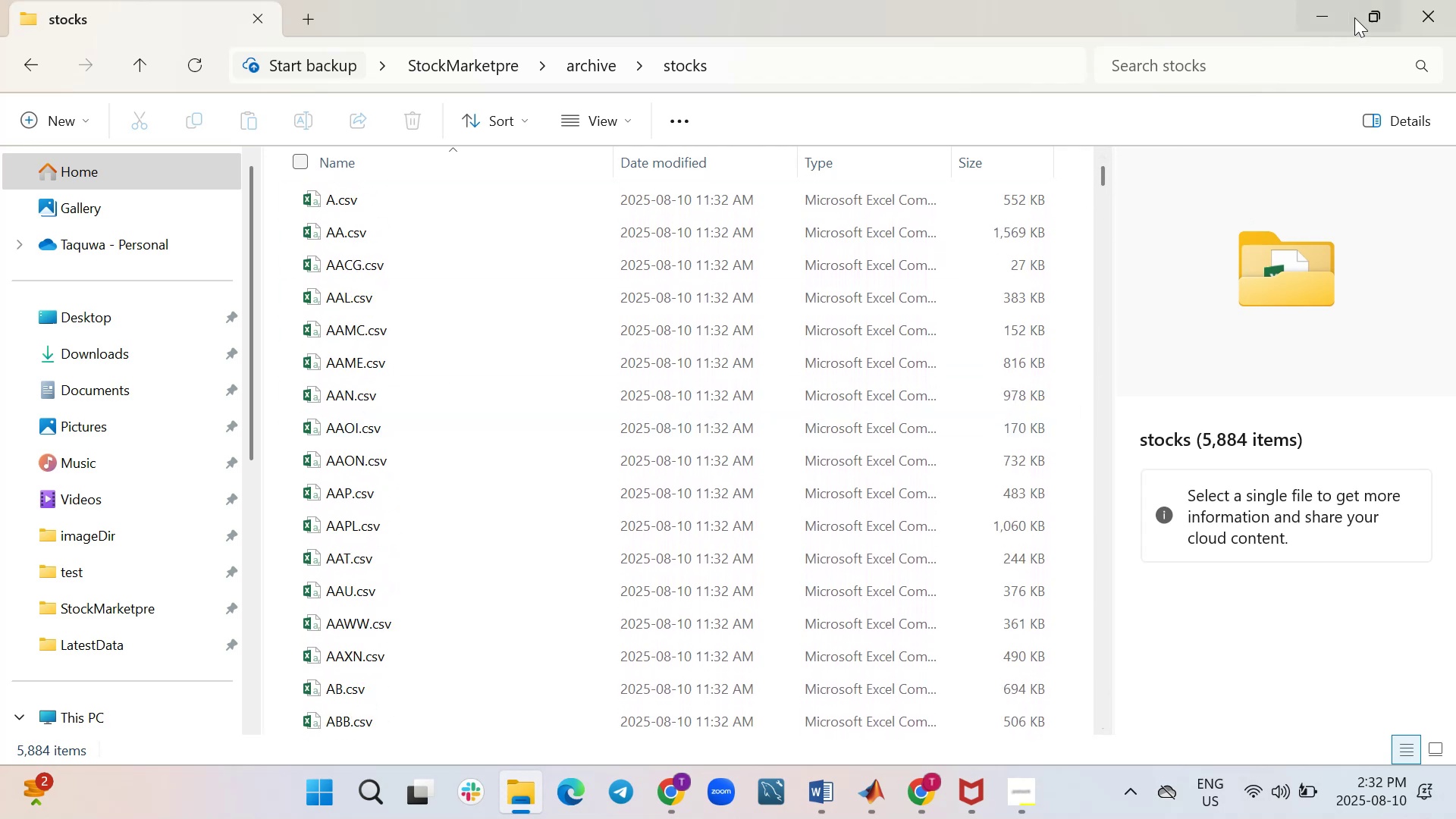 
left_click([1410, 13])
 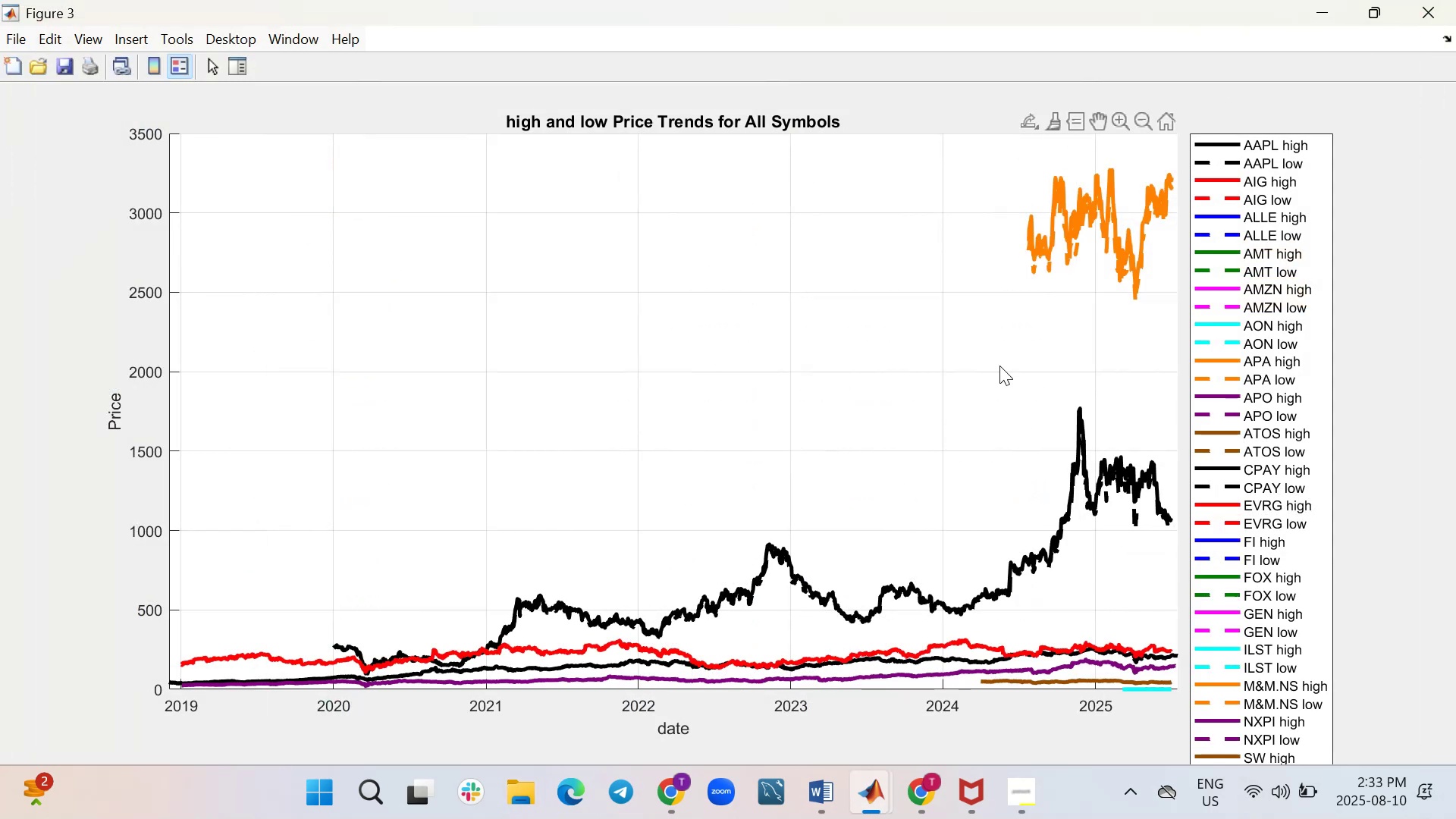 
mouse_move([1033, 256])
 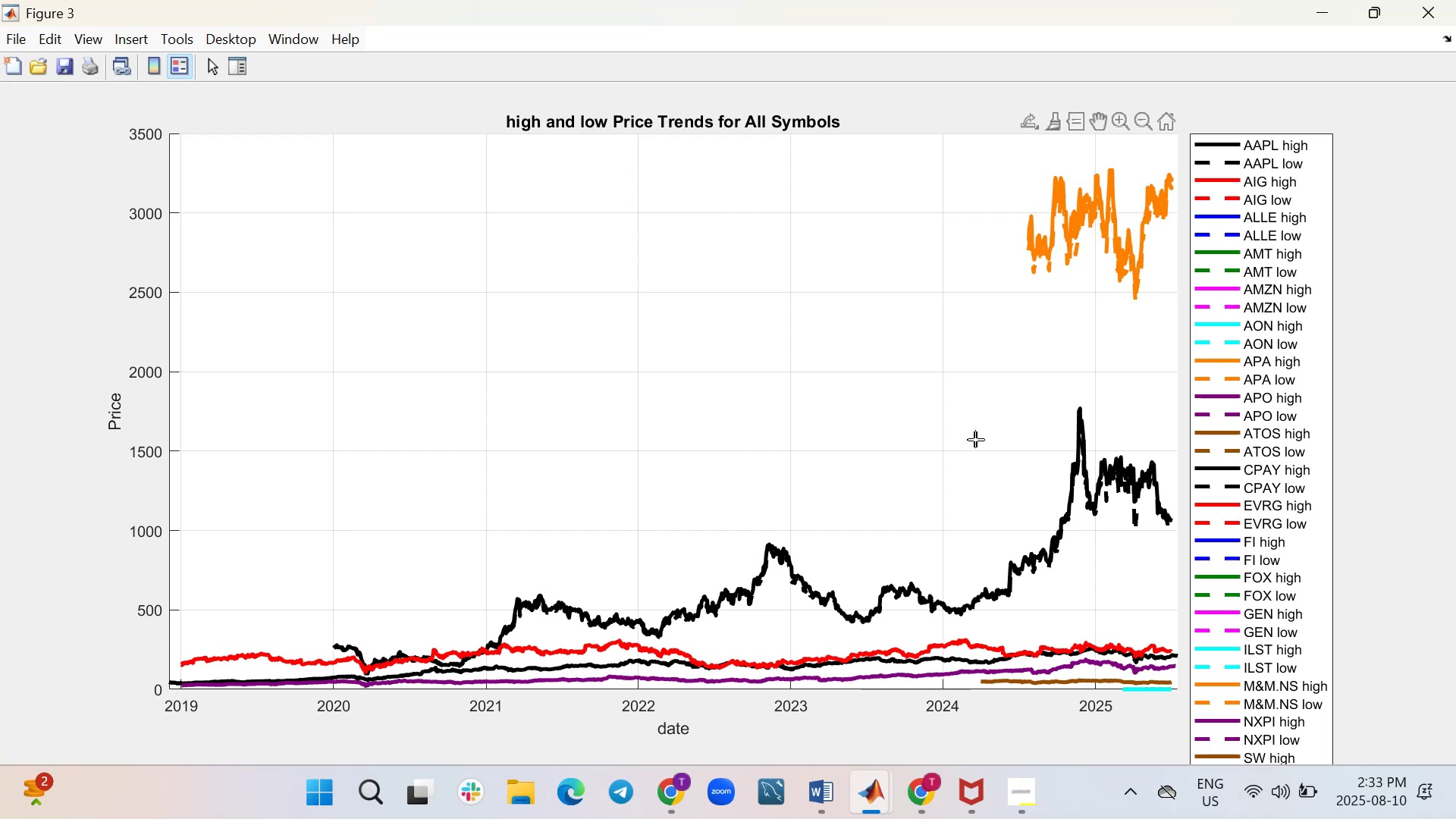 
mouse_move([651, 779])
 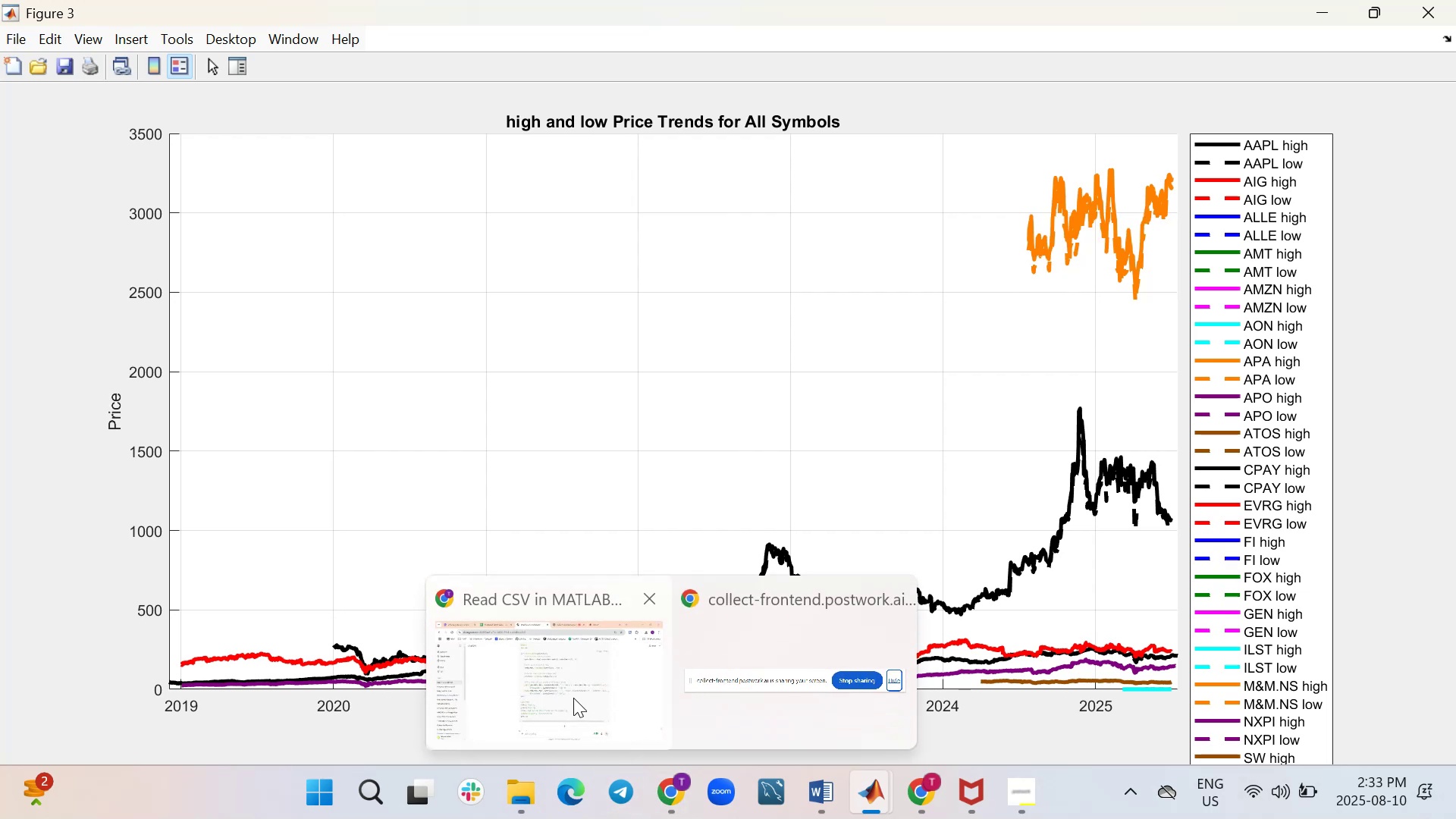 
left_click([573, 697])
 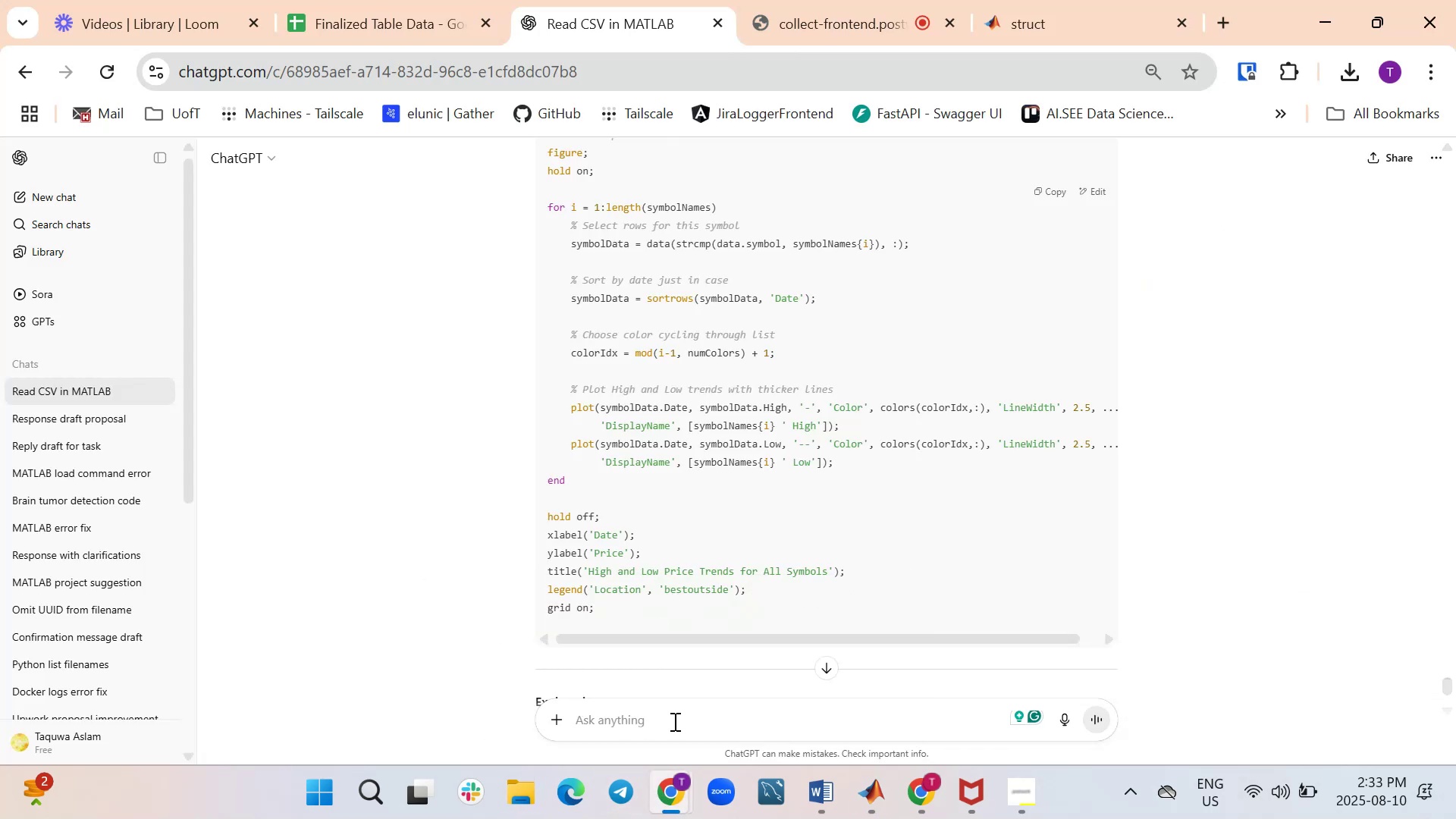 
type(alsp )
key(Backspace)
key(Backspace)
type(p)
key(Backspace)
type(o write stock name on lines of the files adn )
key(Backspace)
key(Backspace)
key(Backspace)
type(nd give only the modified part of )
 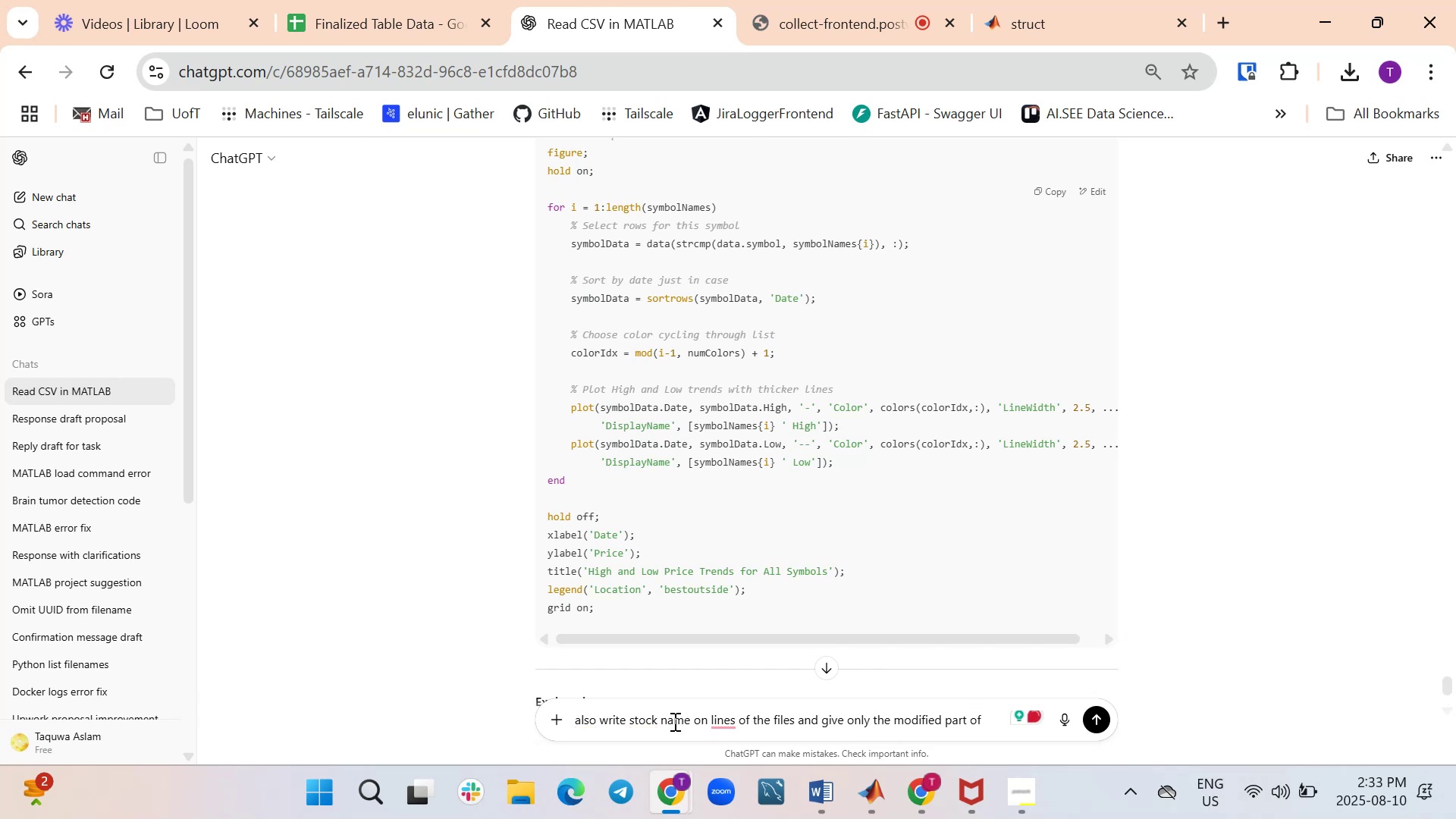 
wait(6.94)
 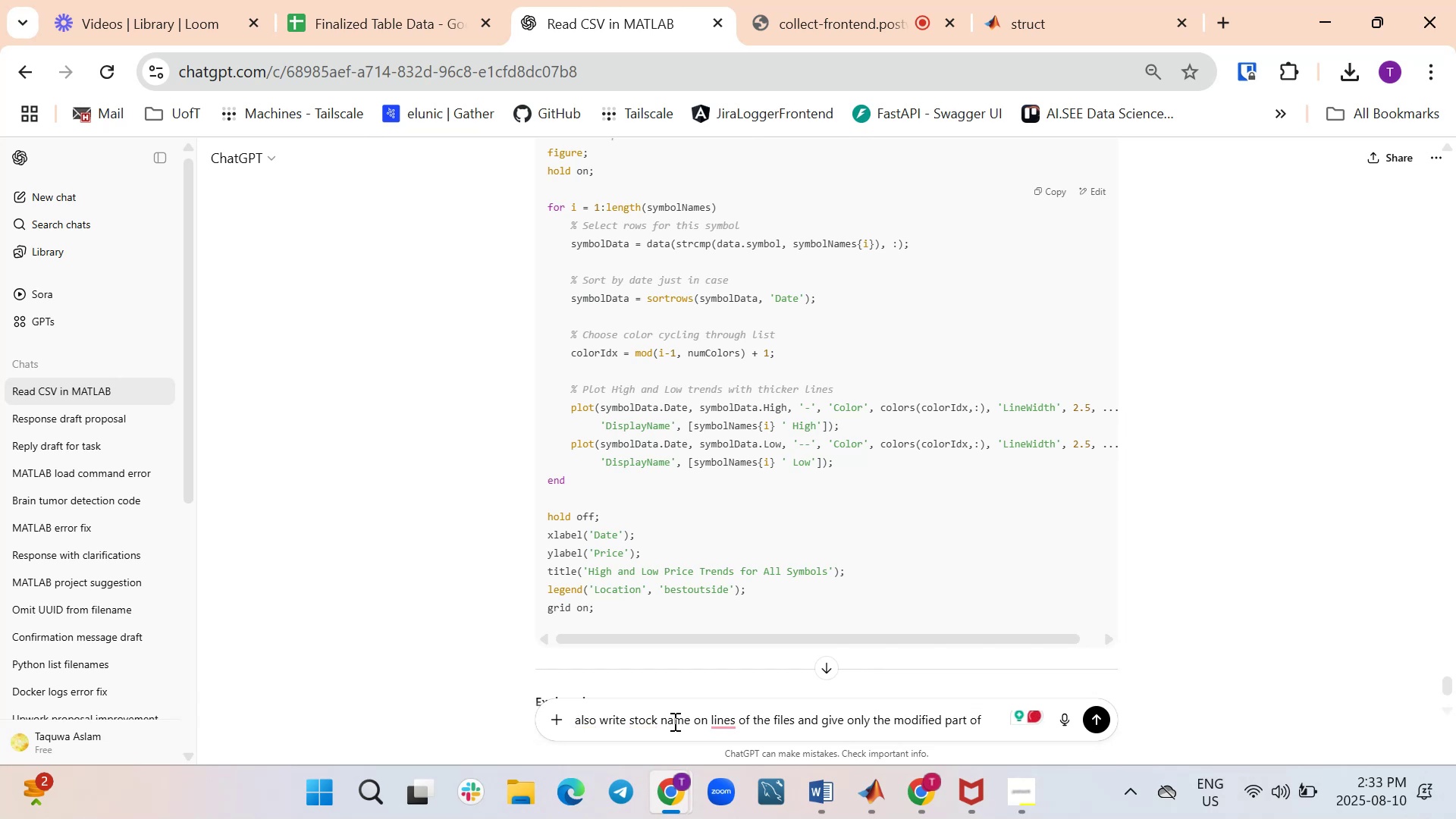 
type(code)
 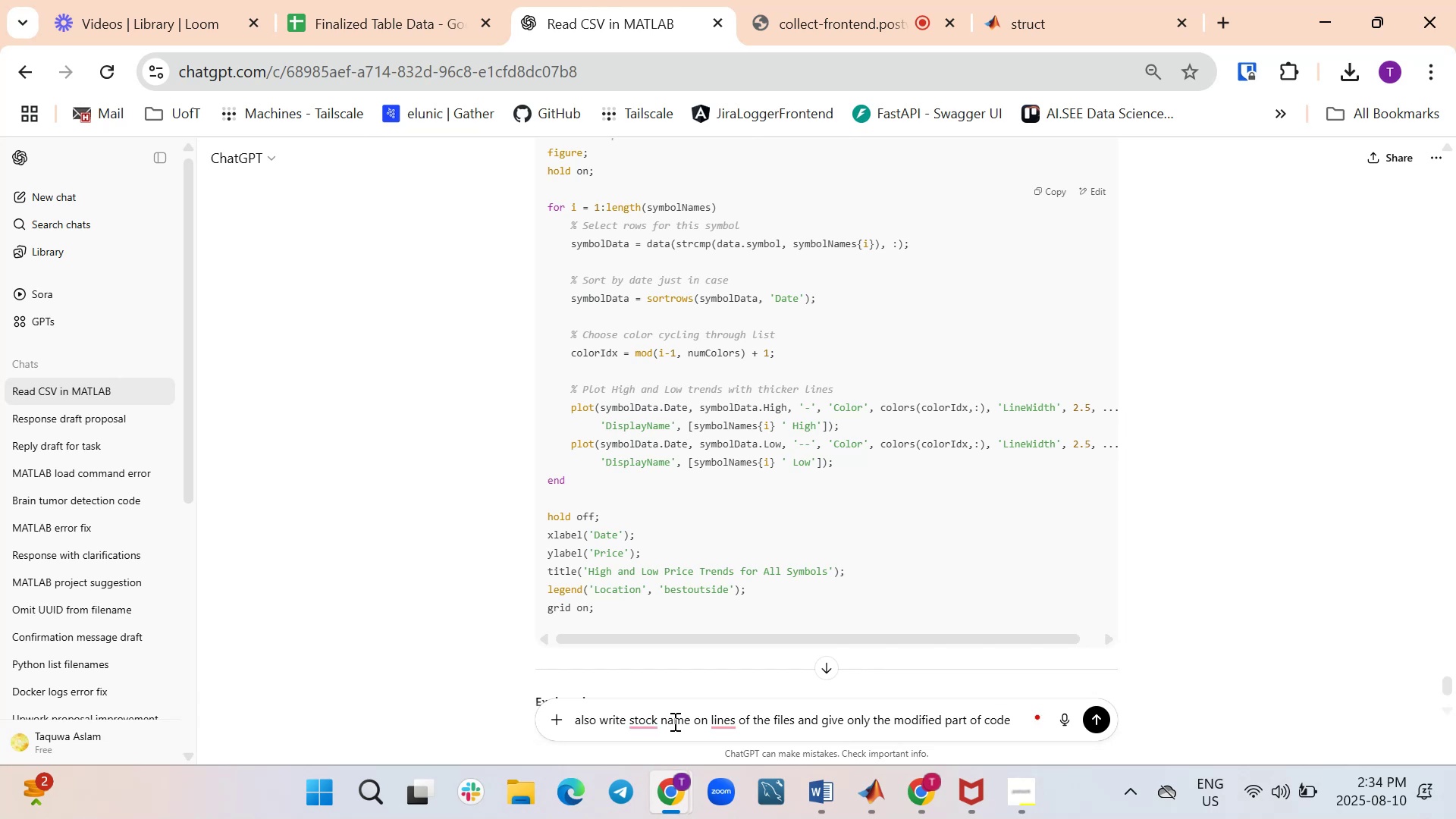 
key(Enter)
 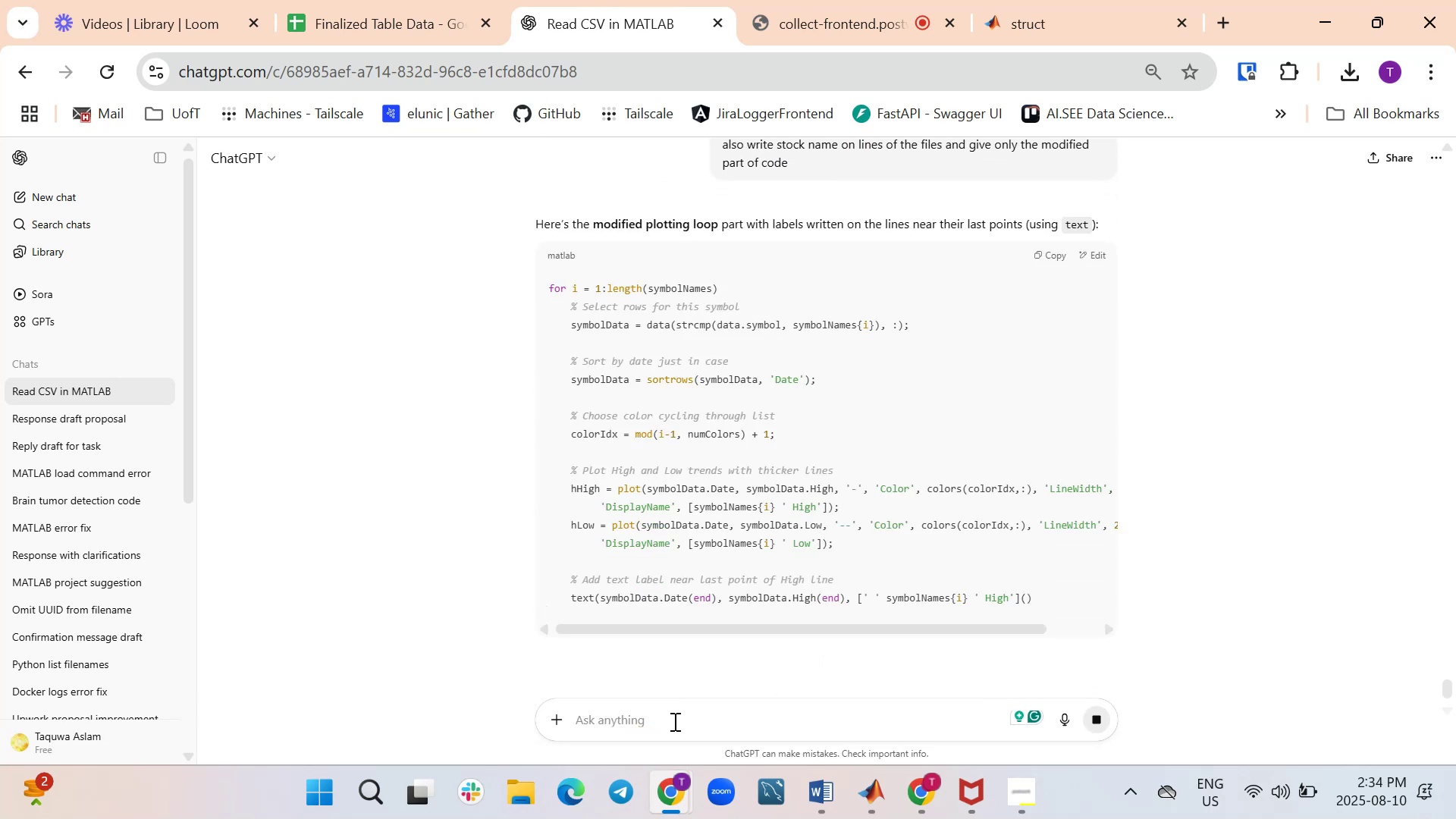 
wait(10.64)
 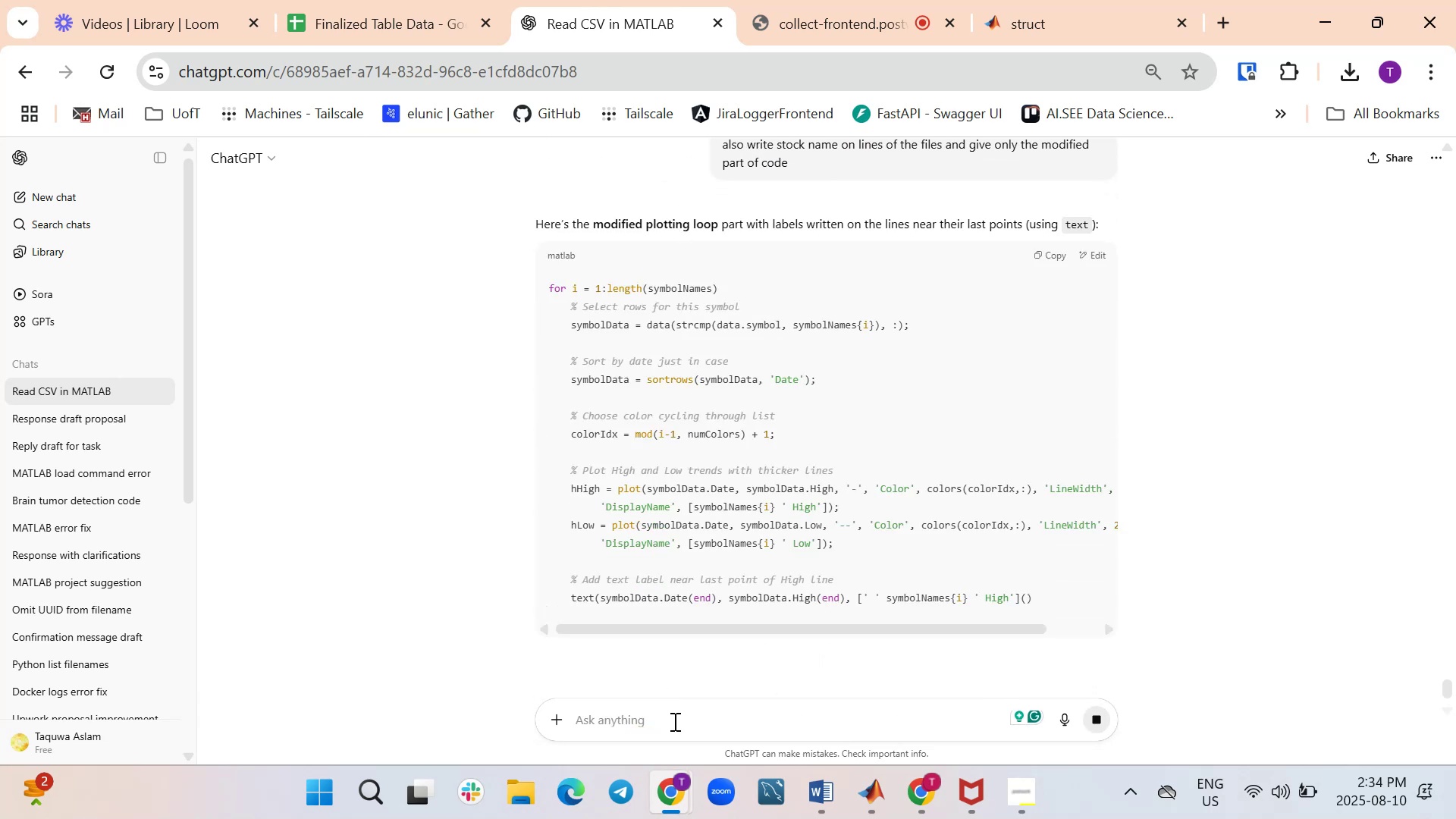 
left_click_drag(start_coordinate=[673, 721], to_coordinate=[676, 776])
 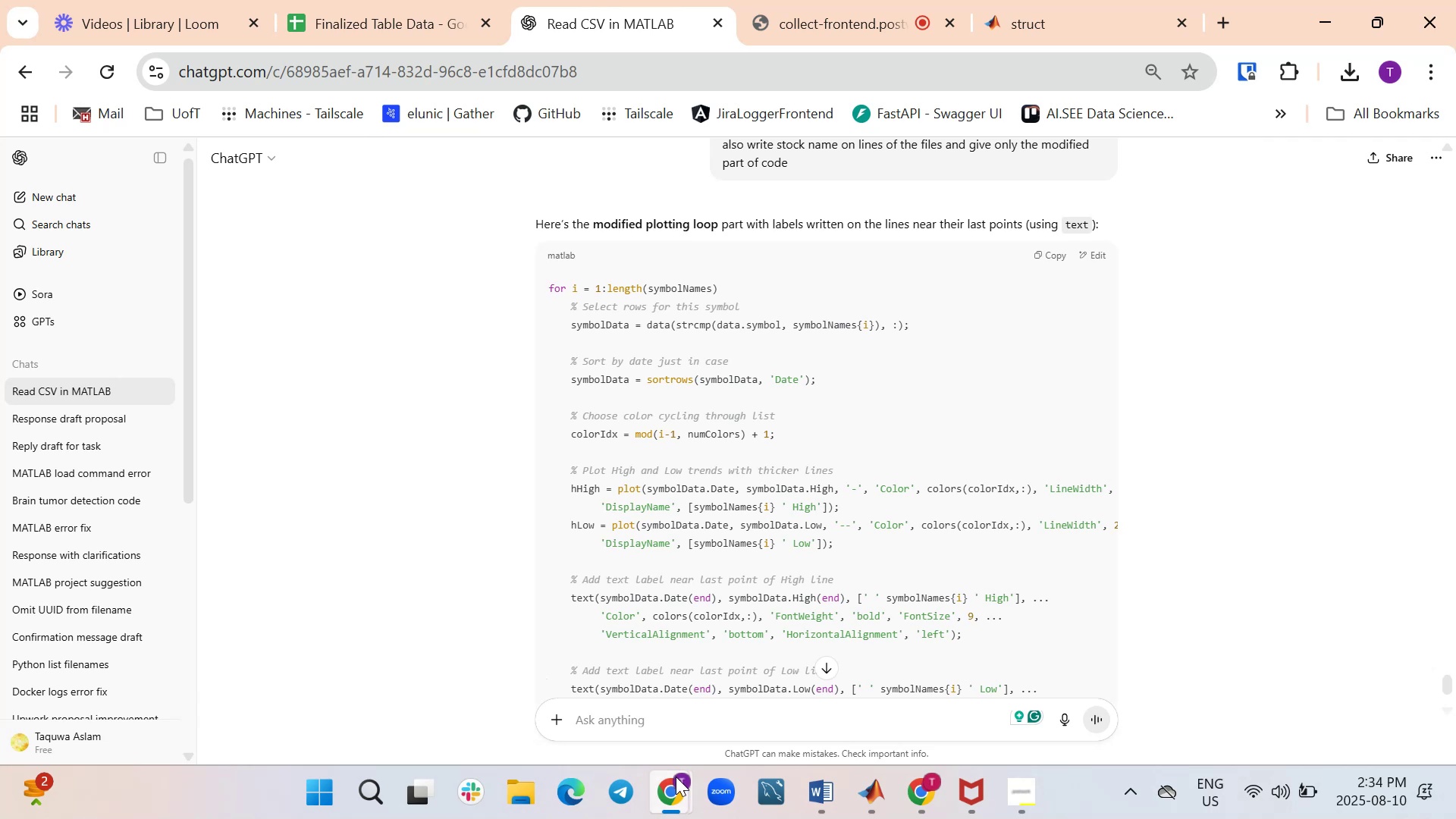 
scroll: coordinate [673, 721], scroll_direction: down, amount: 2.0
 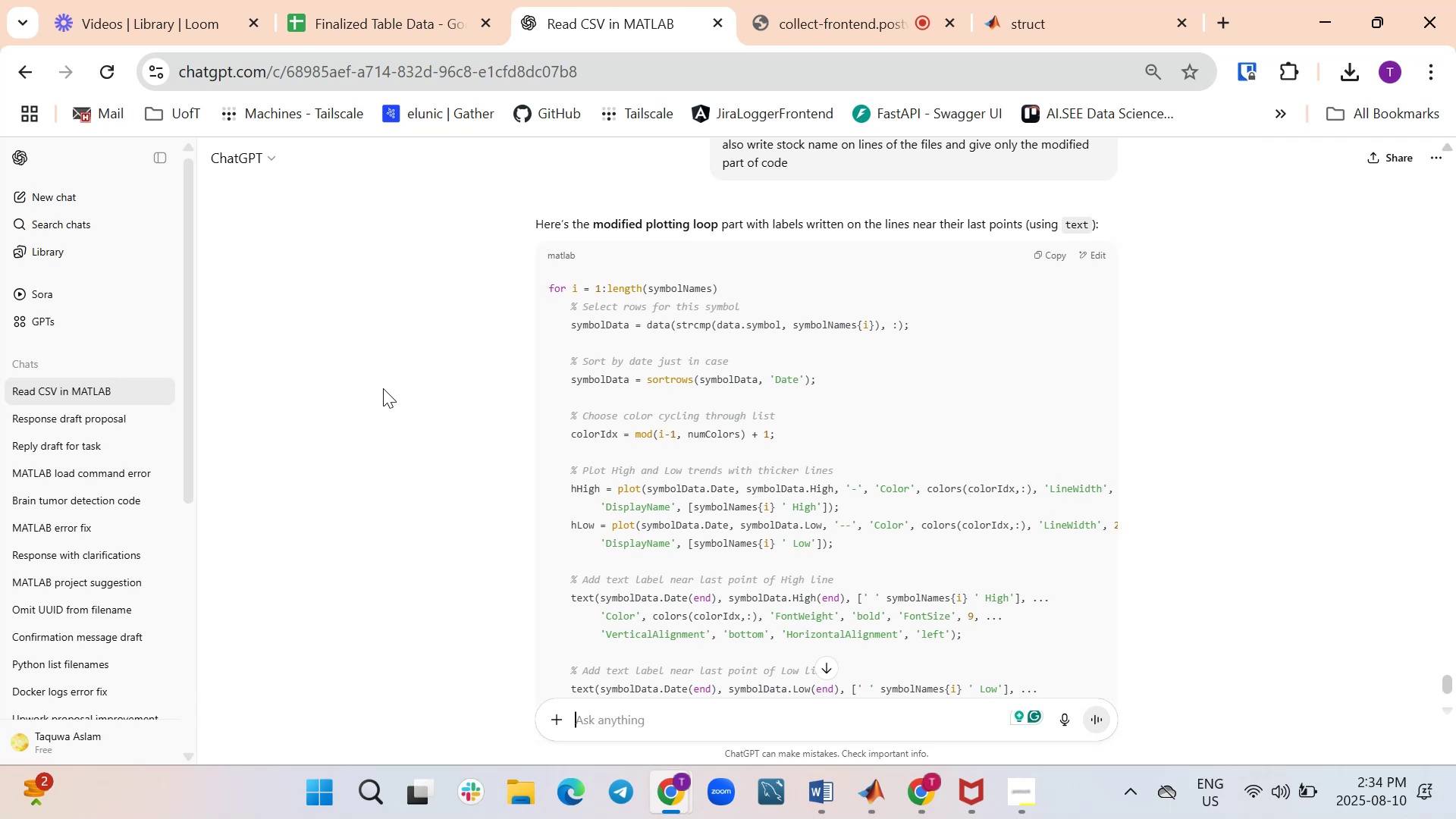 
wait(12.39)
 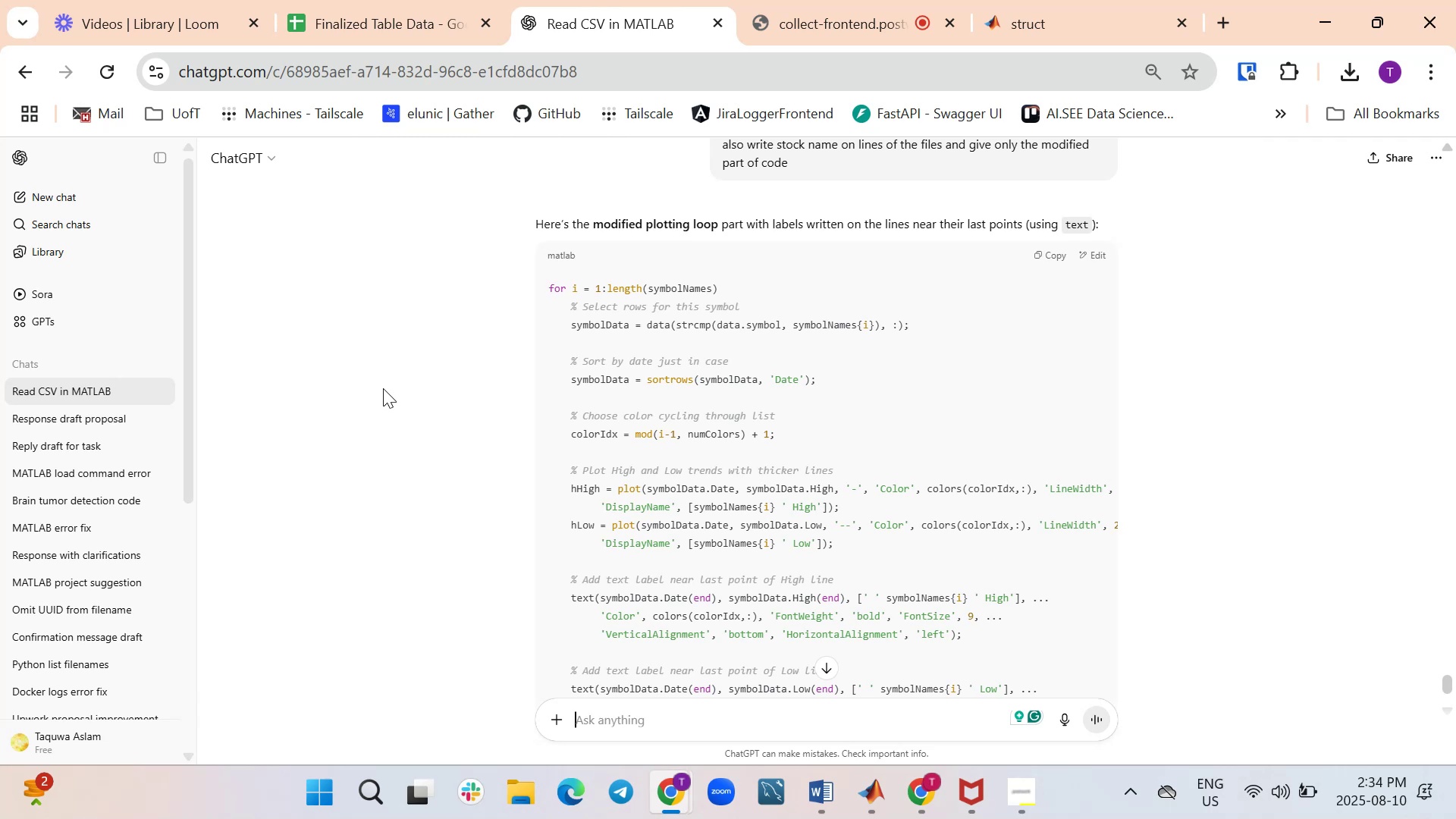 
scroll: coordinate [437, 372], scroll_direction: down, amount: 2.0
 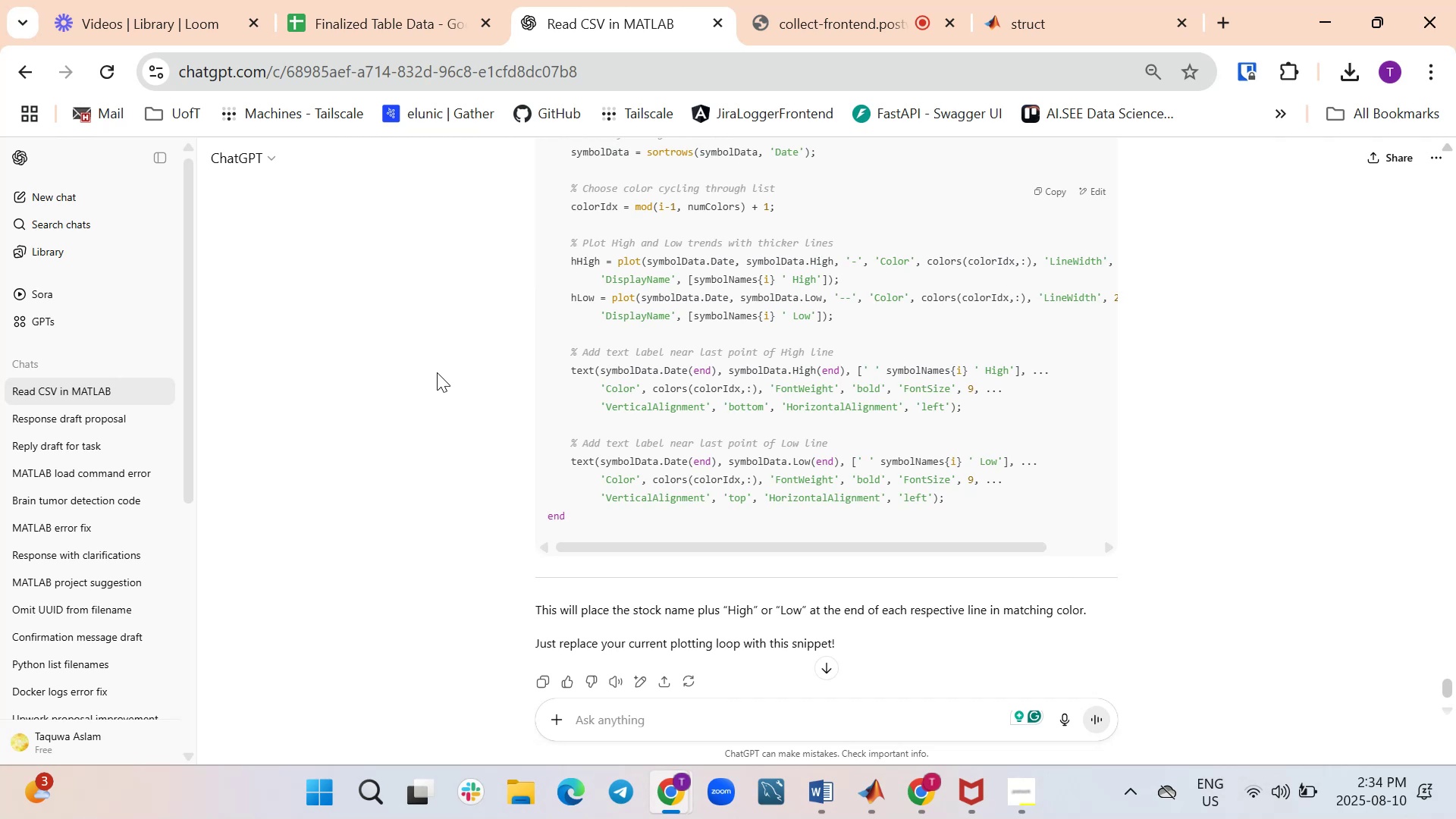 
wait(6.0)
 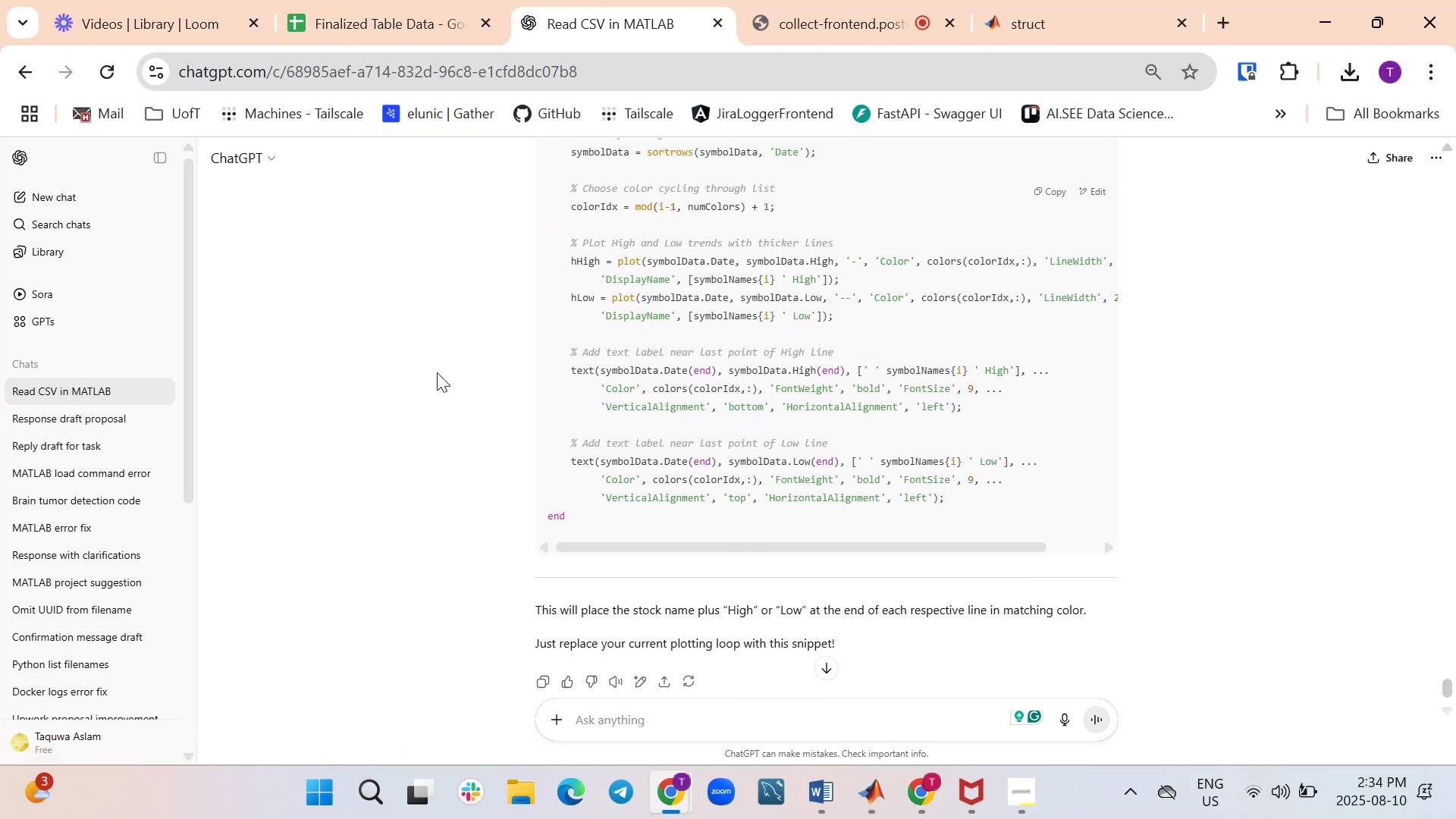 
scroll: coordinate [437, 372], scroll_direction: up, amount: 1.0
 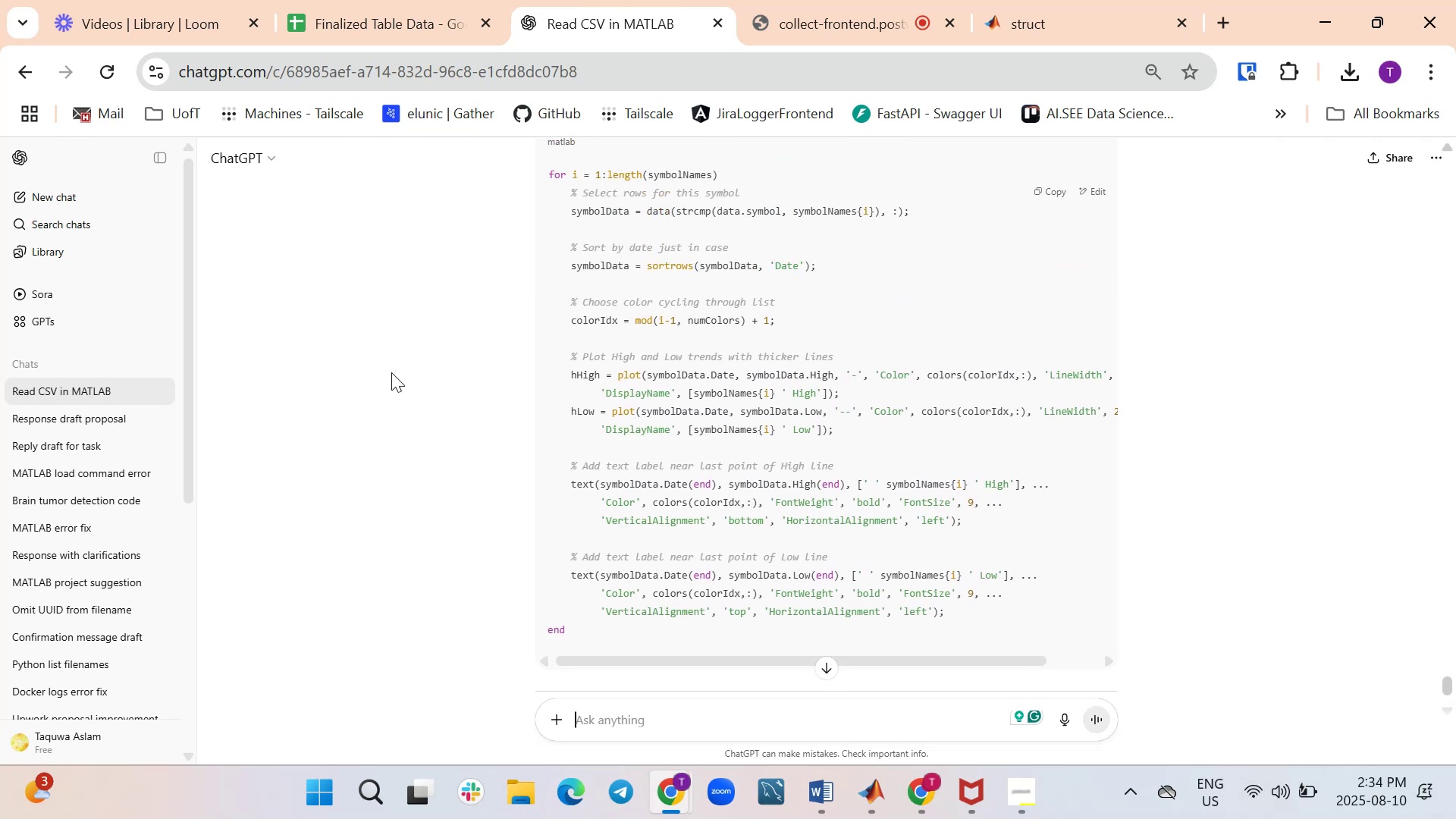 
wait(5.92)
 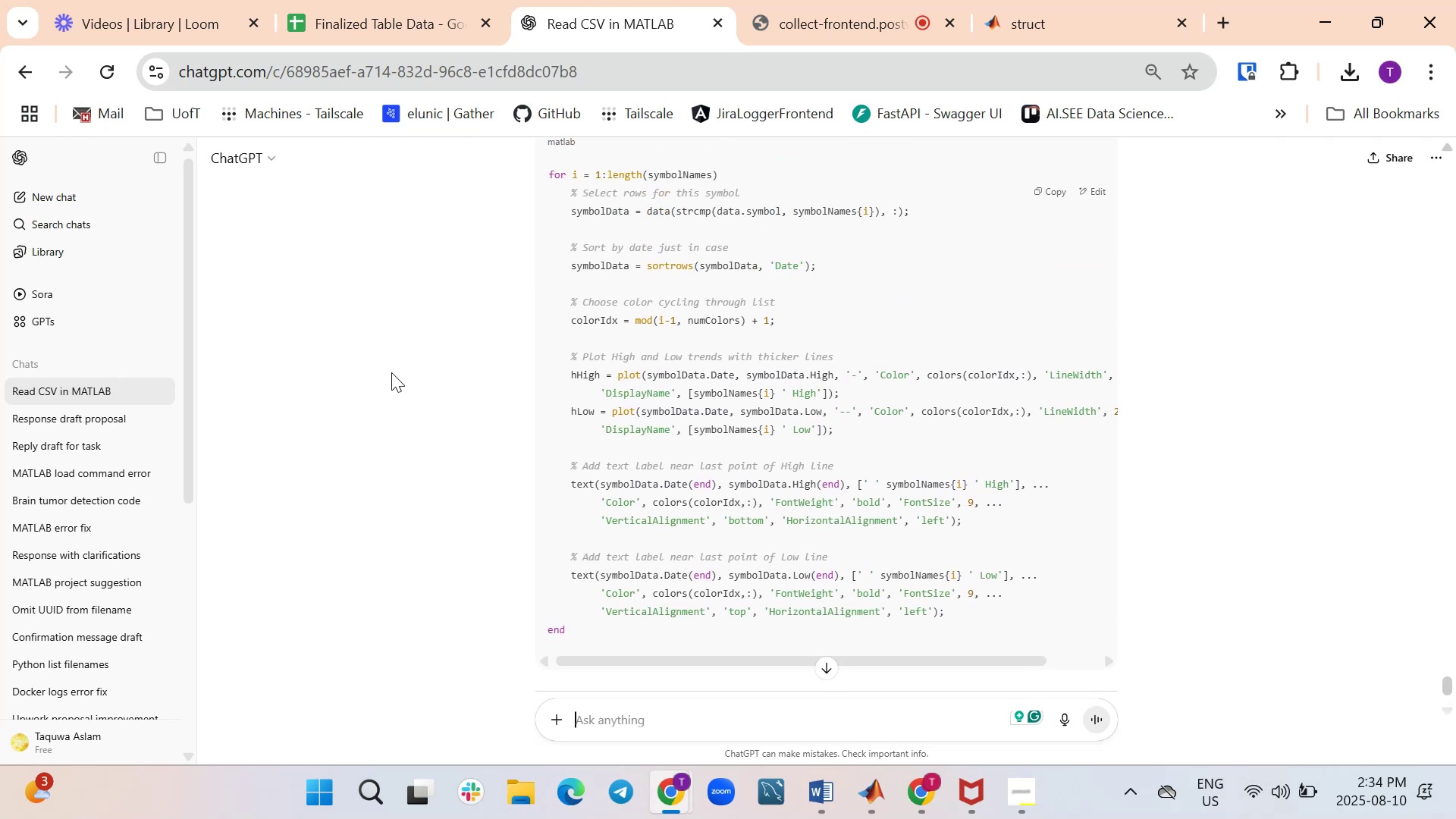 
scroll: coordinate [391, 372], scroll_direction: up, amount: 1.0
 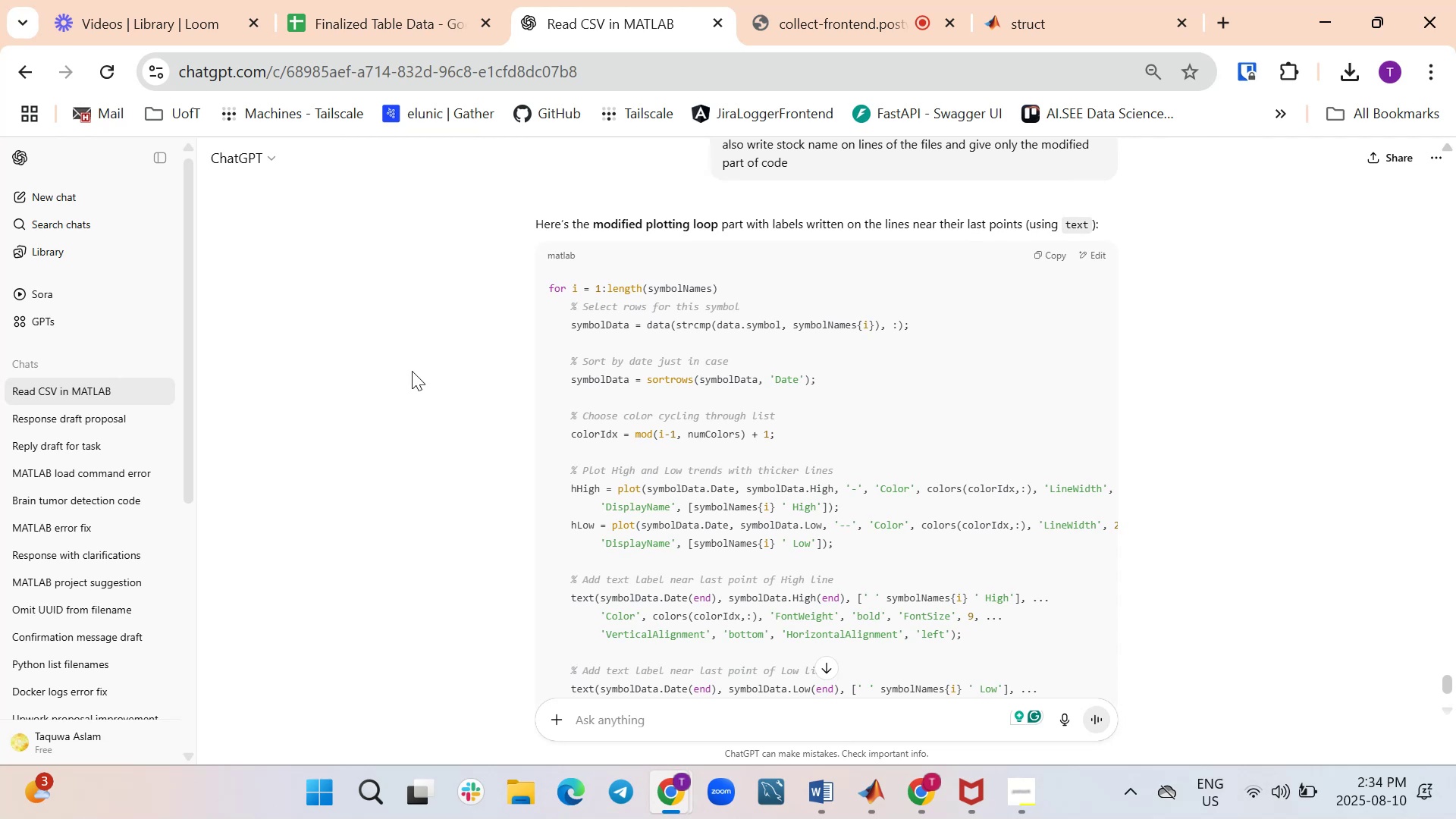 
wait(8.38)
 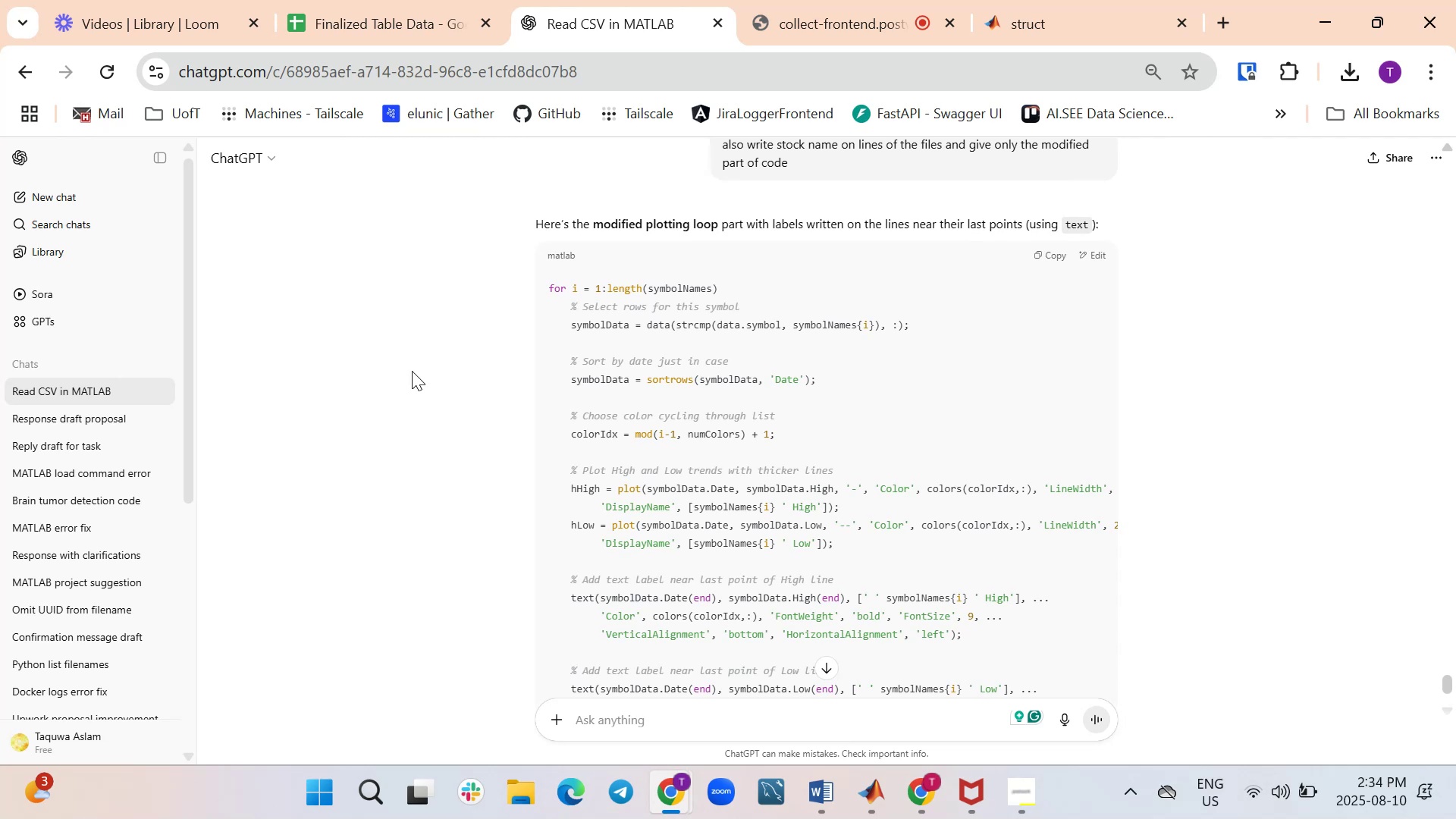 
scroll: coordinate [879, 380], scroll_direction: down, amount: 1.0
 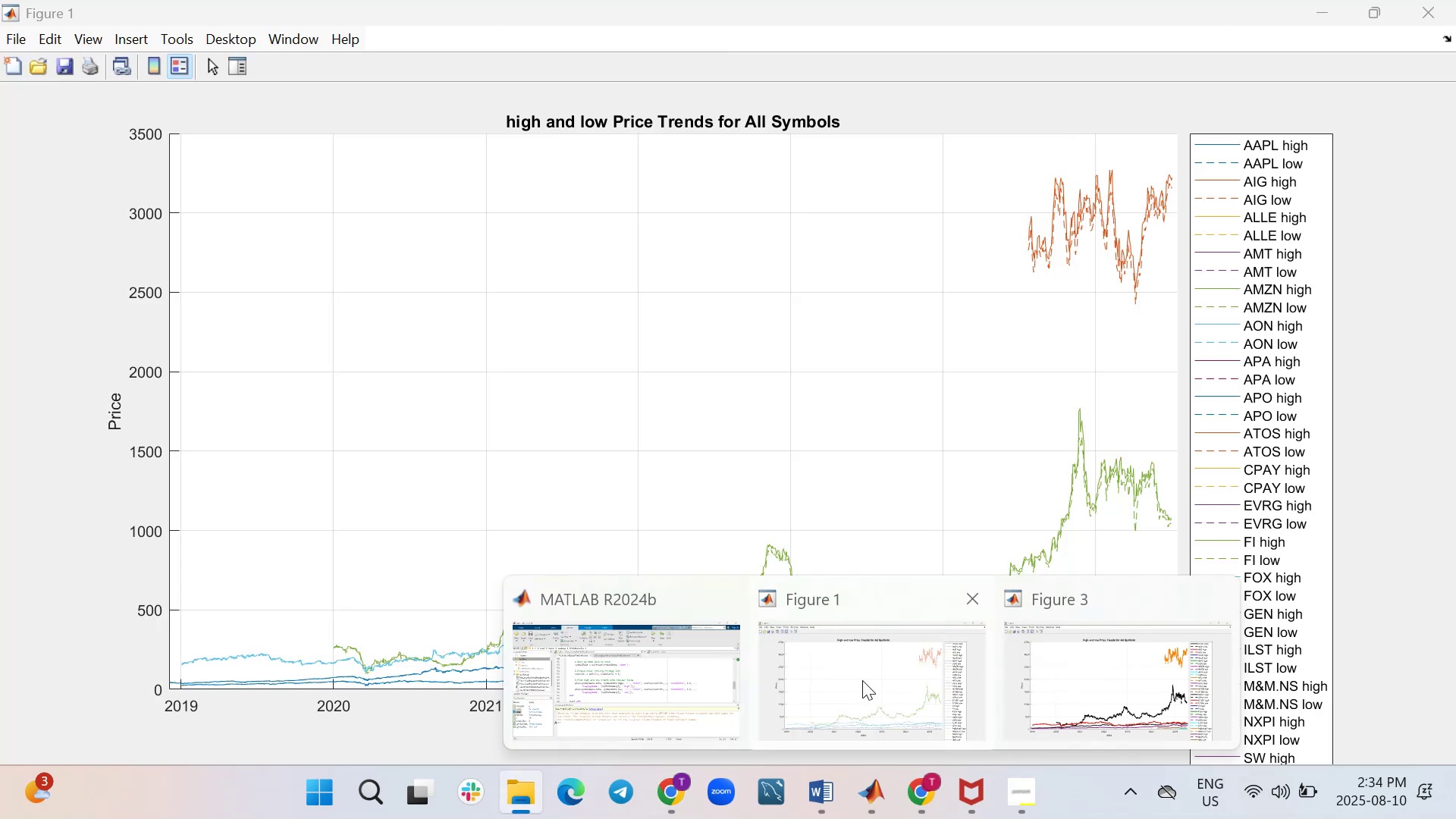 
wait(7.28)
 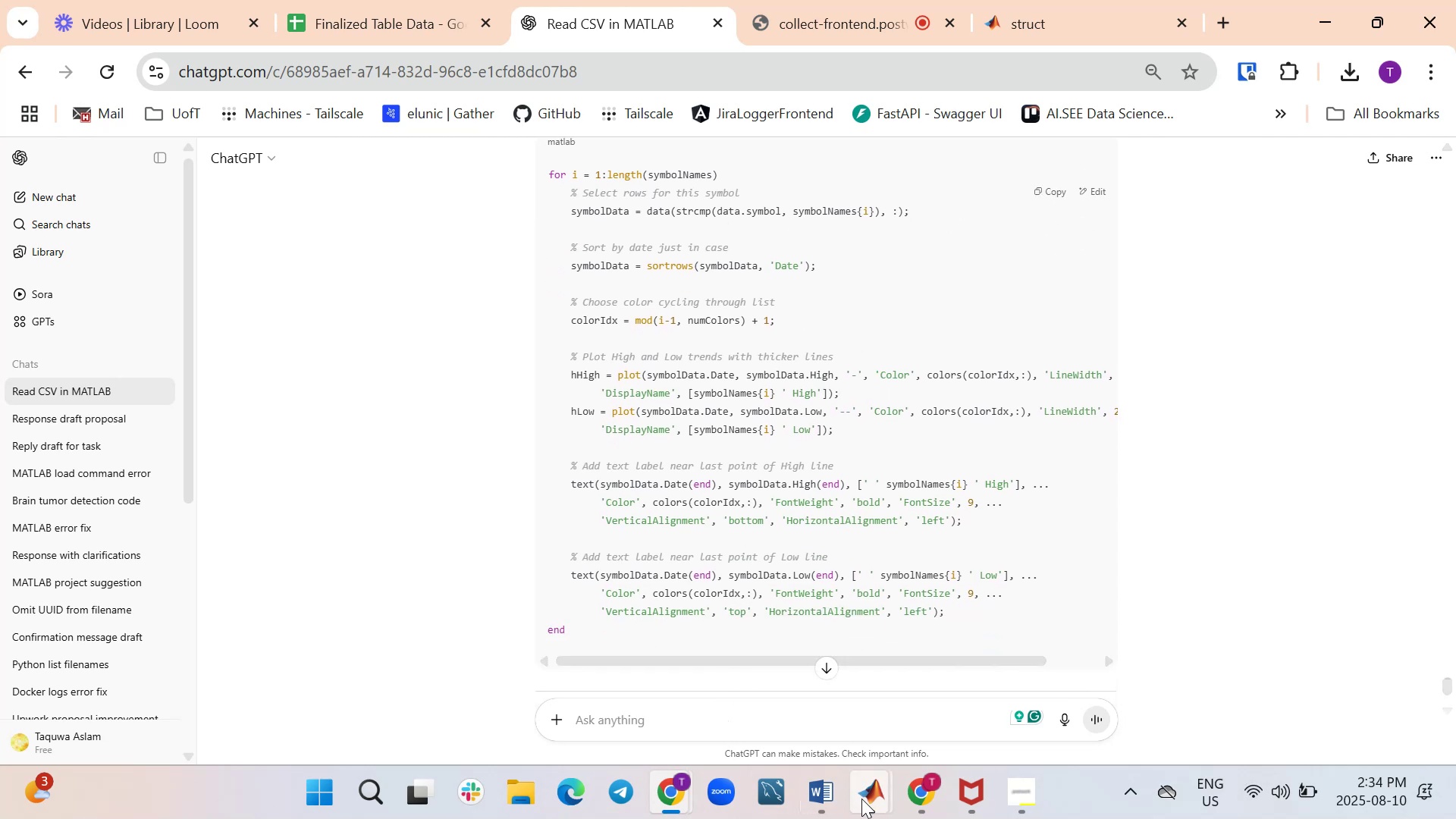 
left_click([688, 701])
 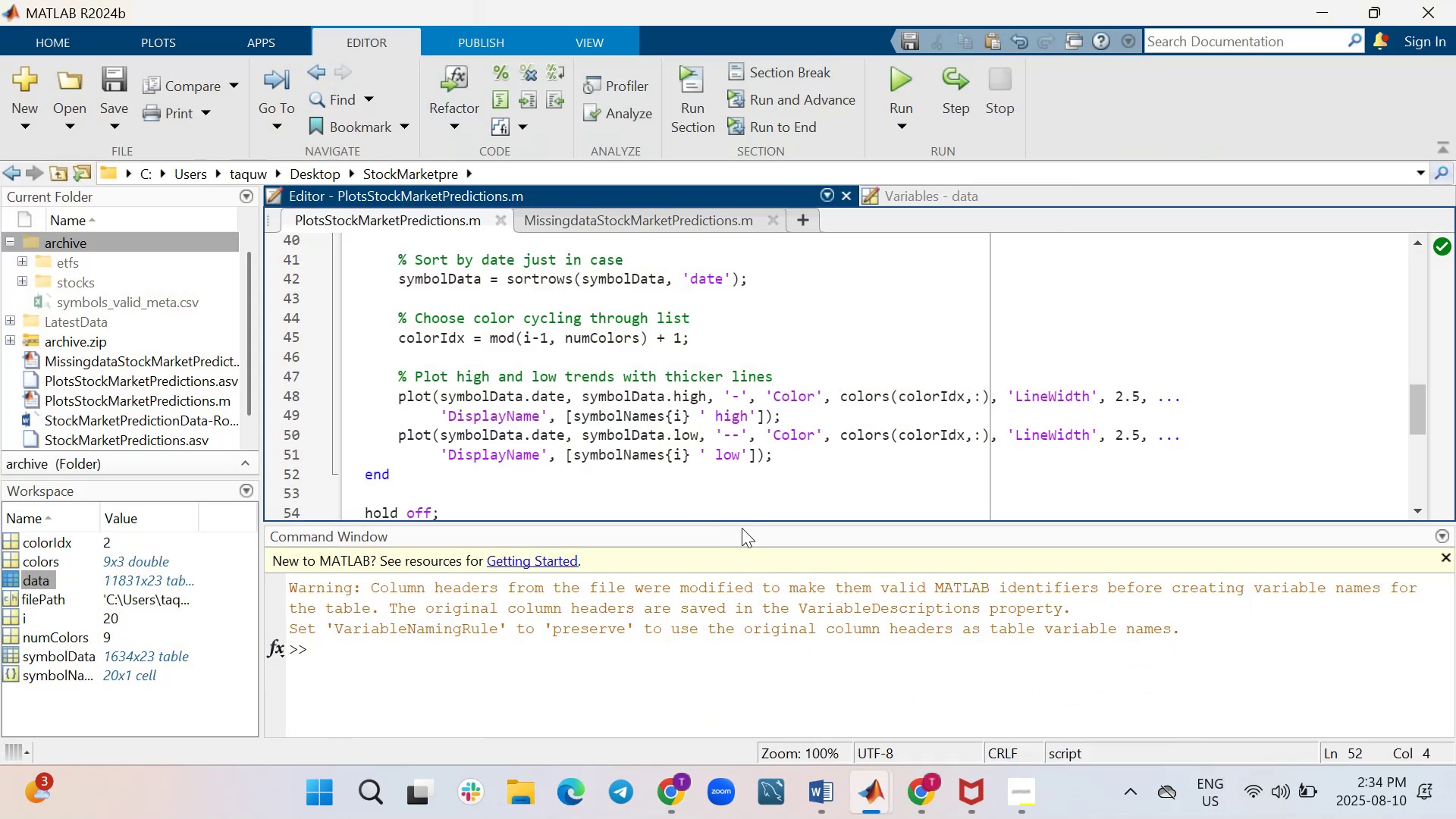 
wait(6.28)
 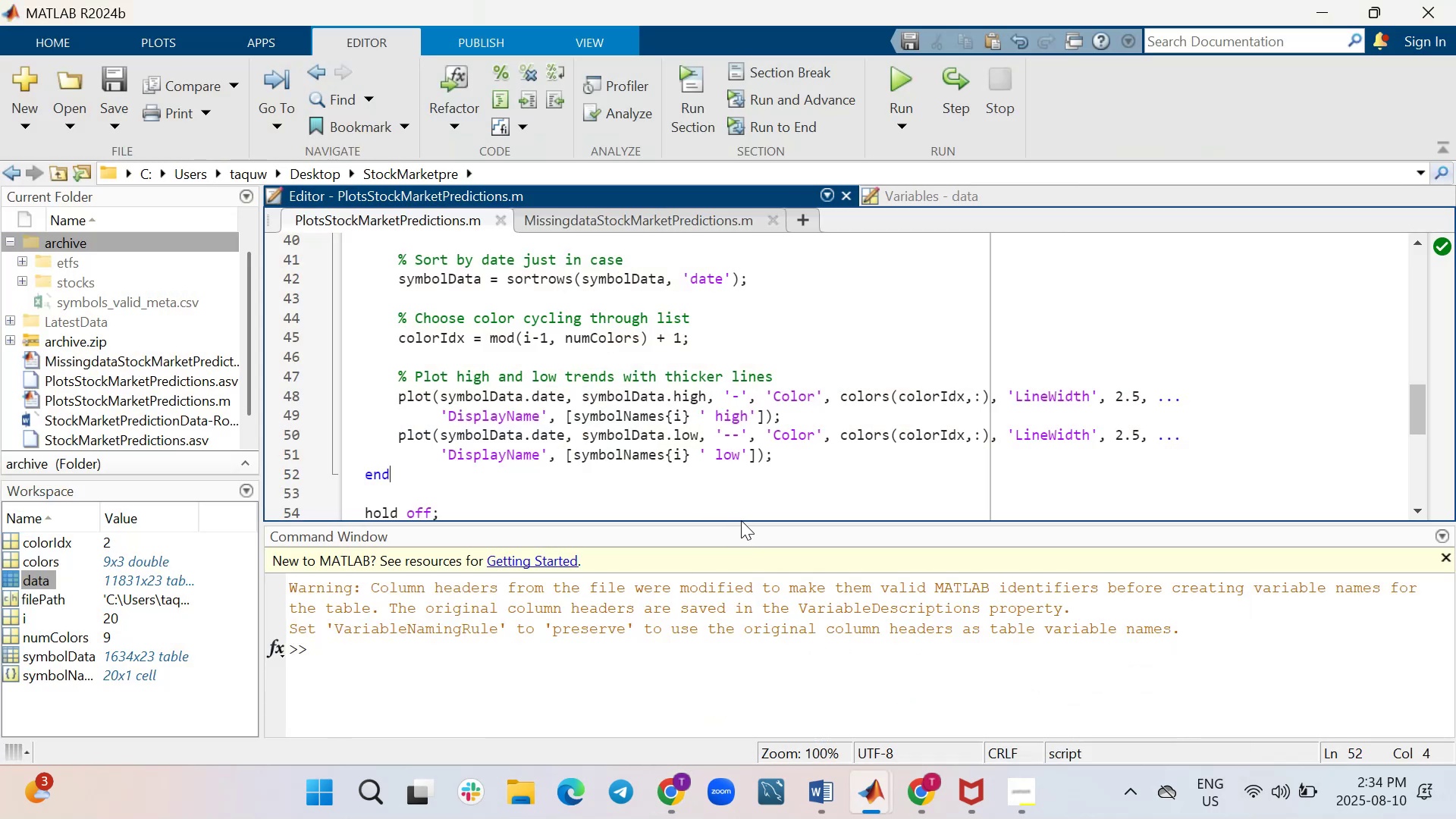 
left_click_drag(start_coordinate=[749, 522], to_coordinate=[747, 685])
 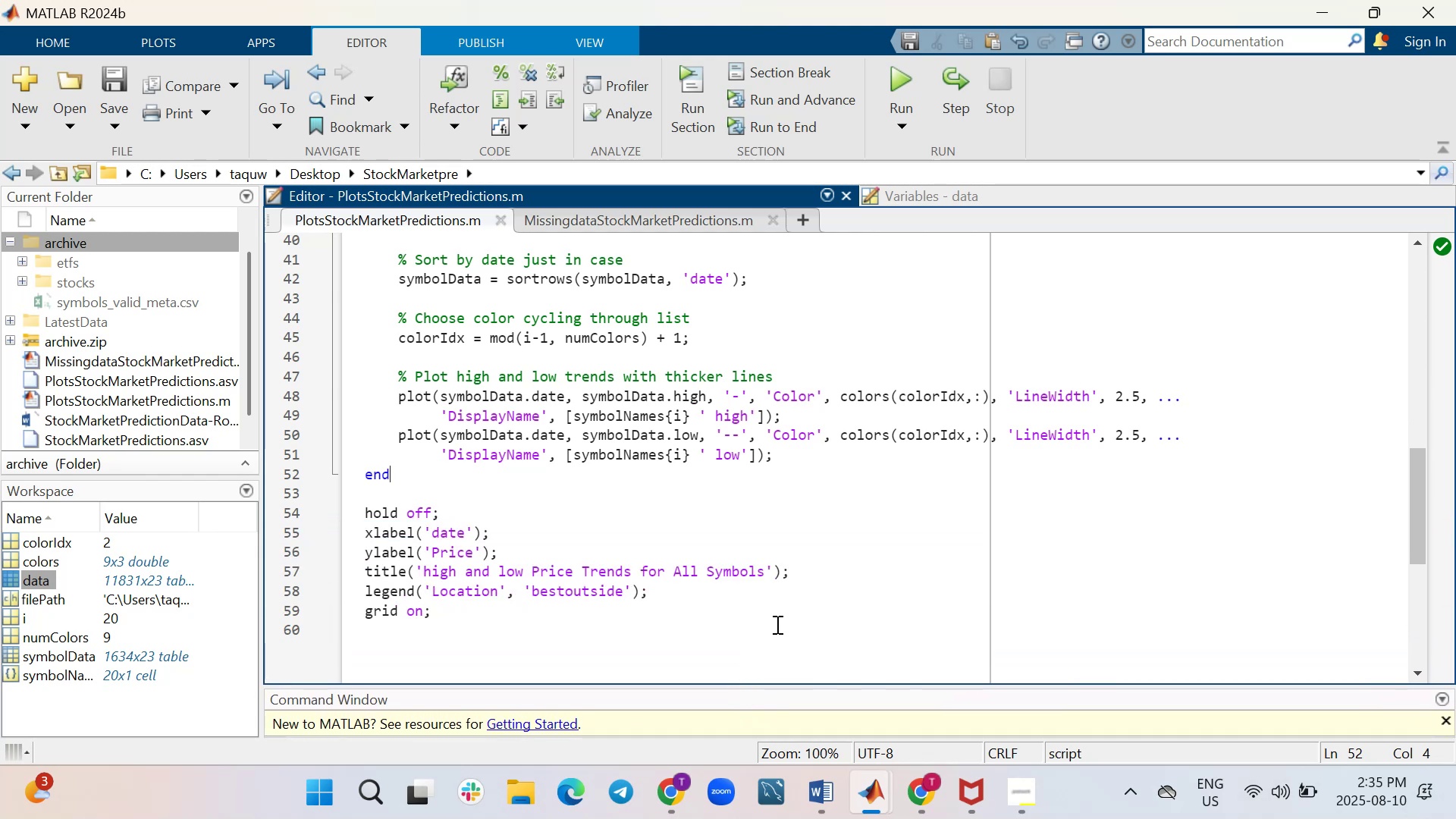 
scroll: coordinate [776, 623], scroll_direction: up, amount: 1.0
 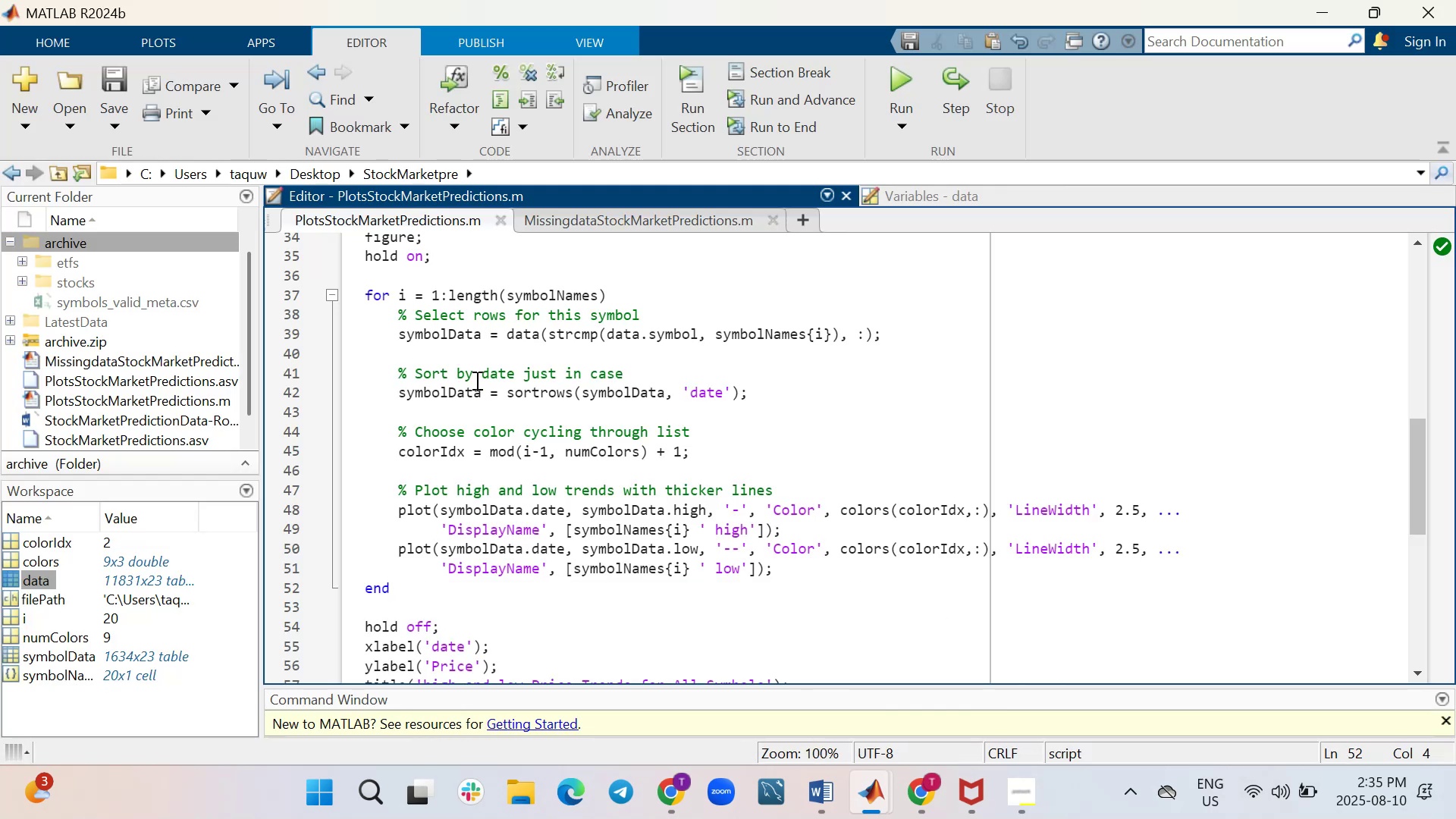 
wait(16.97)
 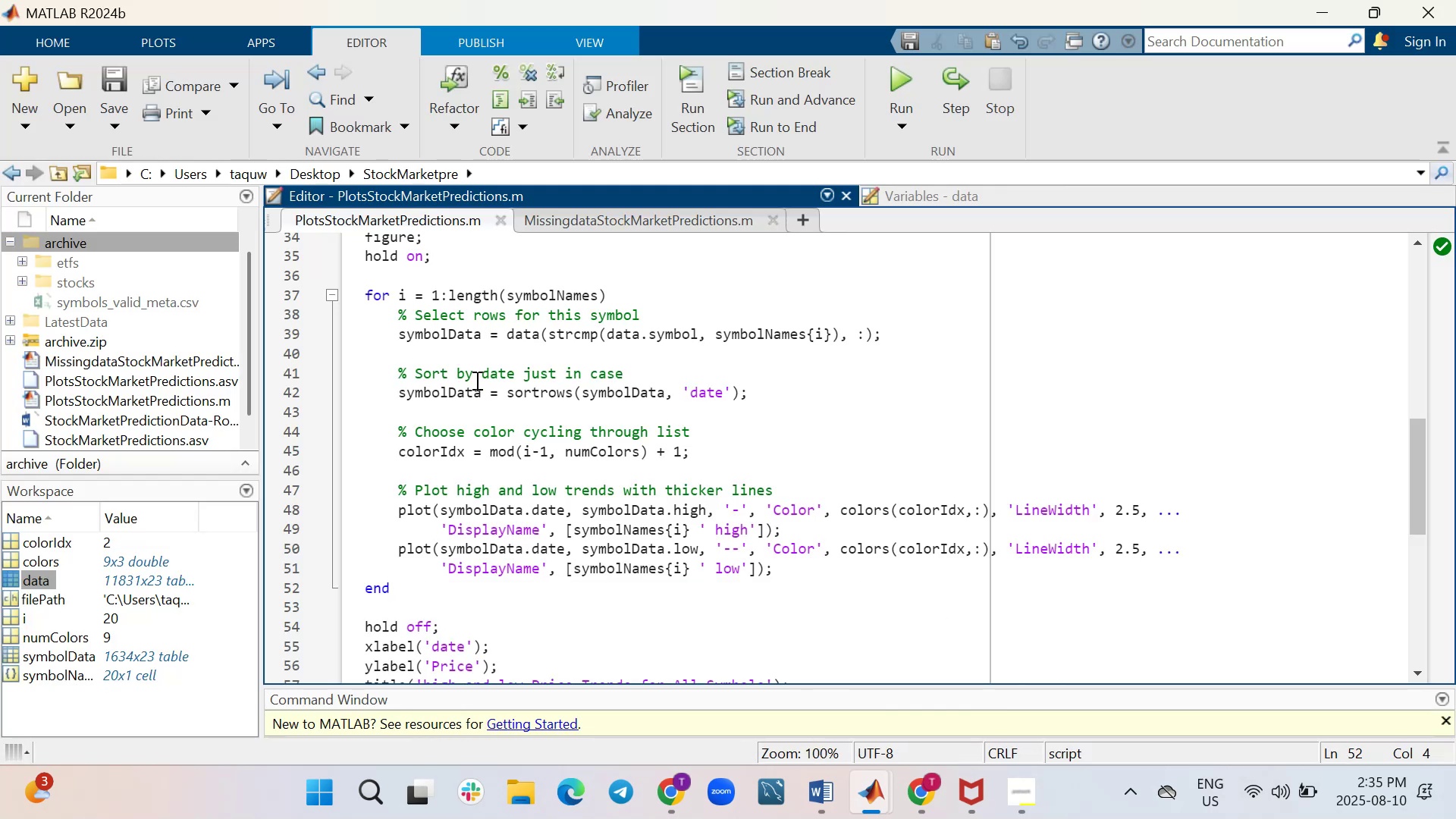 
left_click_drag(start_coordinate=[400, 589], to_coordinate=[359, 298])
 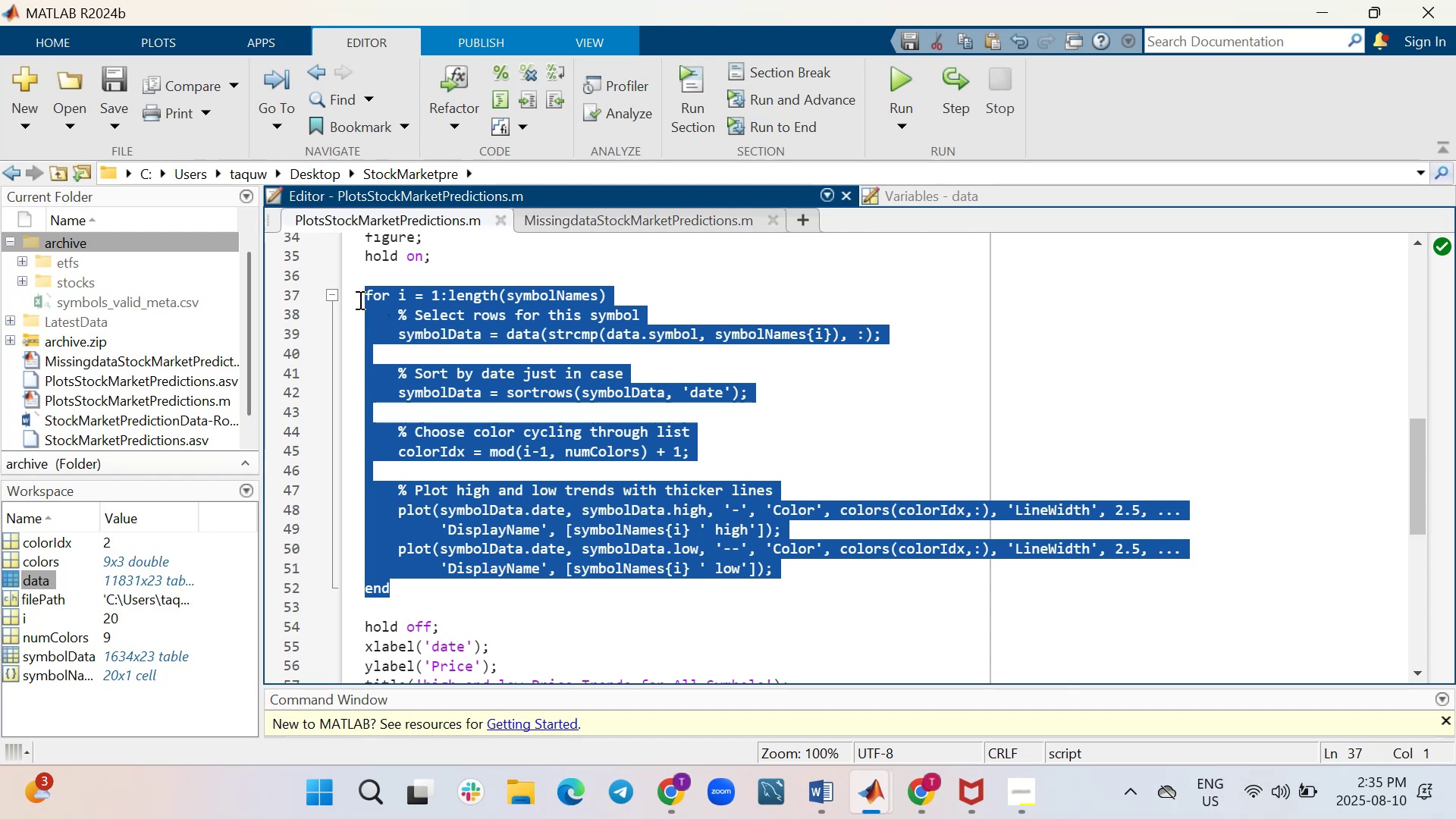 
key(Control+V)
 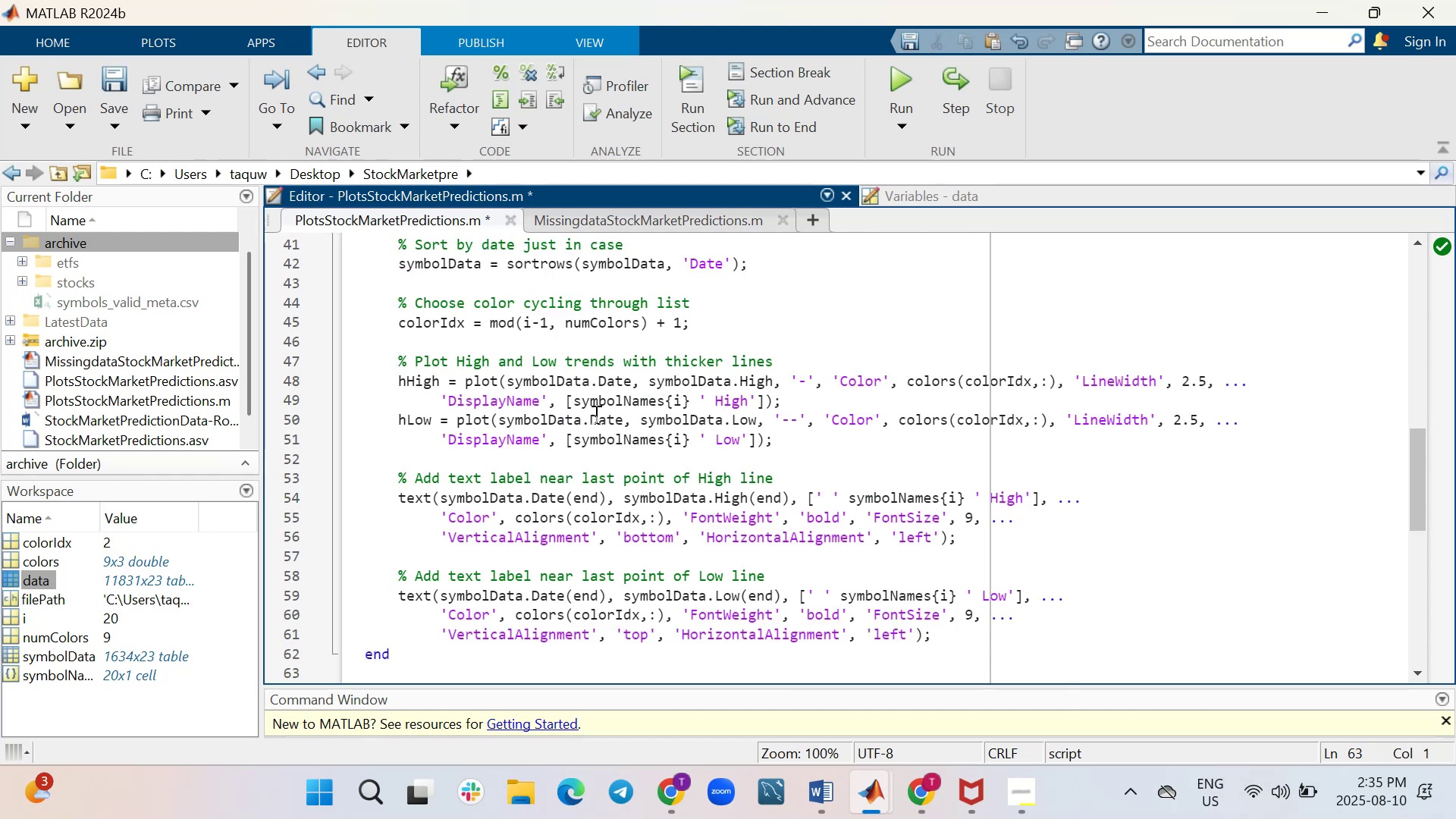 
scroll: coordinate [610, 559], scroll_direction: up, amount: 1.0
 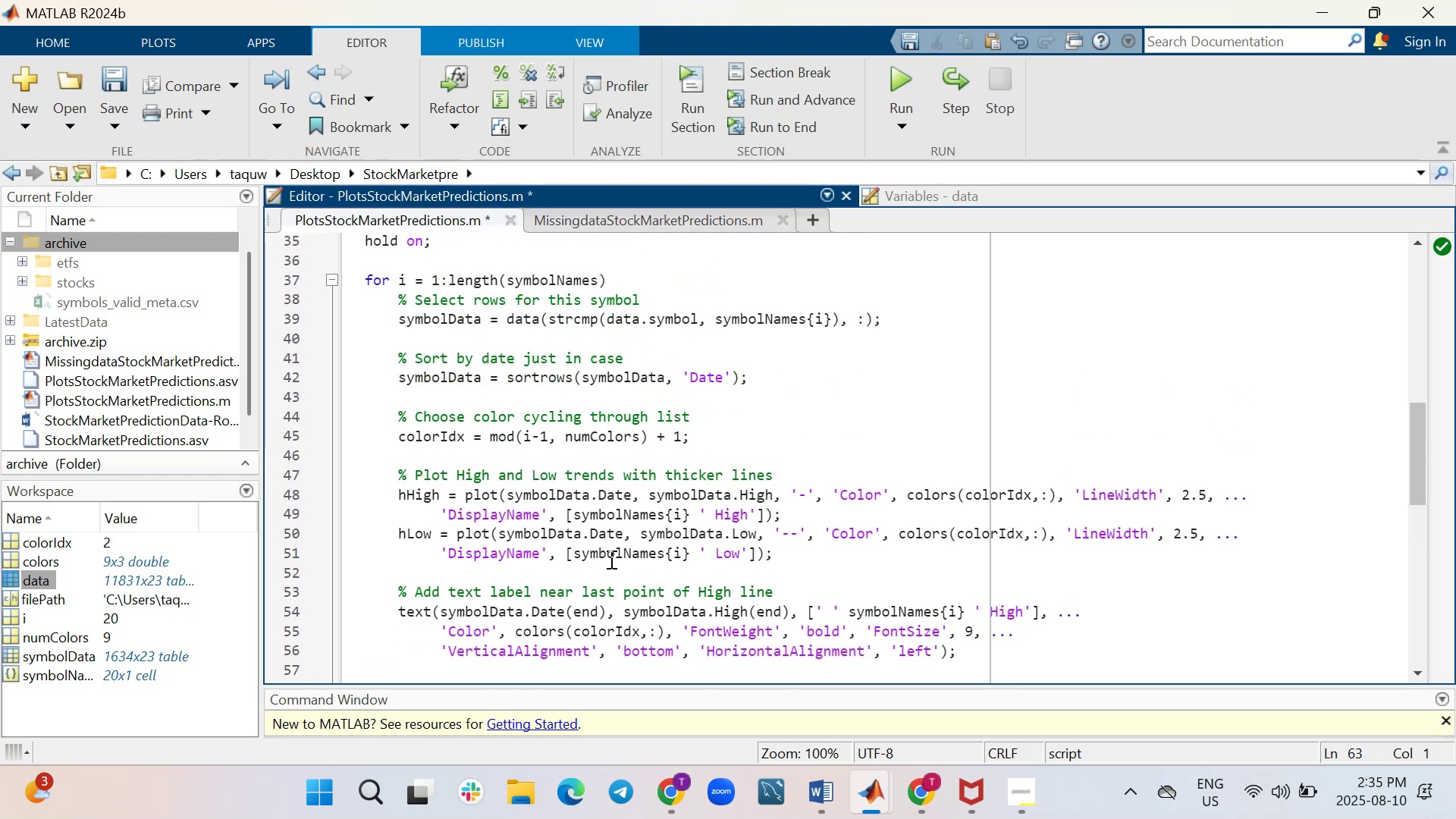 
key(Control+S)
 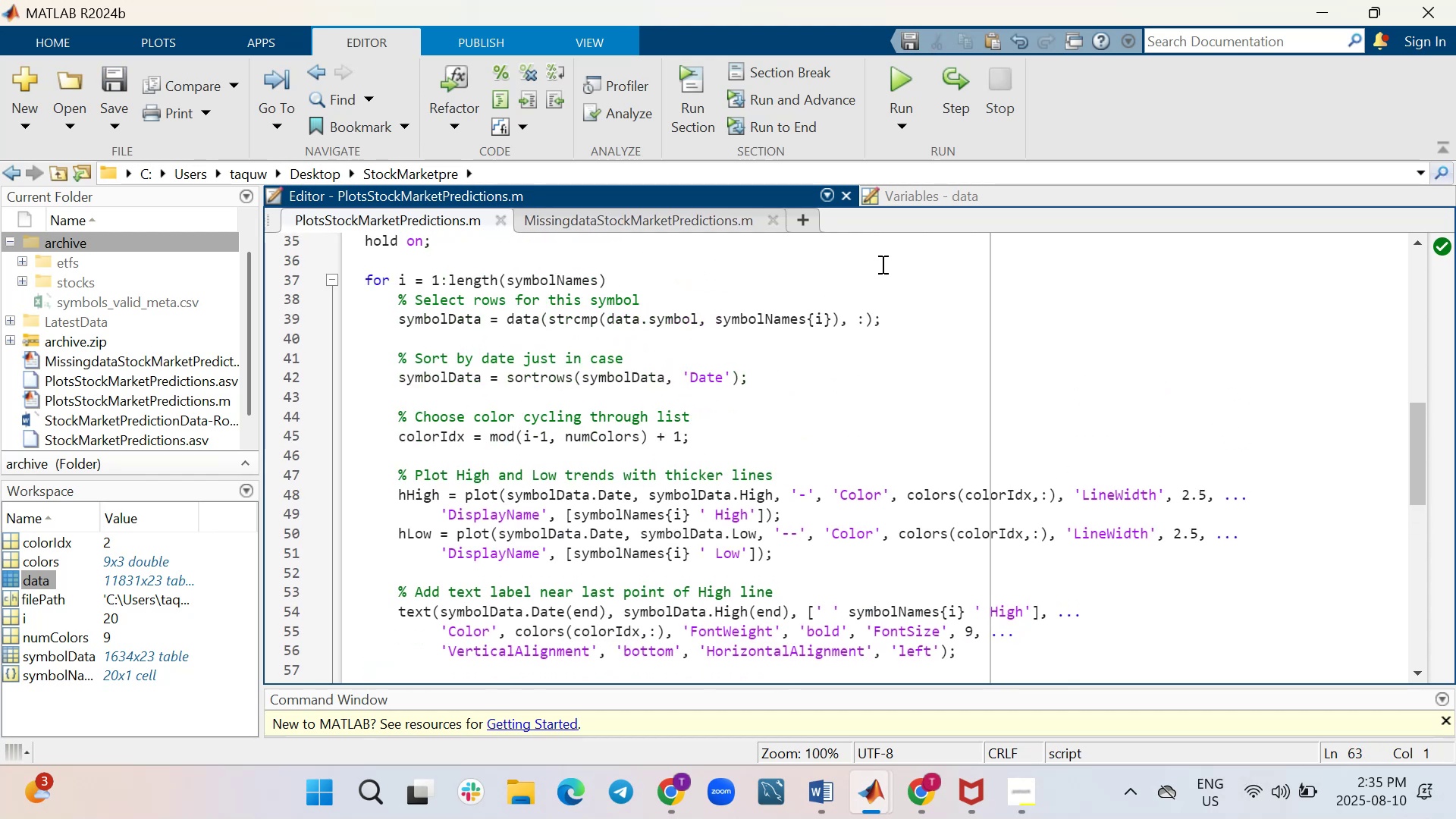 
key(Control+F)
 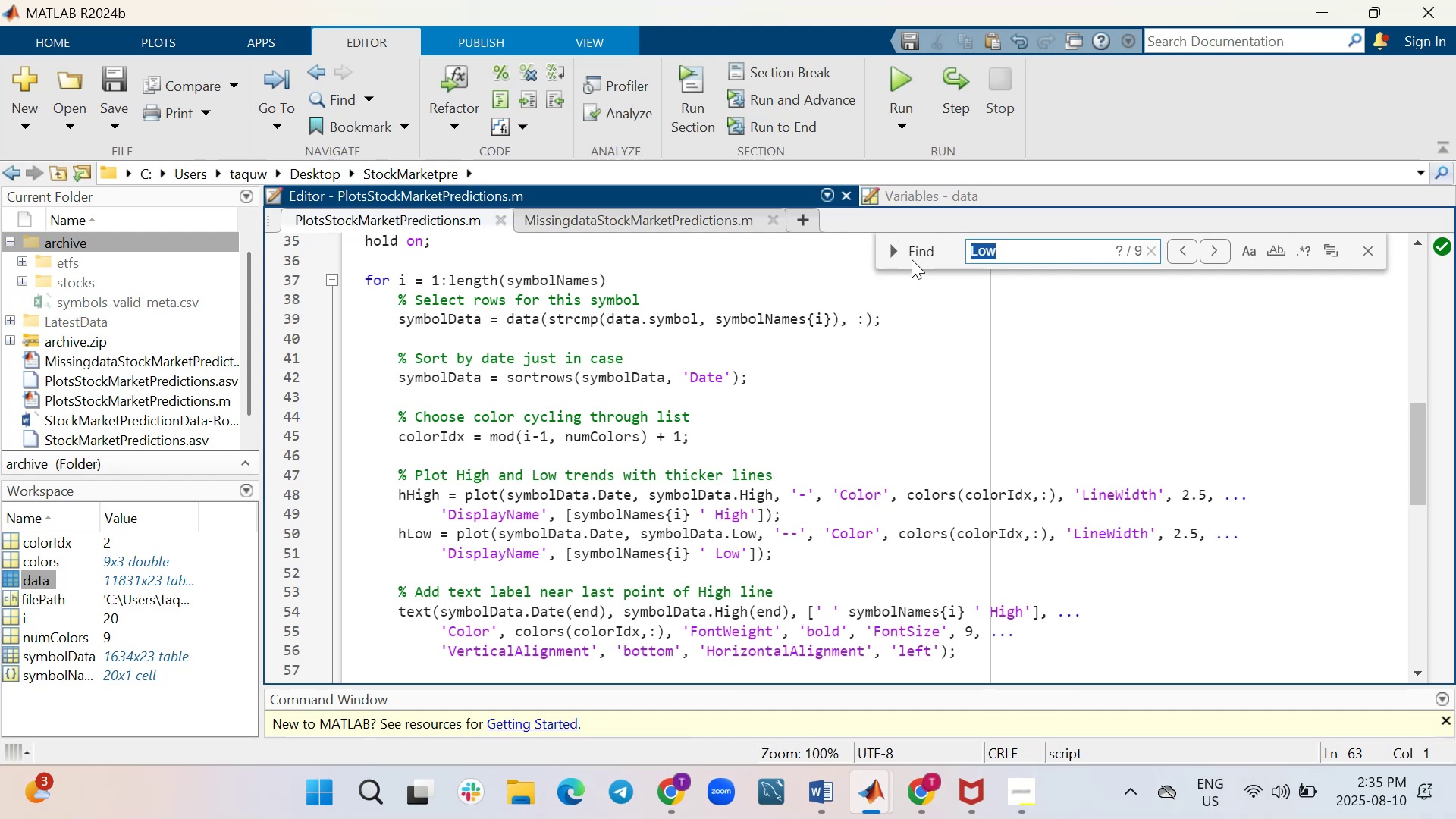 
left_click([908, 253])
 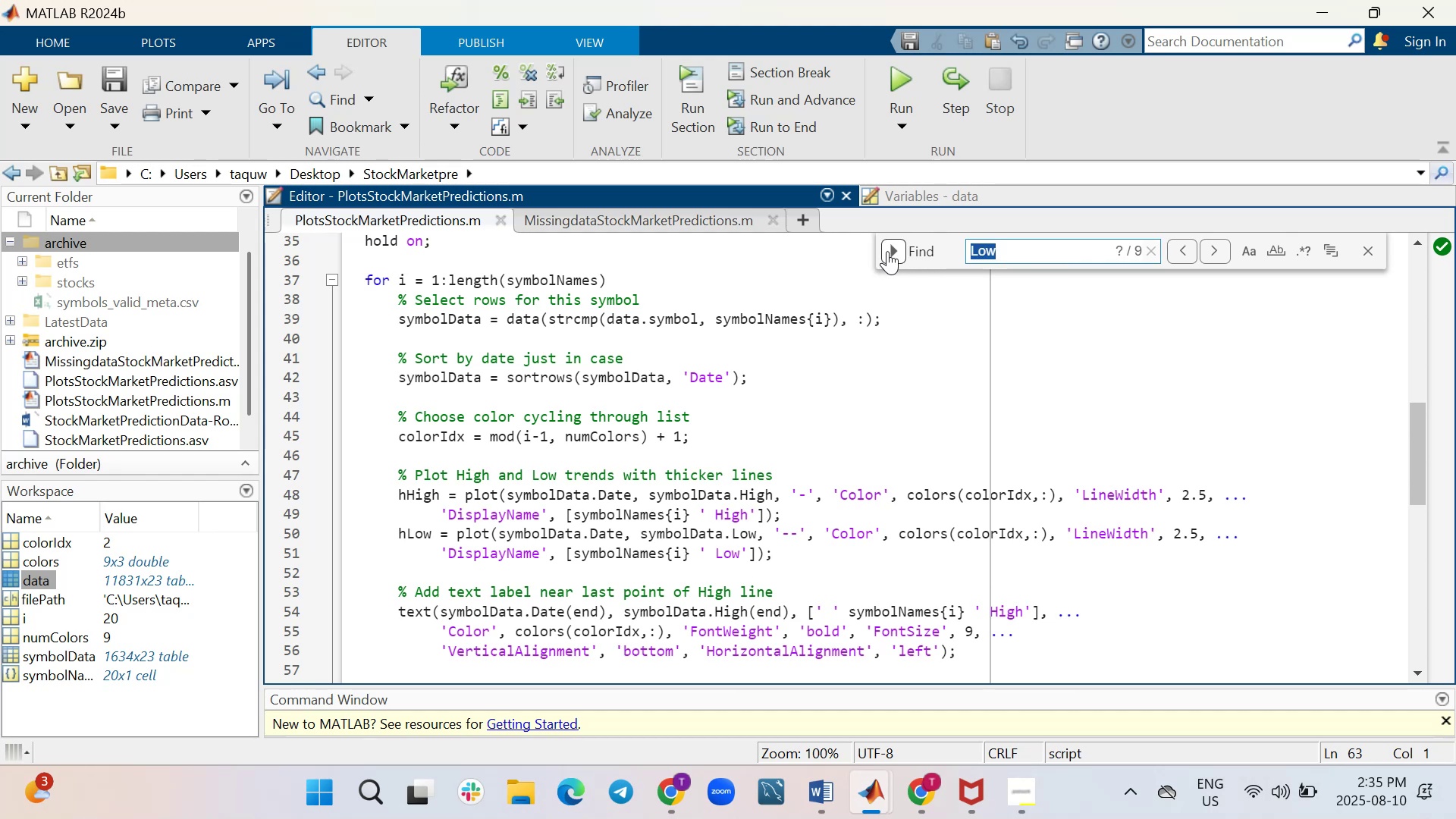 
left_click([890, 251])
 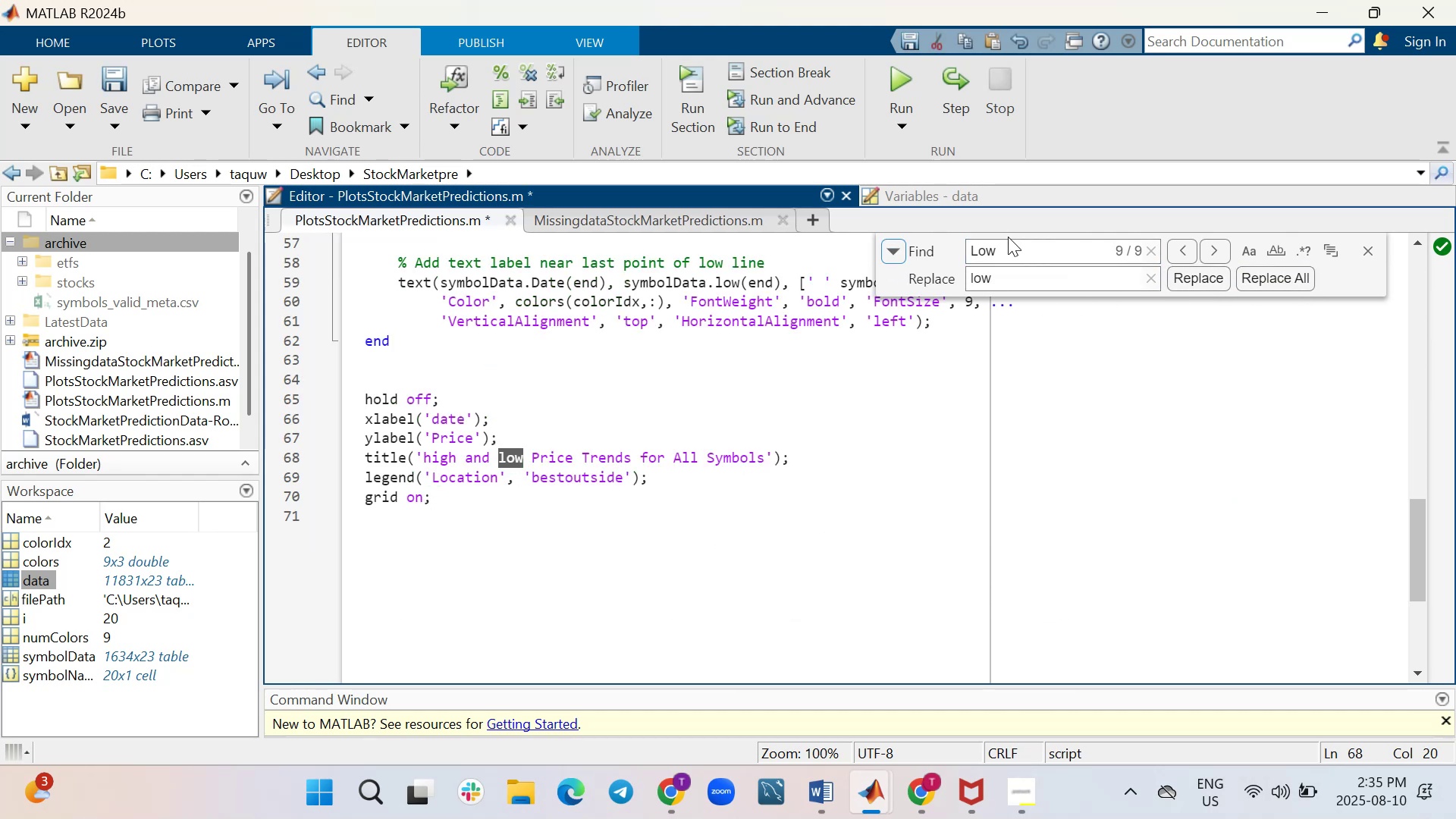 
left_click([1018, 257])
 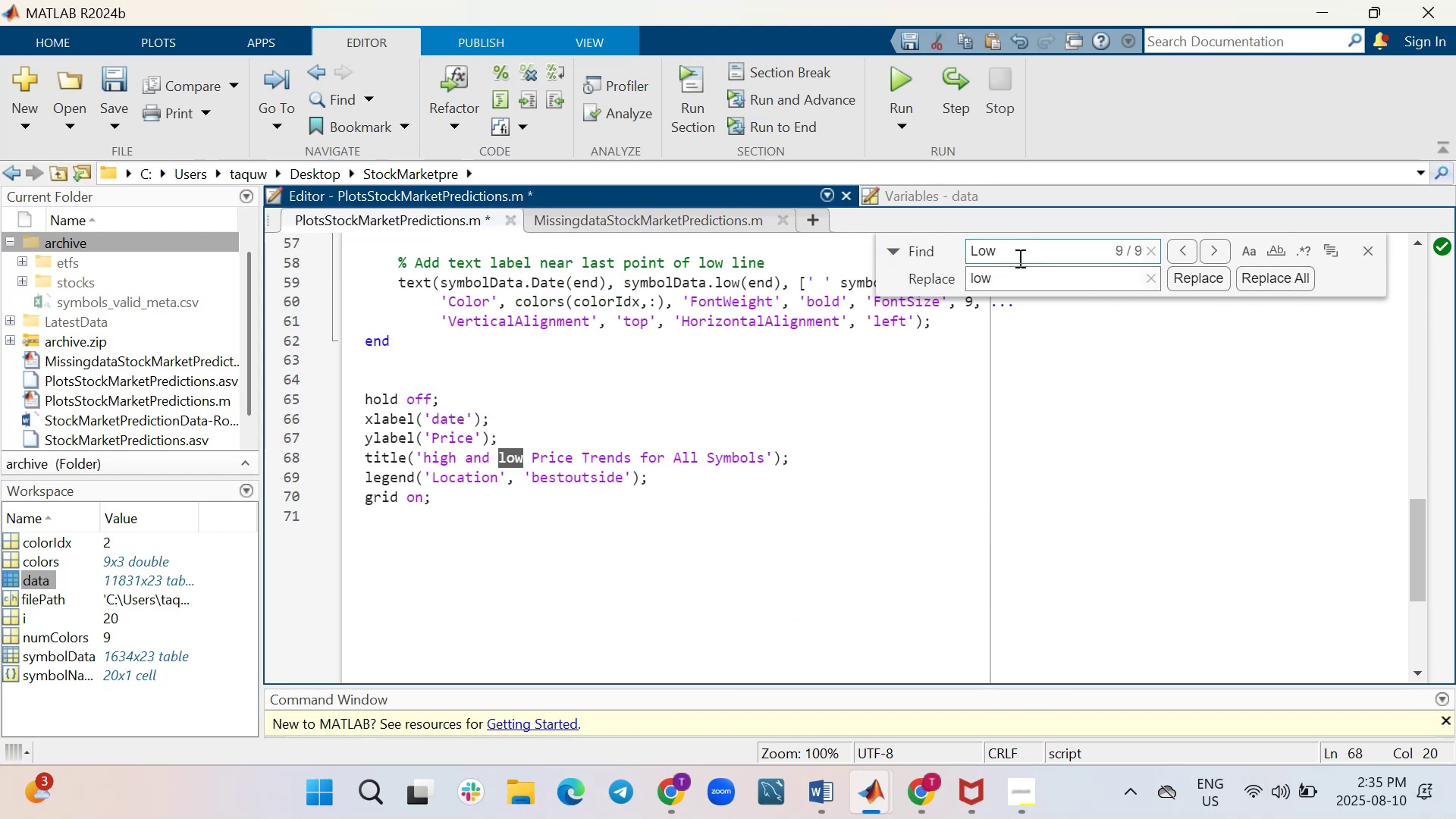 
hold_key(key=Backspace, duration=0.74)
 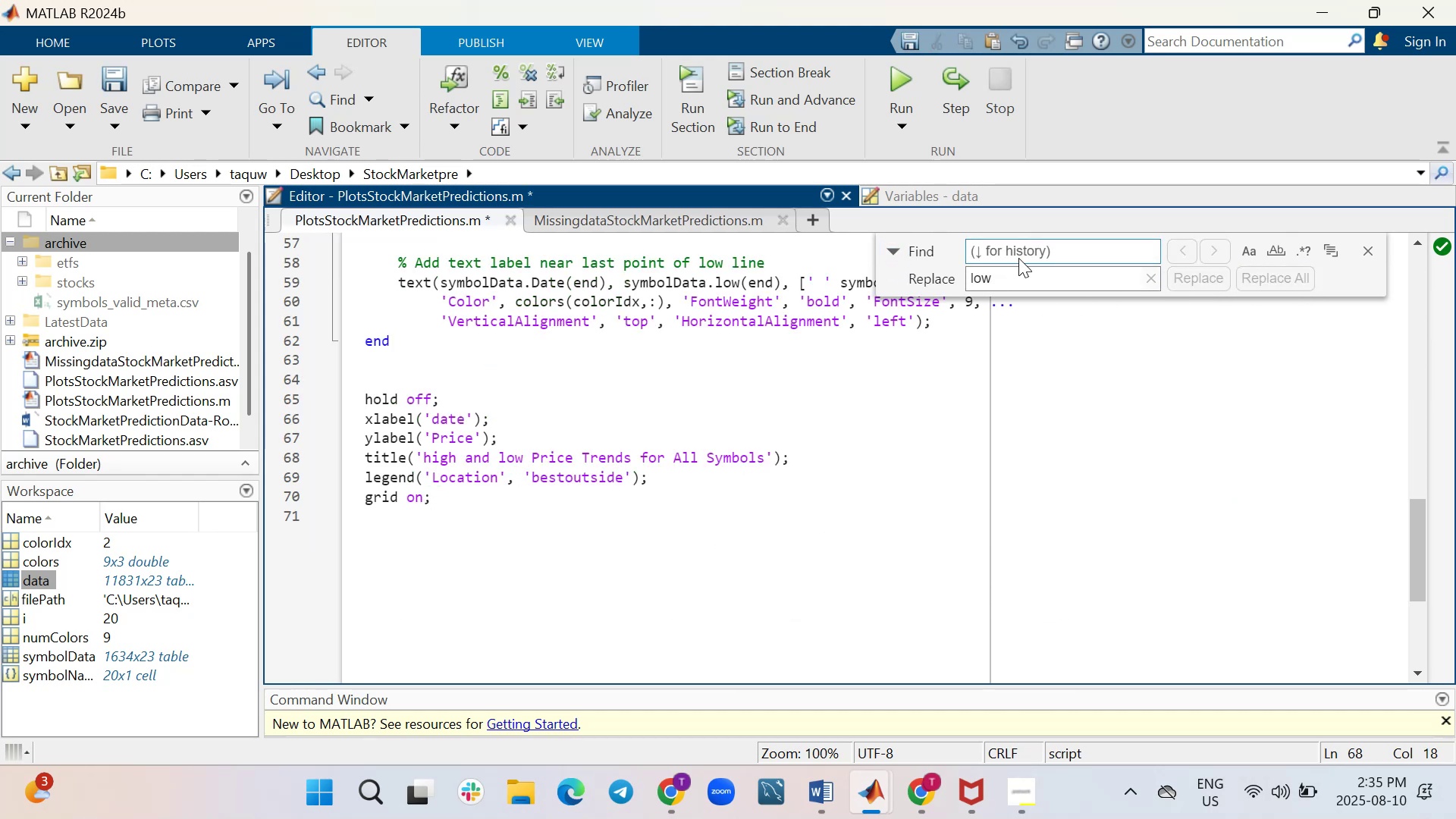 
type(Date)
 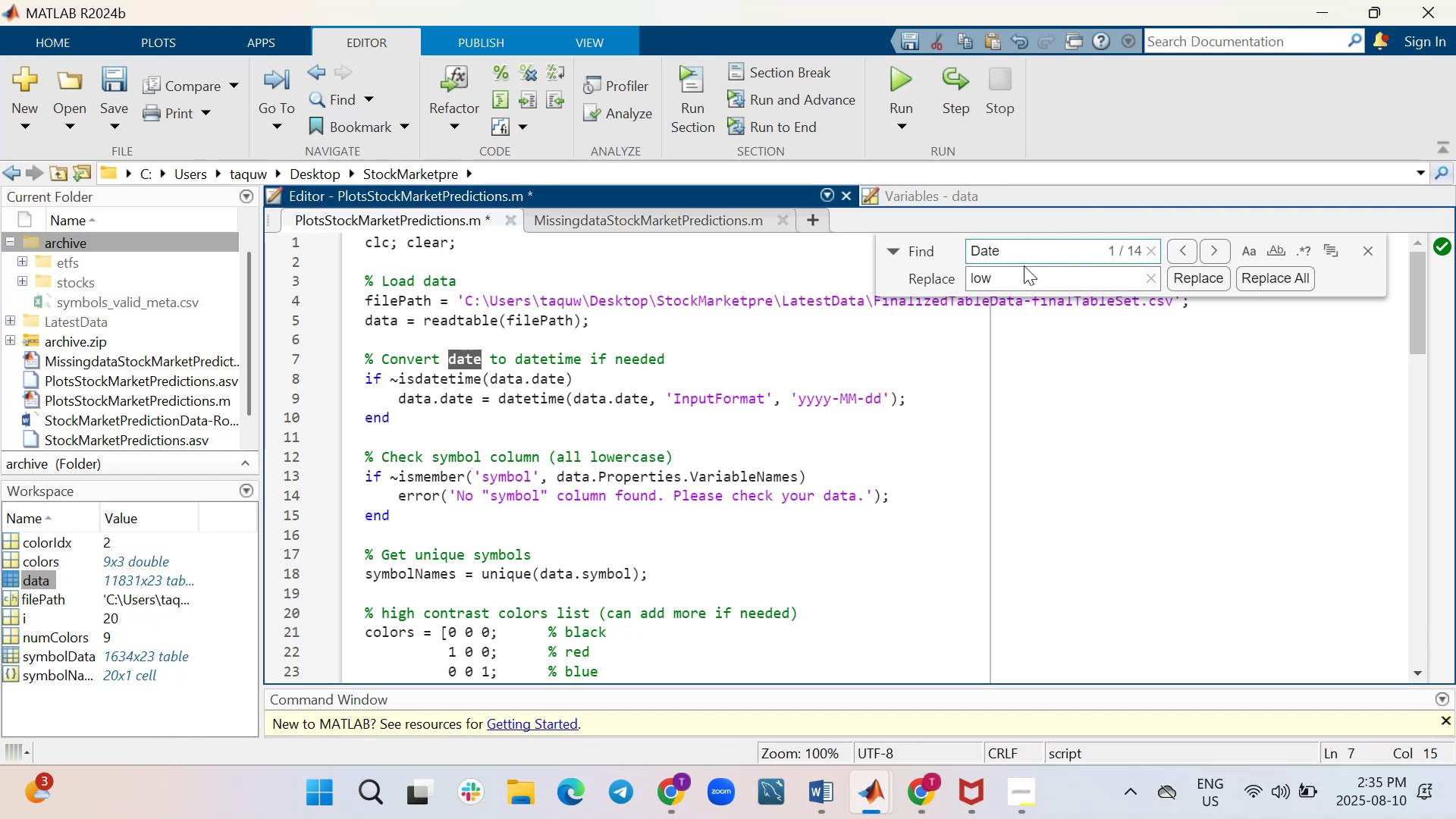 
left_click([1018, 277])
 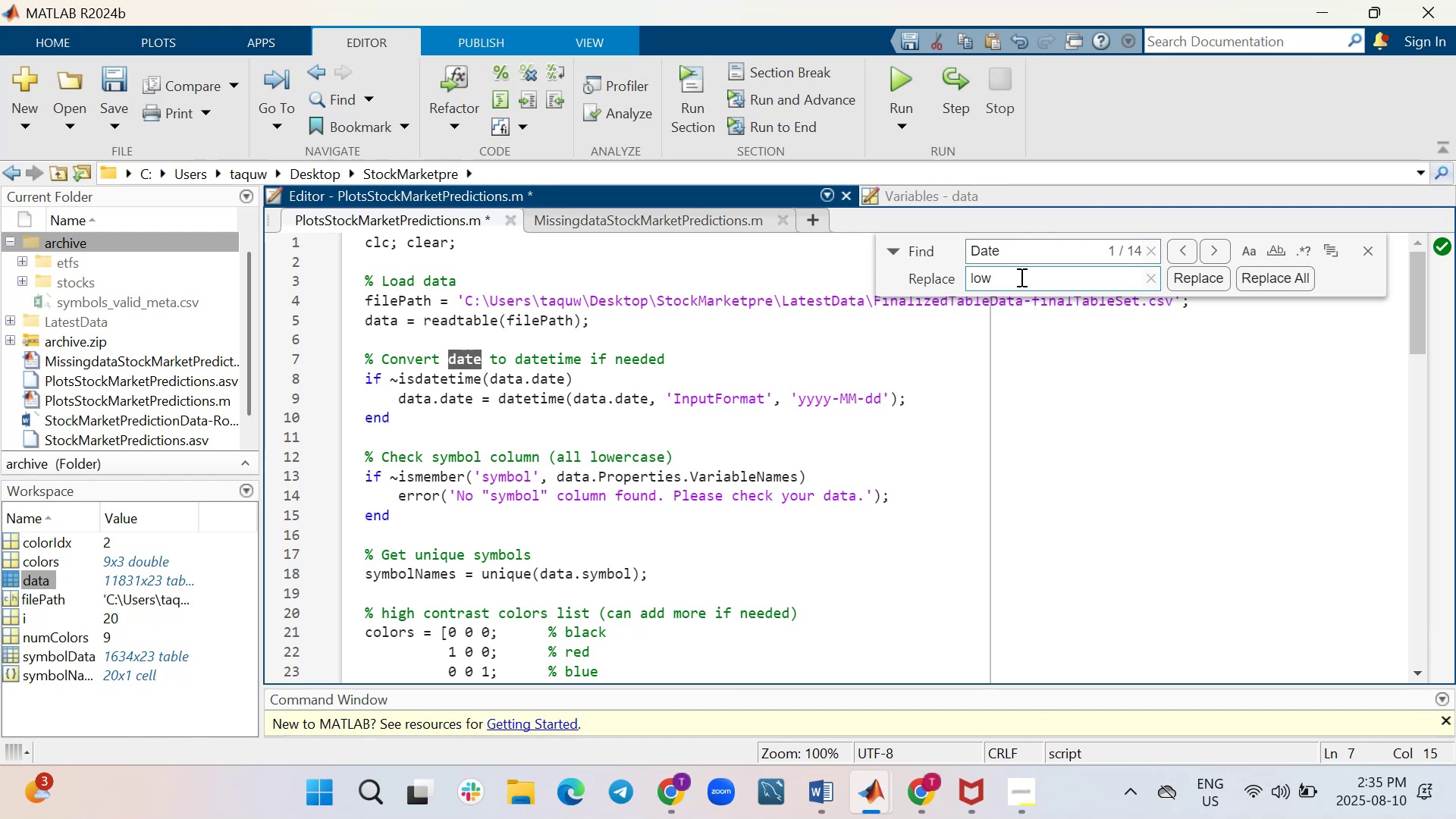 
hold_key(key=Backspace, duration=0.65)
 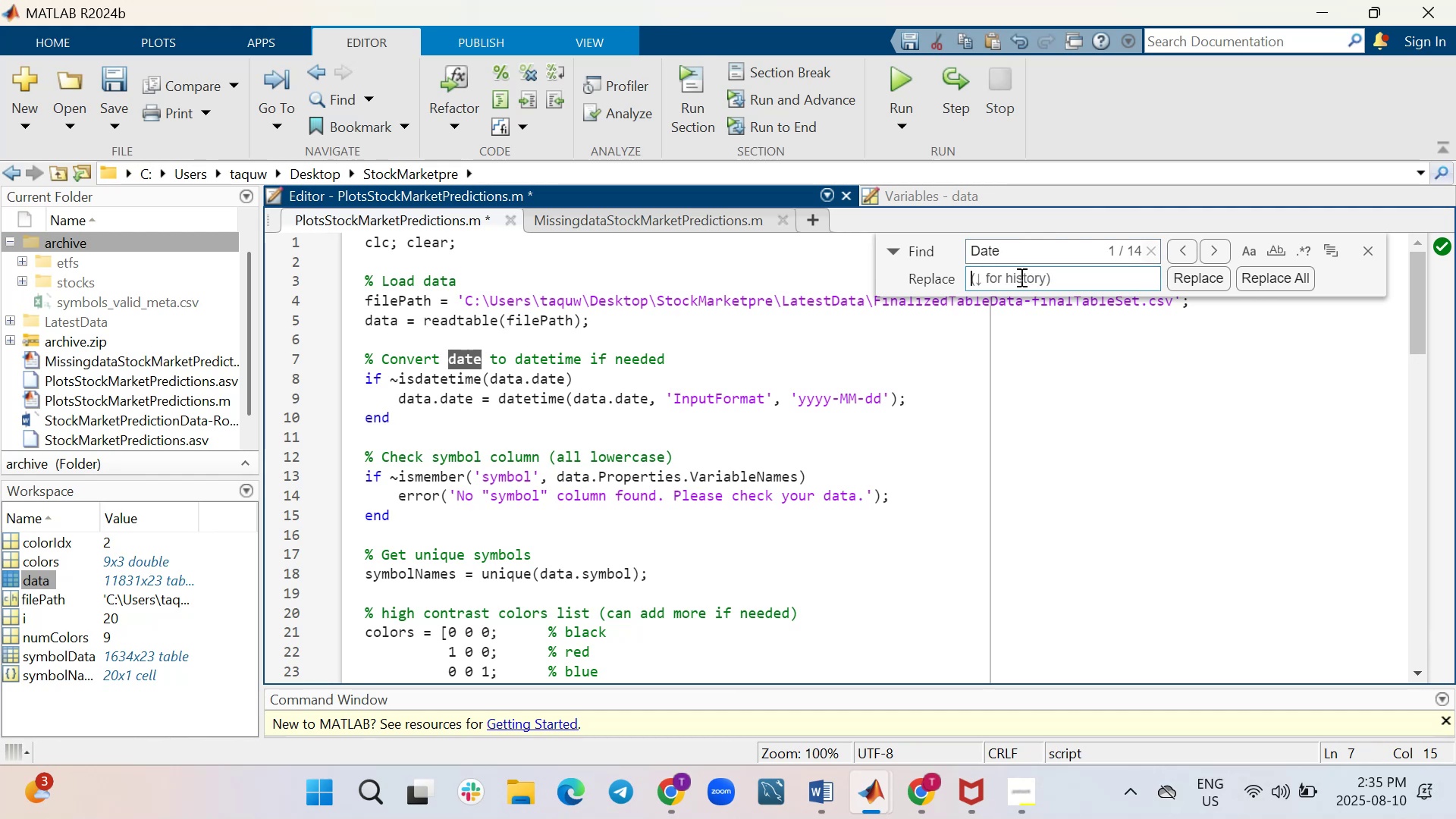 
type(date)
 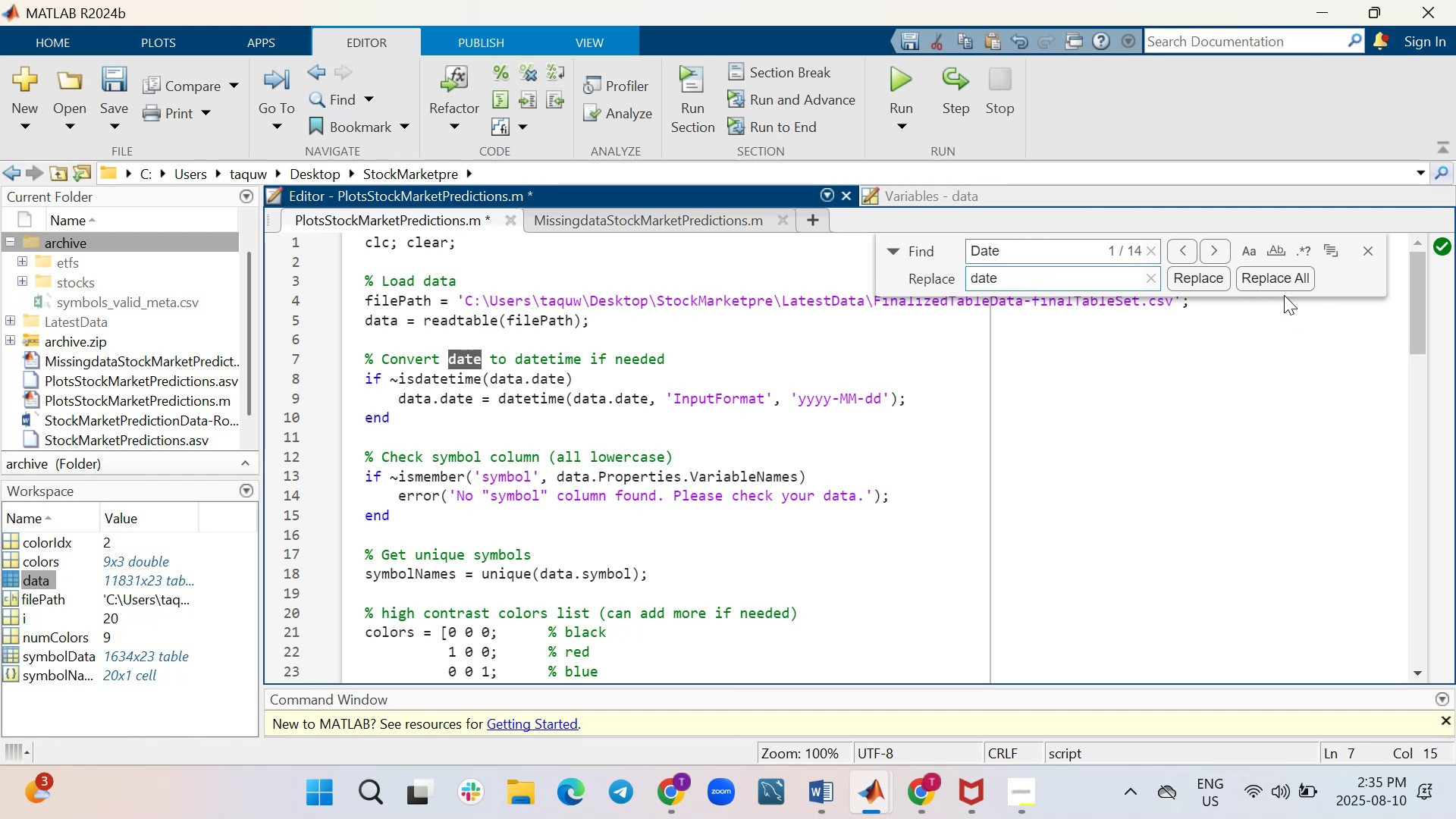 
left_click([1272, 281])
 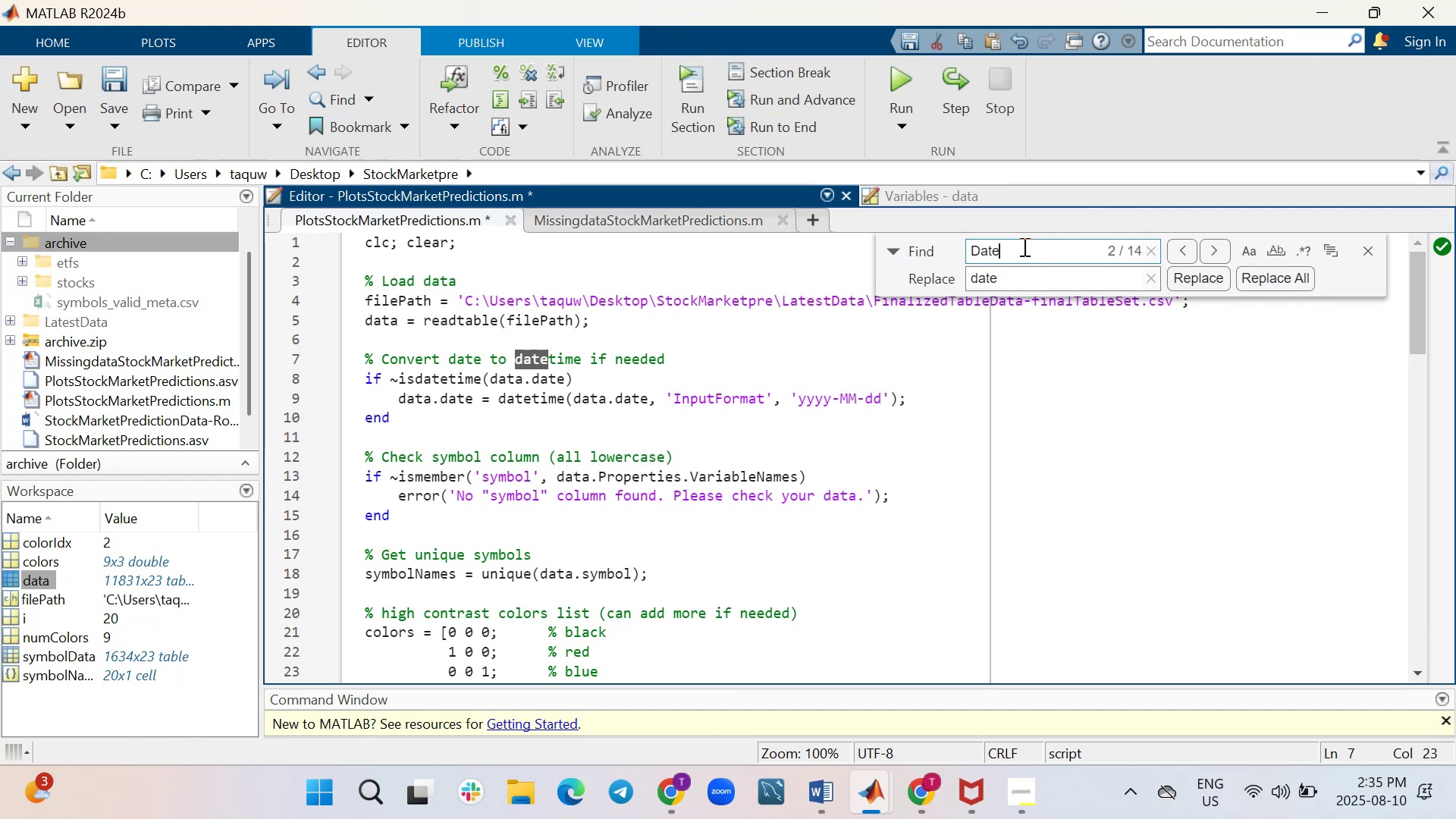 
double_click([1023, 247])
 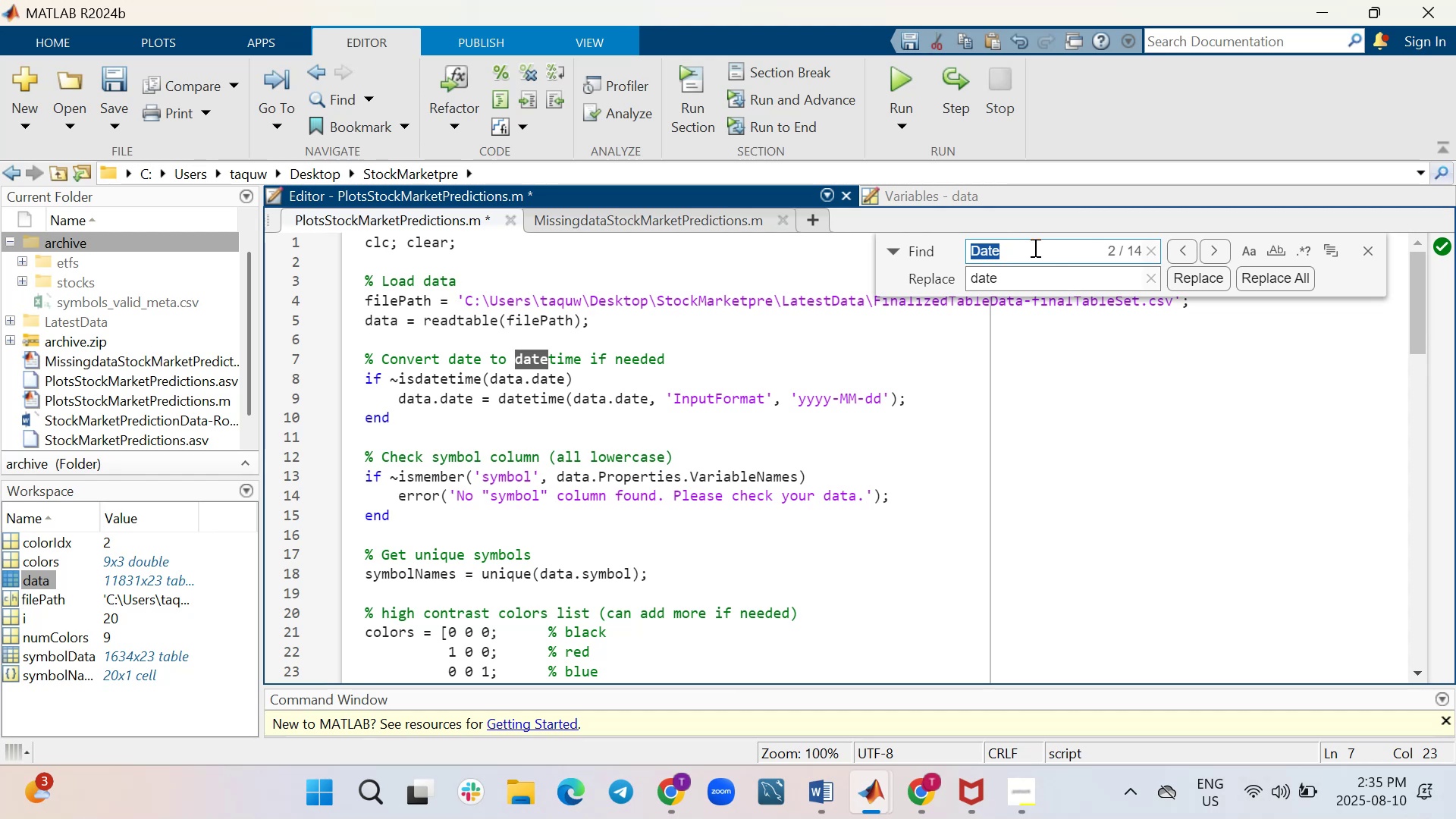 
type(Low)
 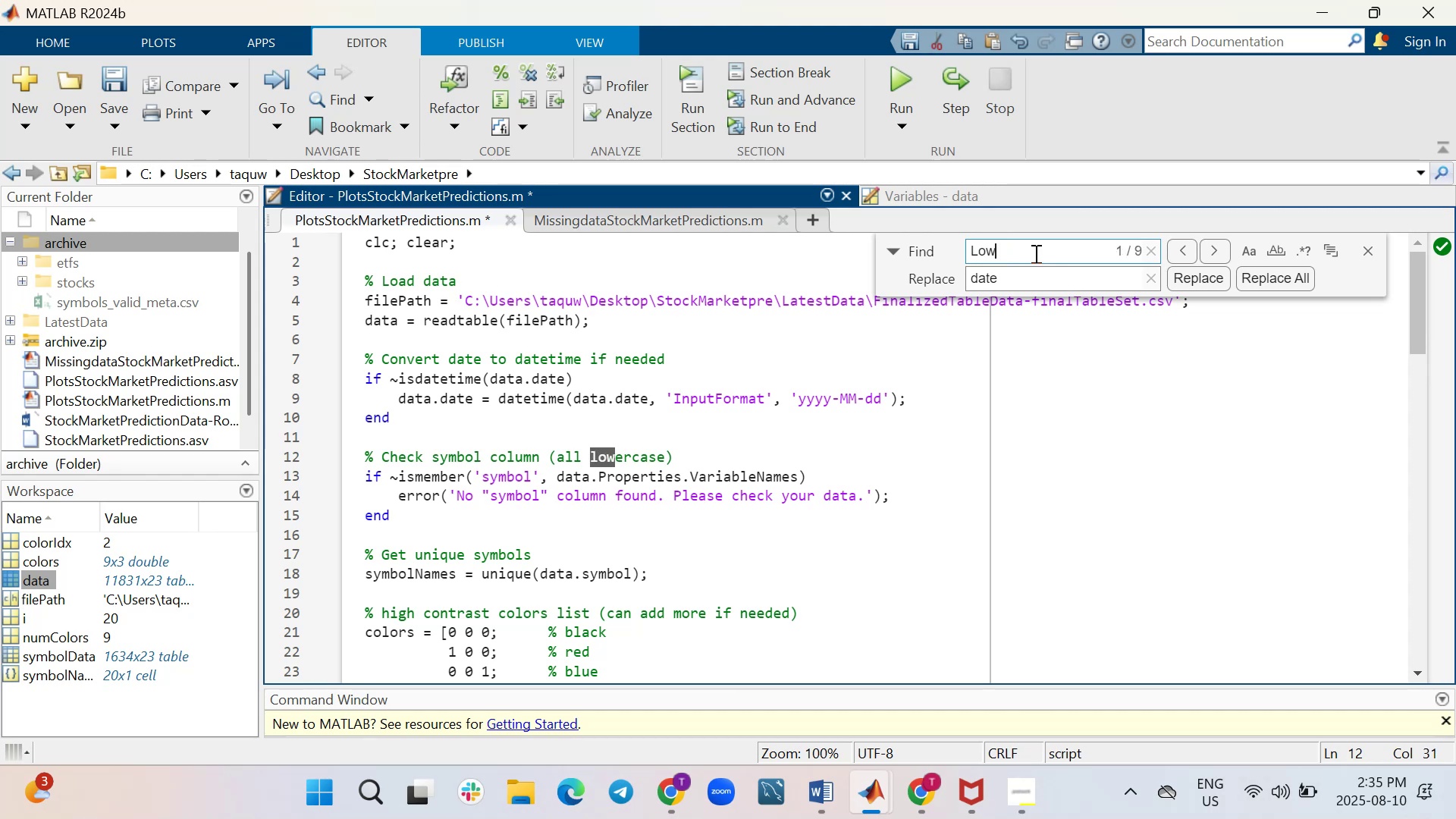 
left_click([1031, 279])
 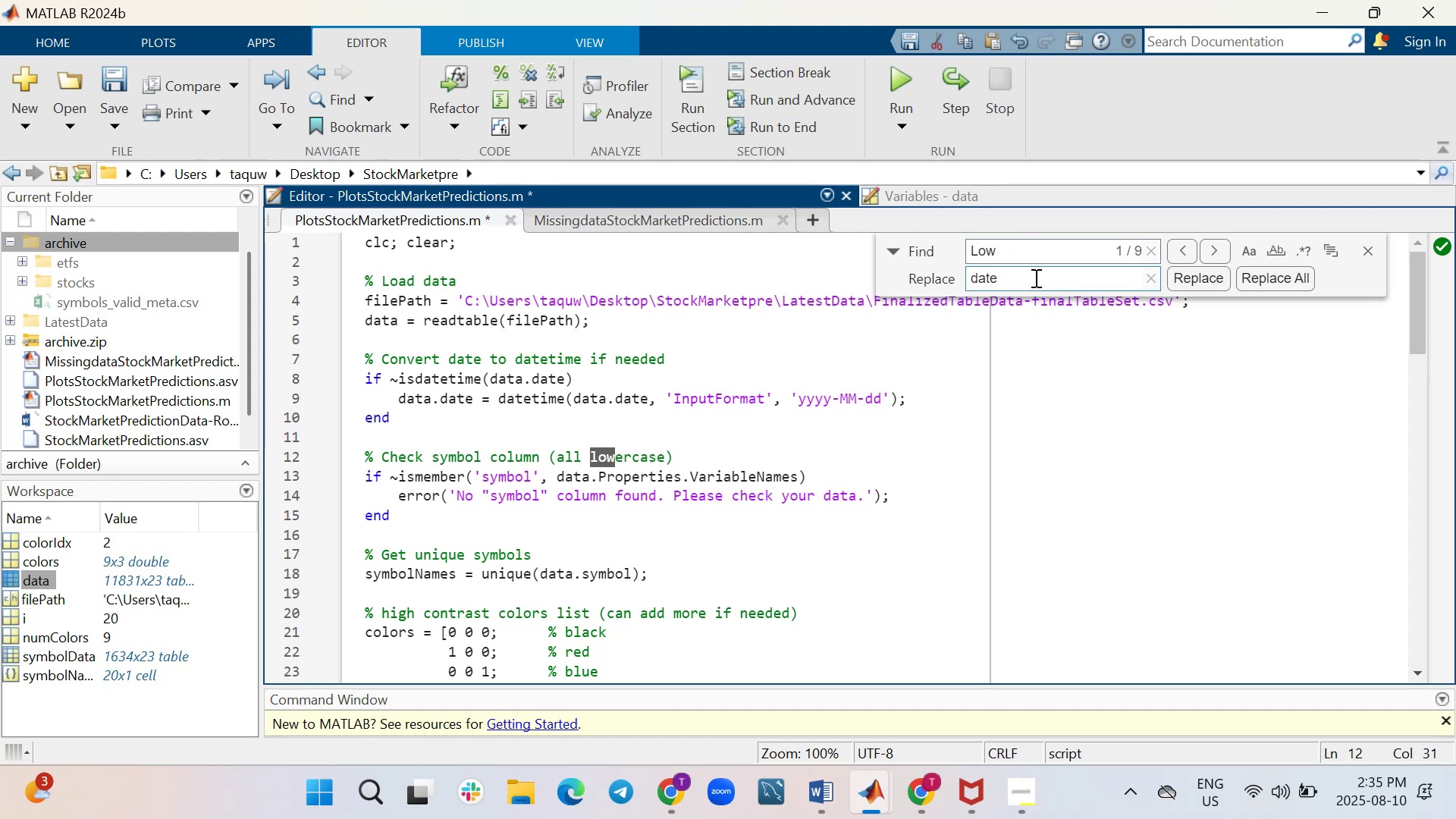 
hold_key(key=Backspace, duration=0.73)
 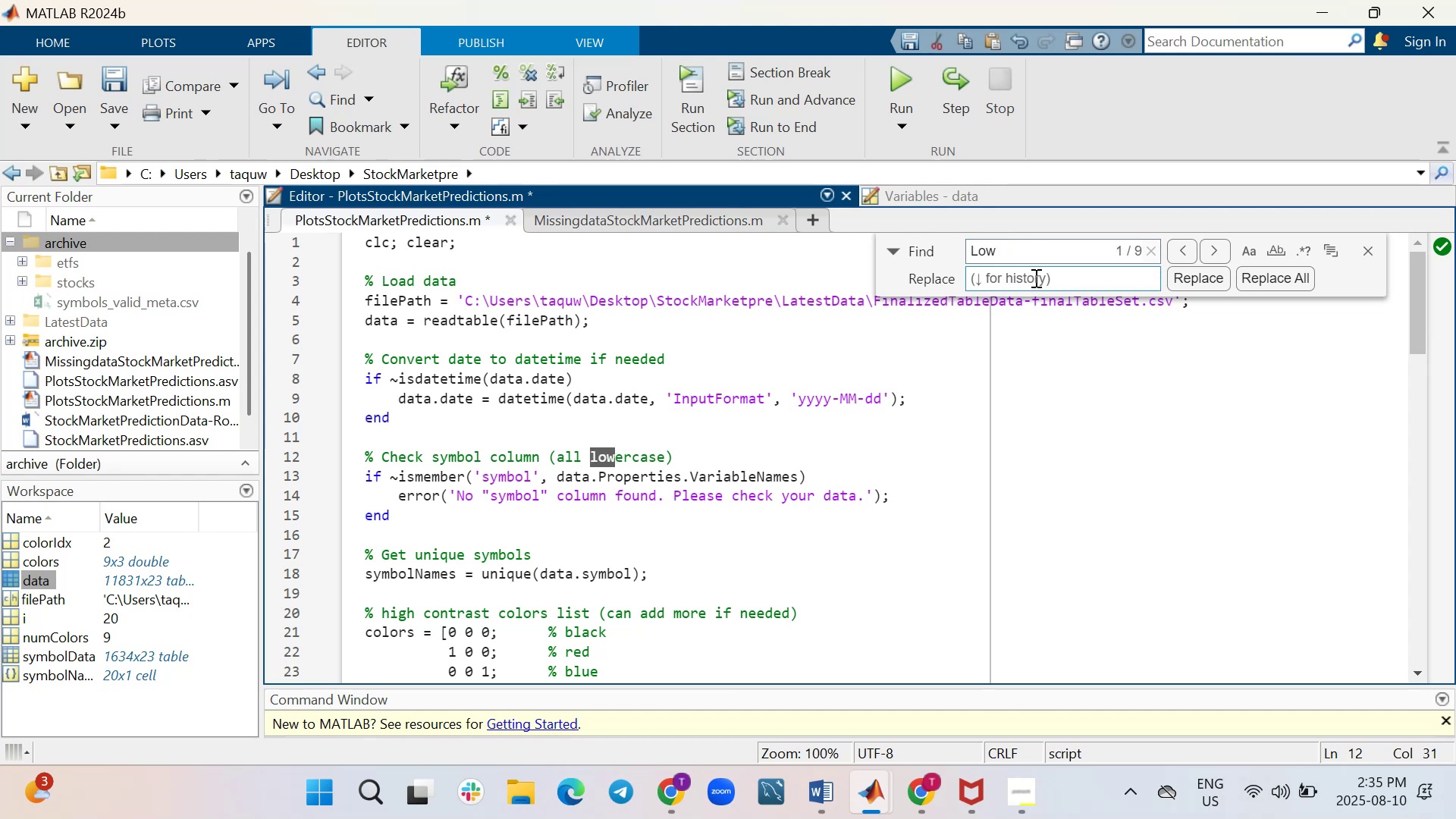 
type(low)
 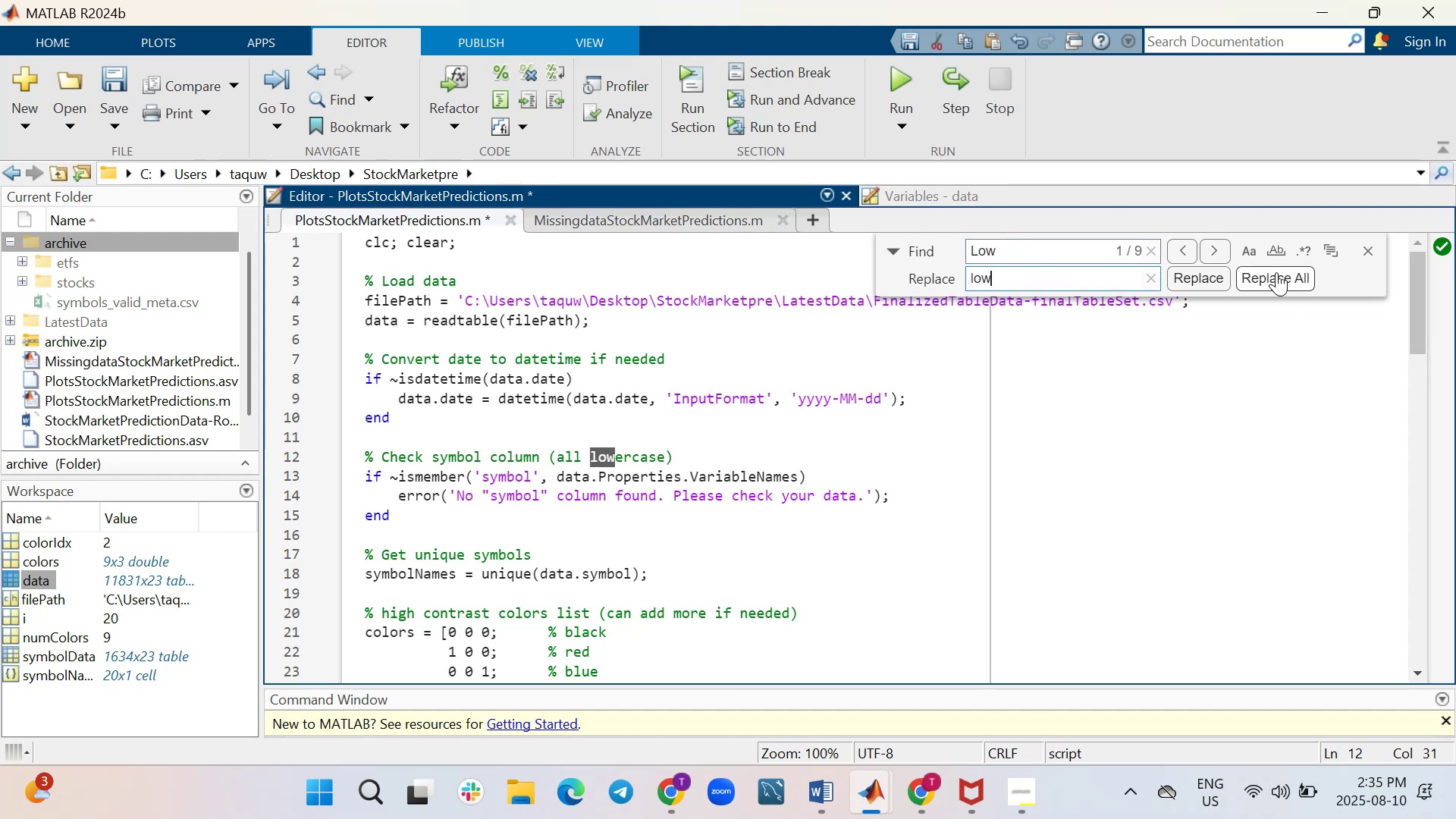 
left_click([1271, 279])
 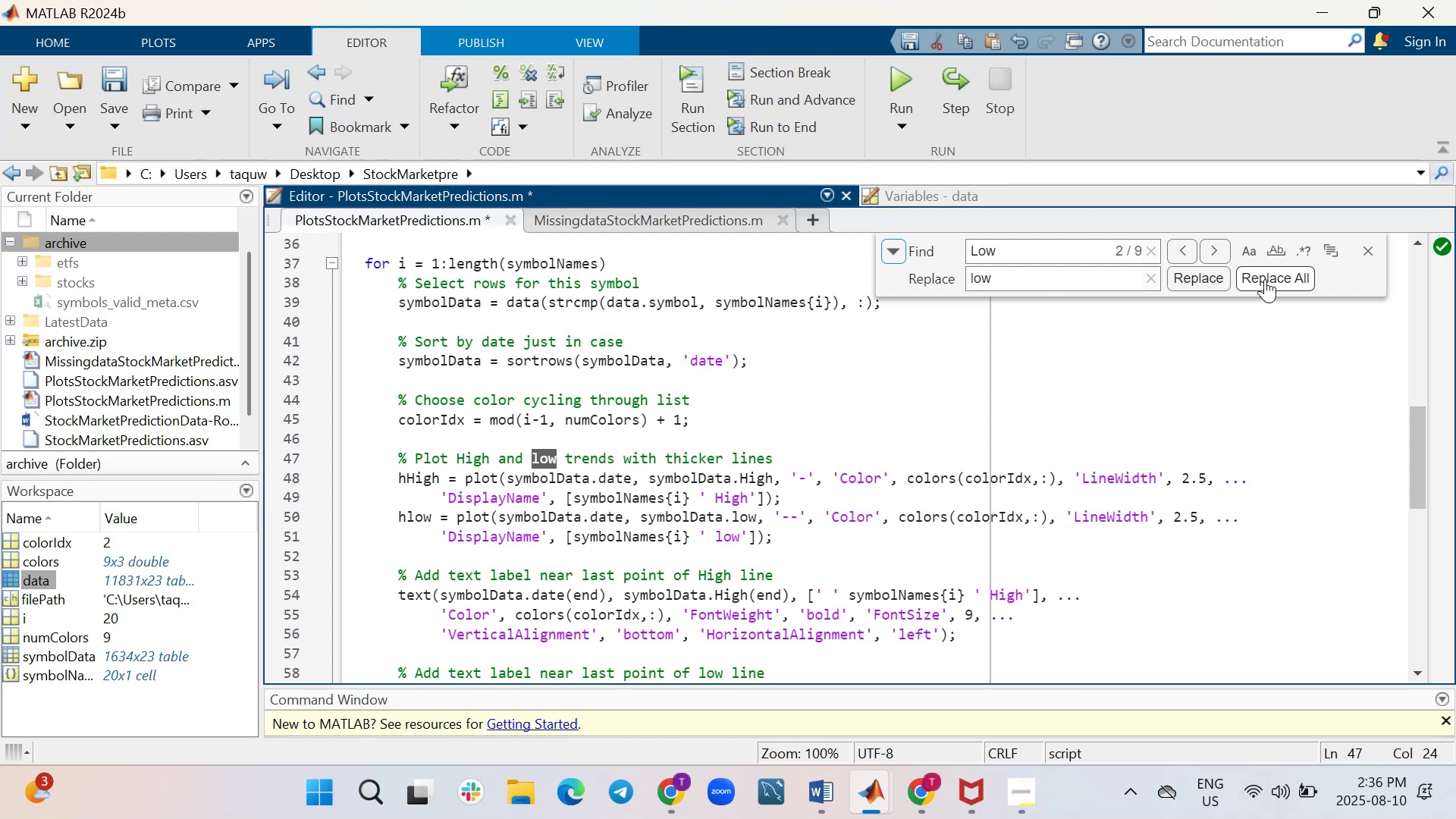 
wait(5.31)
 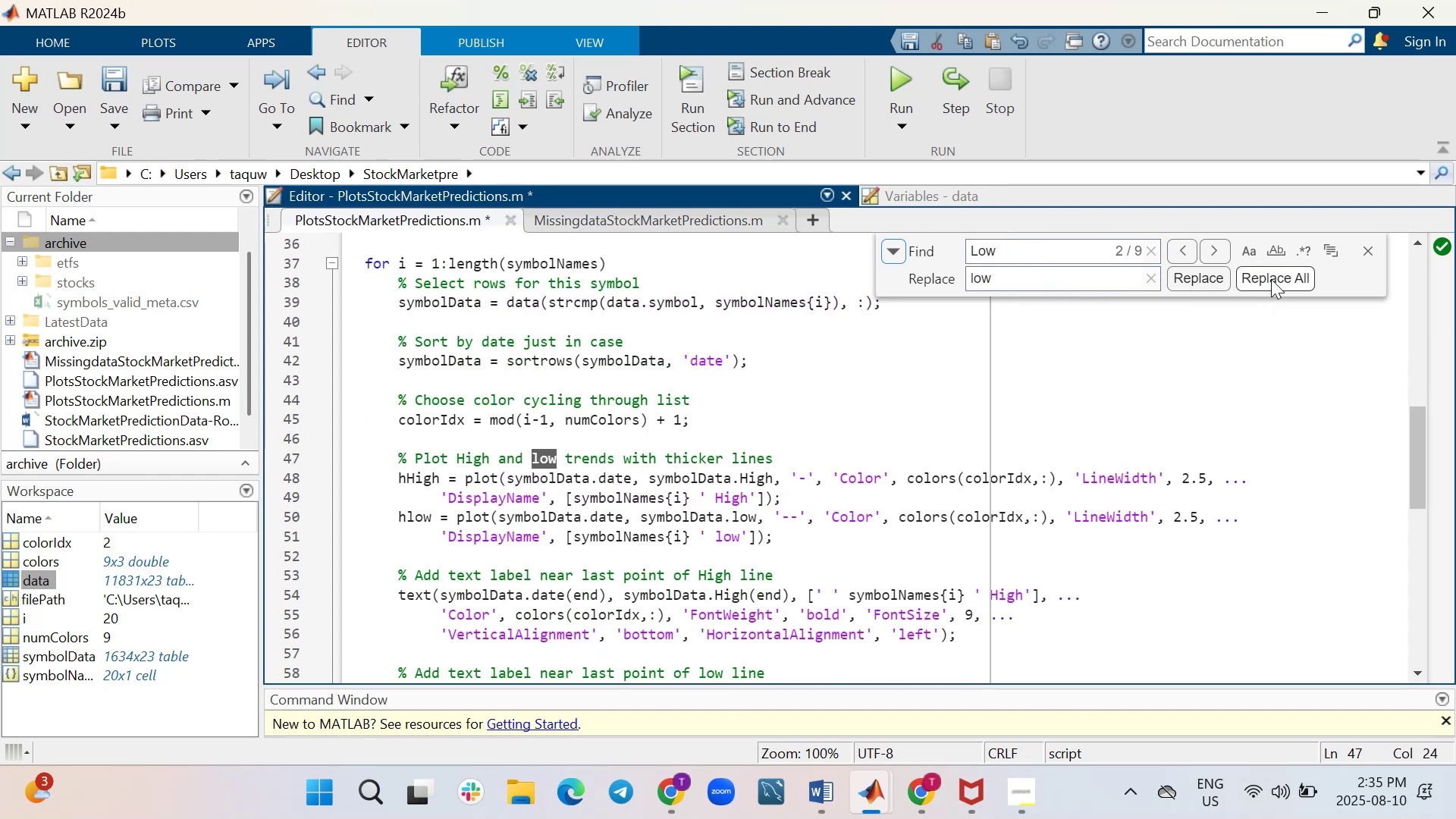 
double_click([1040, 255])
 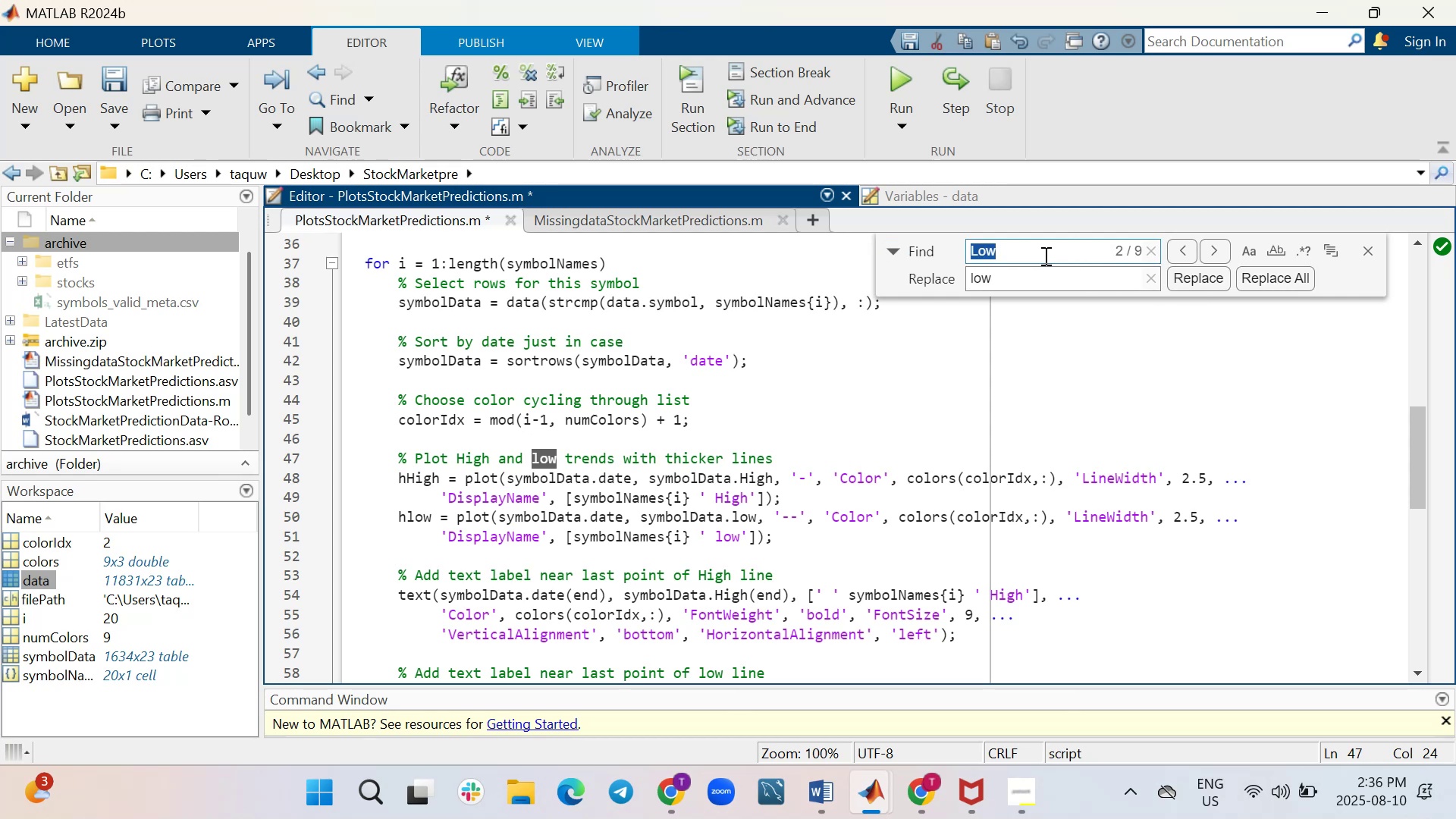 
type(High)
 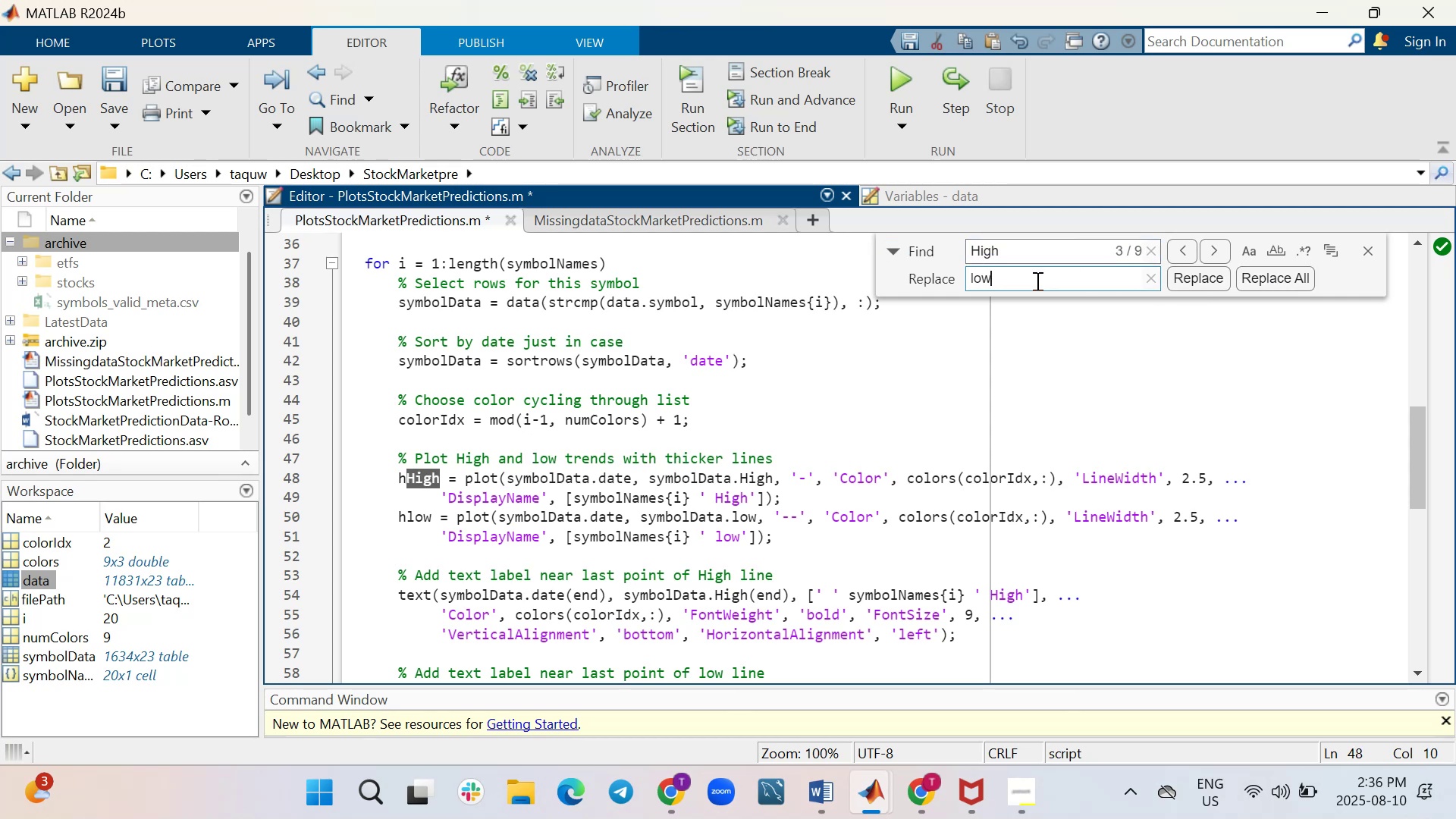 
hold_key(key=Backspace, duration=0.71)
 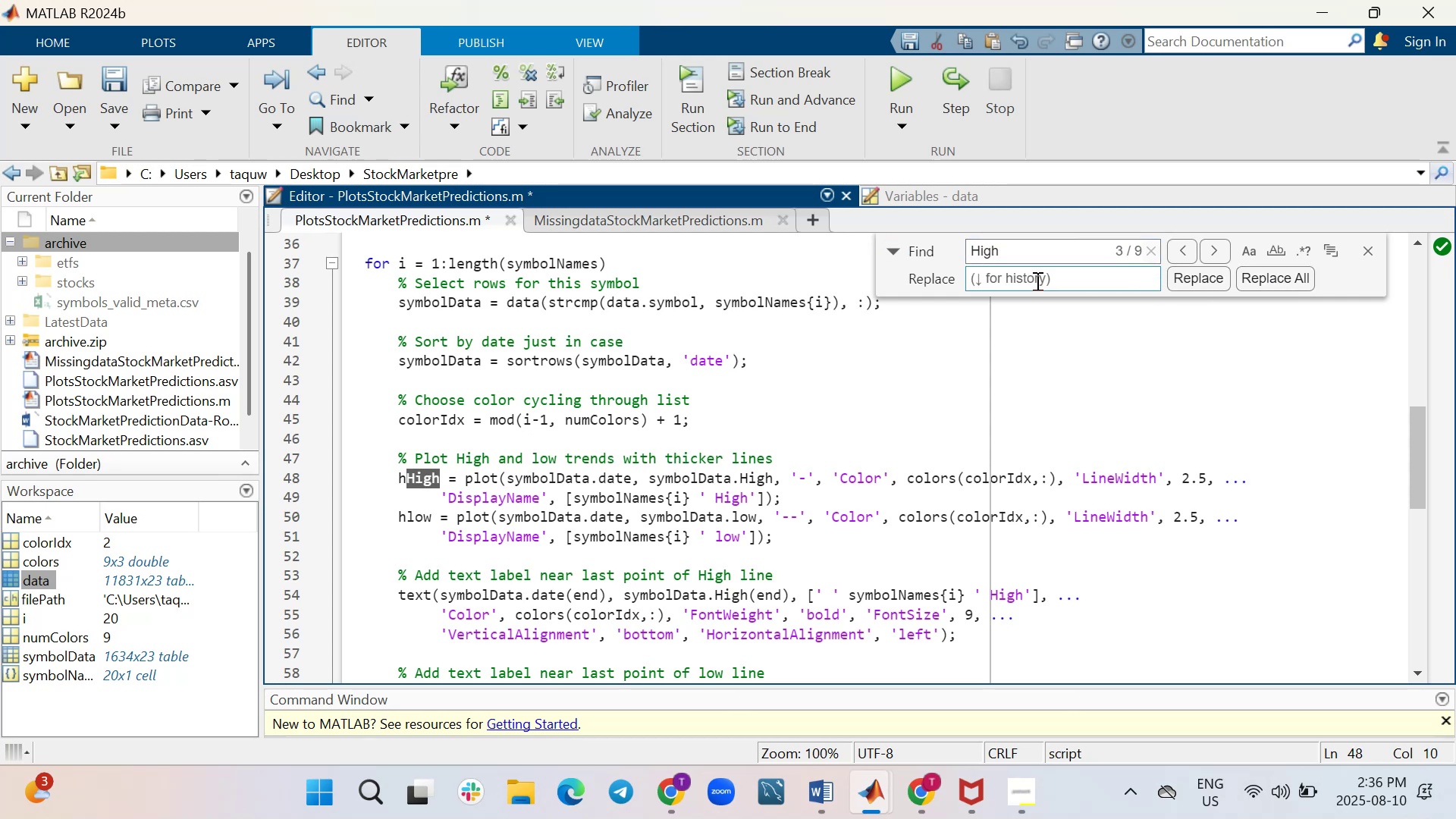 
type(high)
 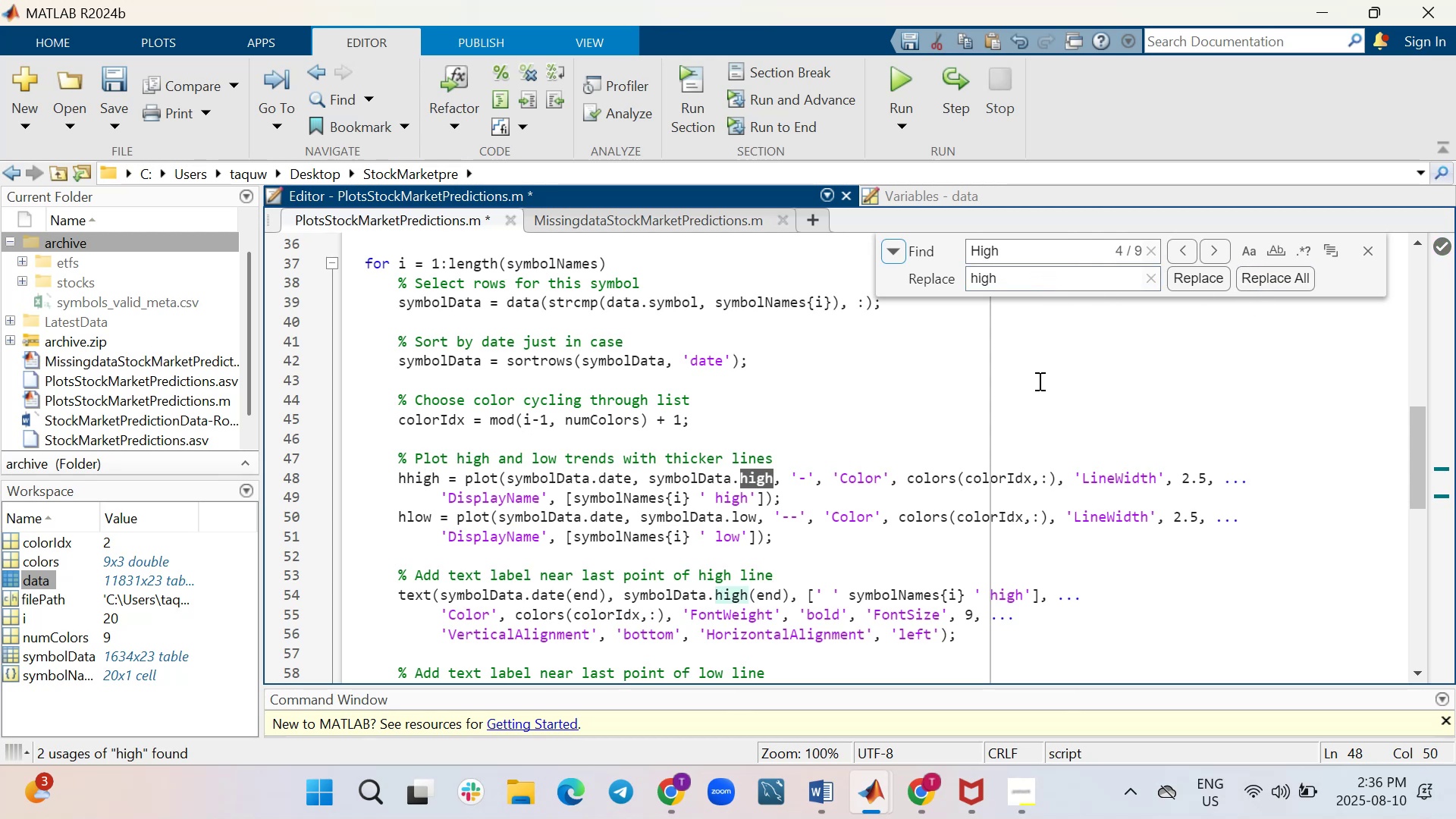 
left_click_drag(start_coordinate=[893, 80], to_coordinate=[1147, 818])
 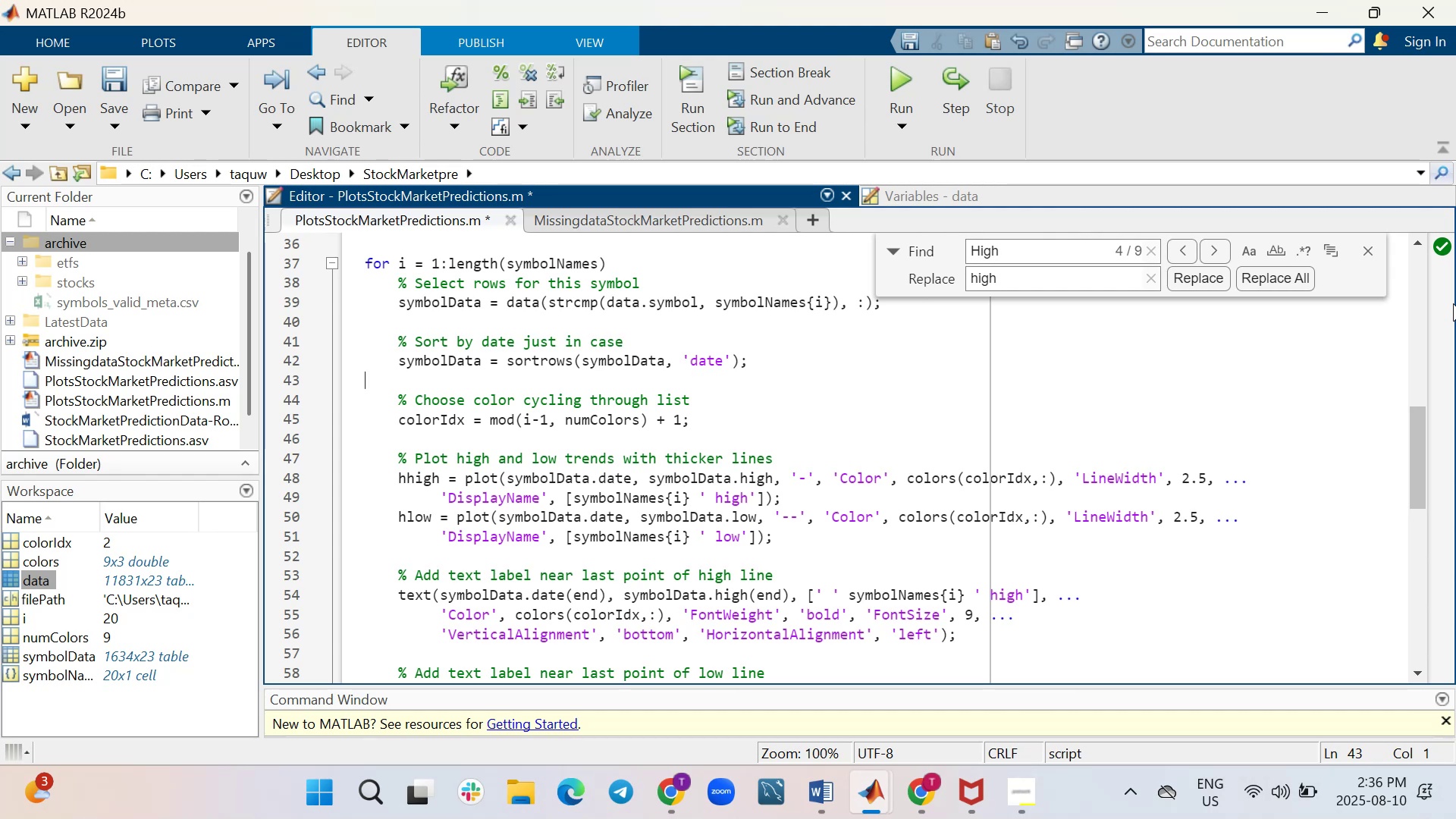 
wait(12.19)
 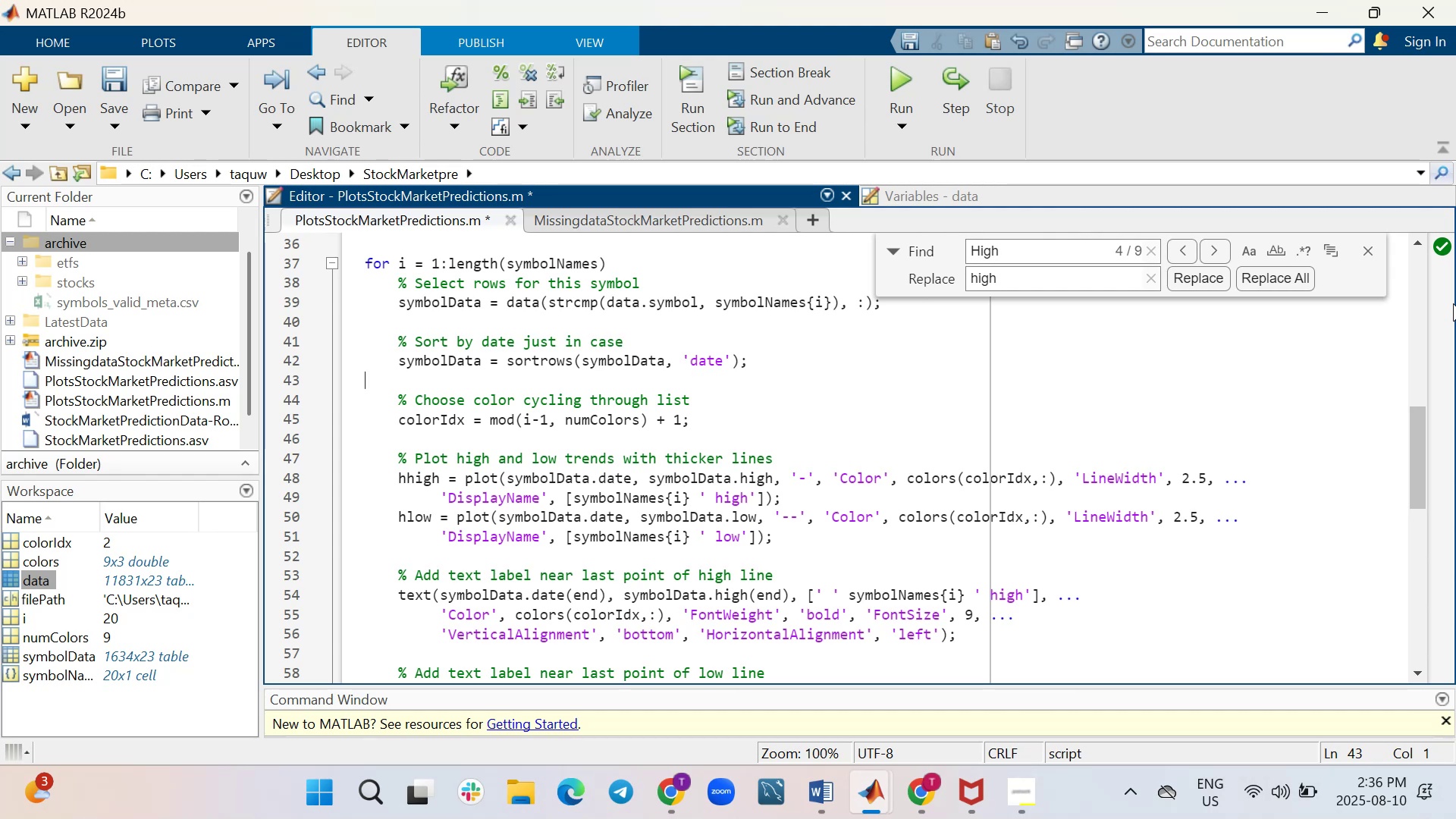 
left_click_drag(start_coordinate=[892, 686], to_coordinate=[895, 491])
 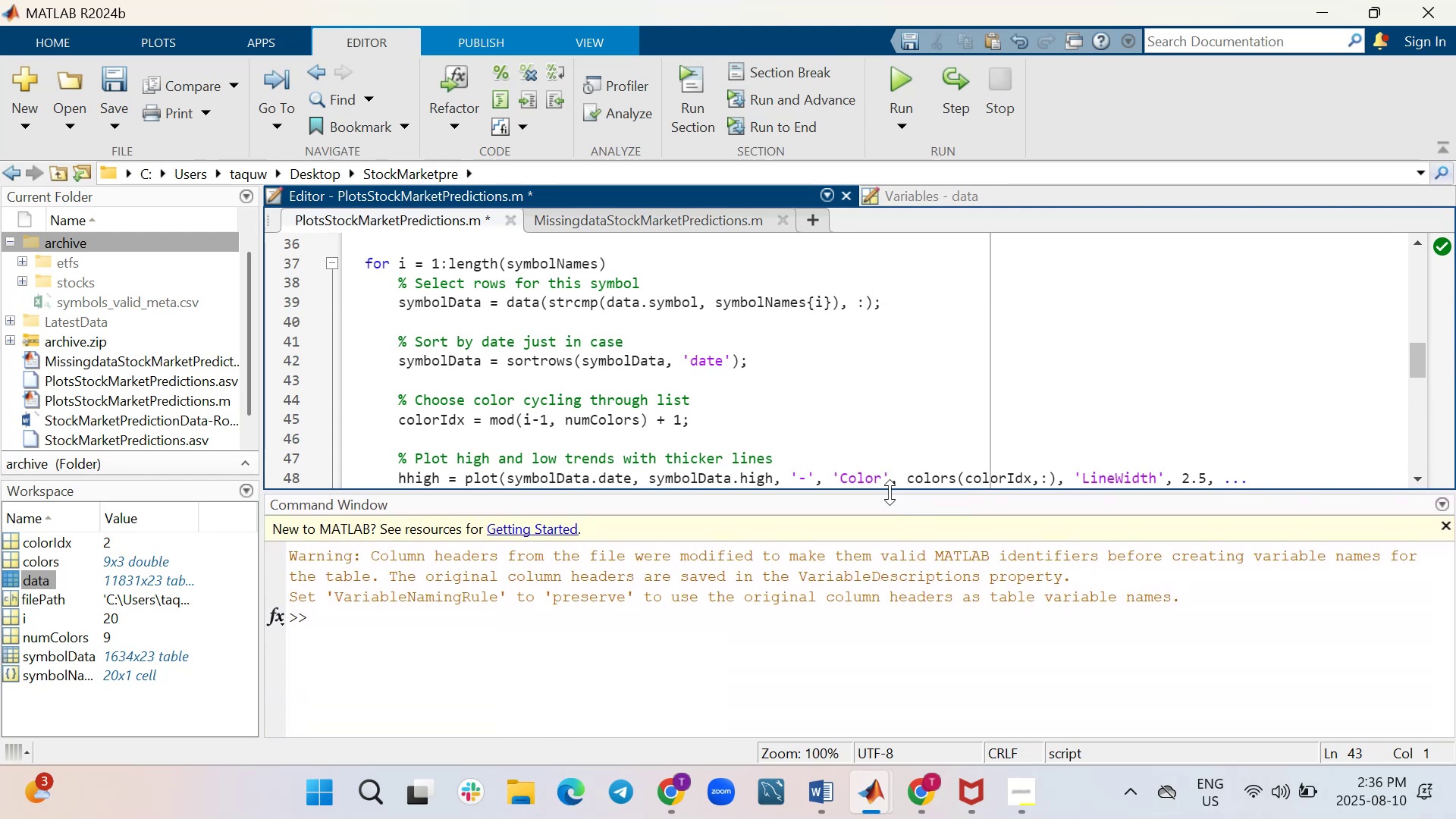 
left_click_drag(start_coordinate=[1068, 596], to_coordinate=[1142, 605])
 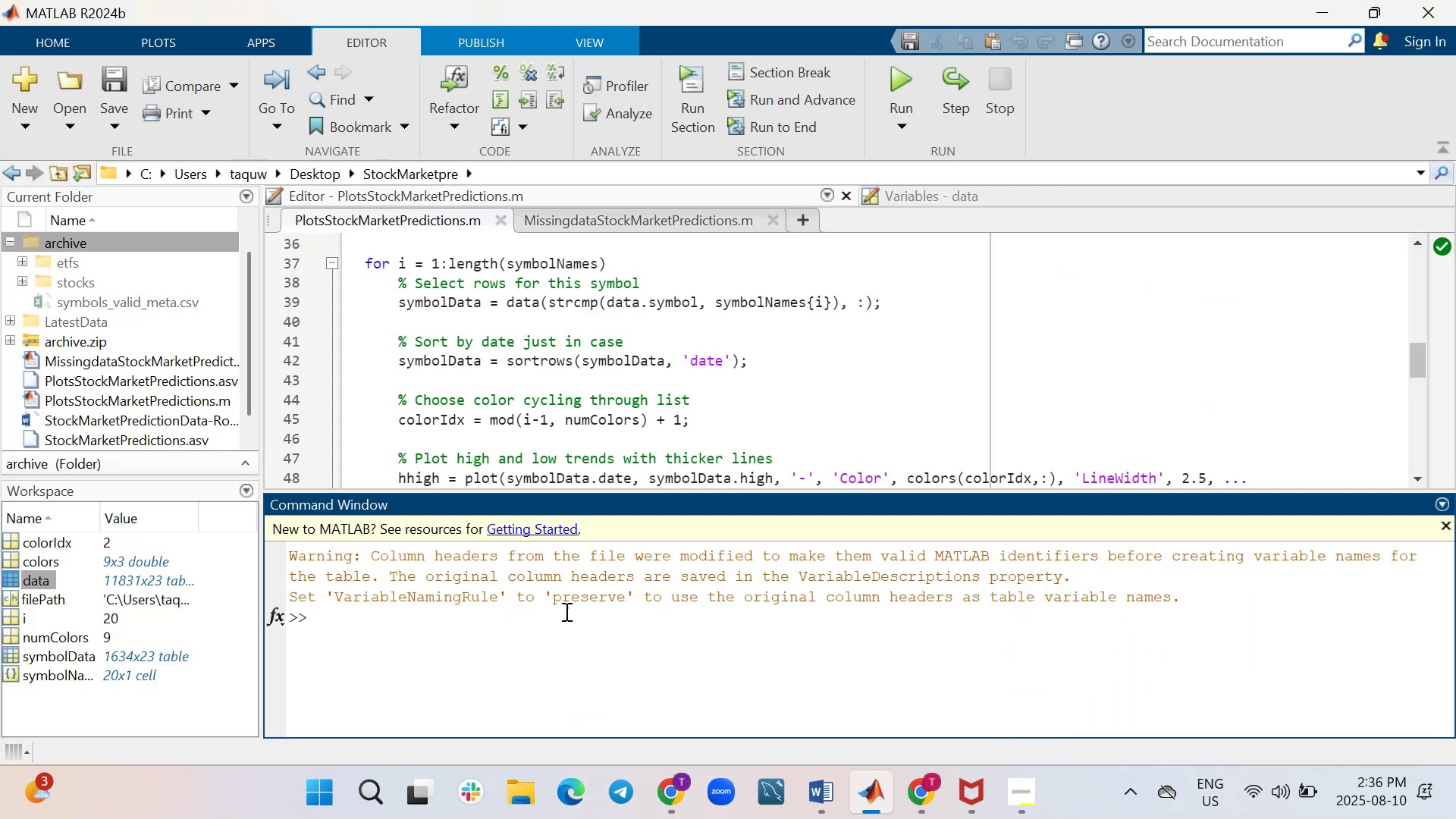 
wait(14.53)
 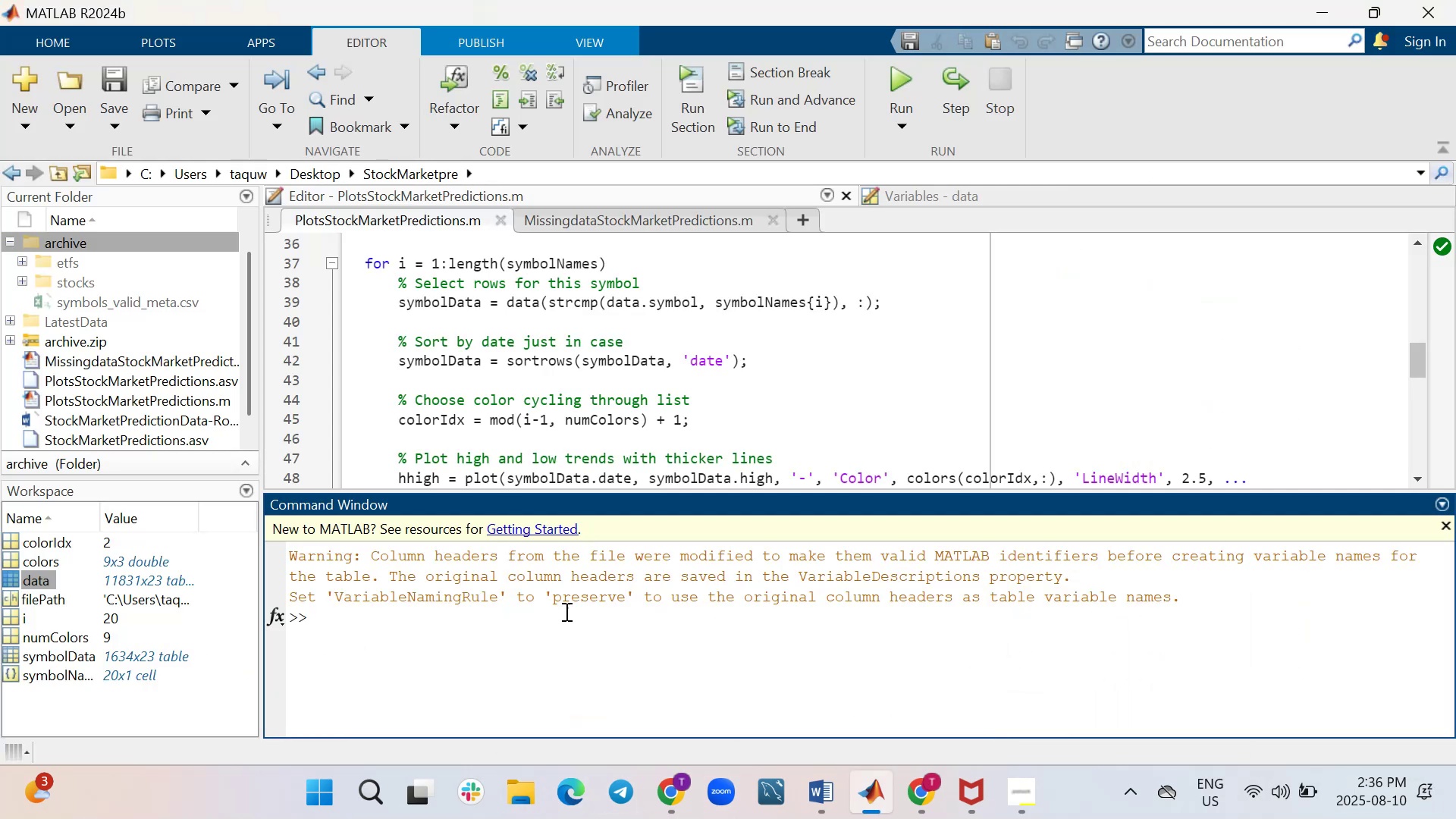 
mouse_move([905, 80])
 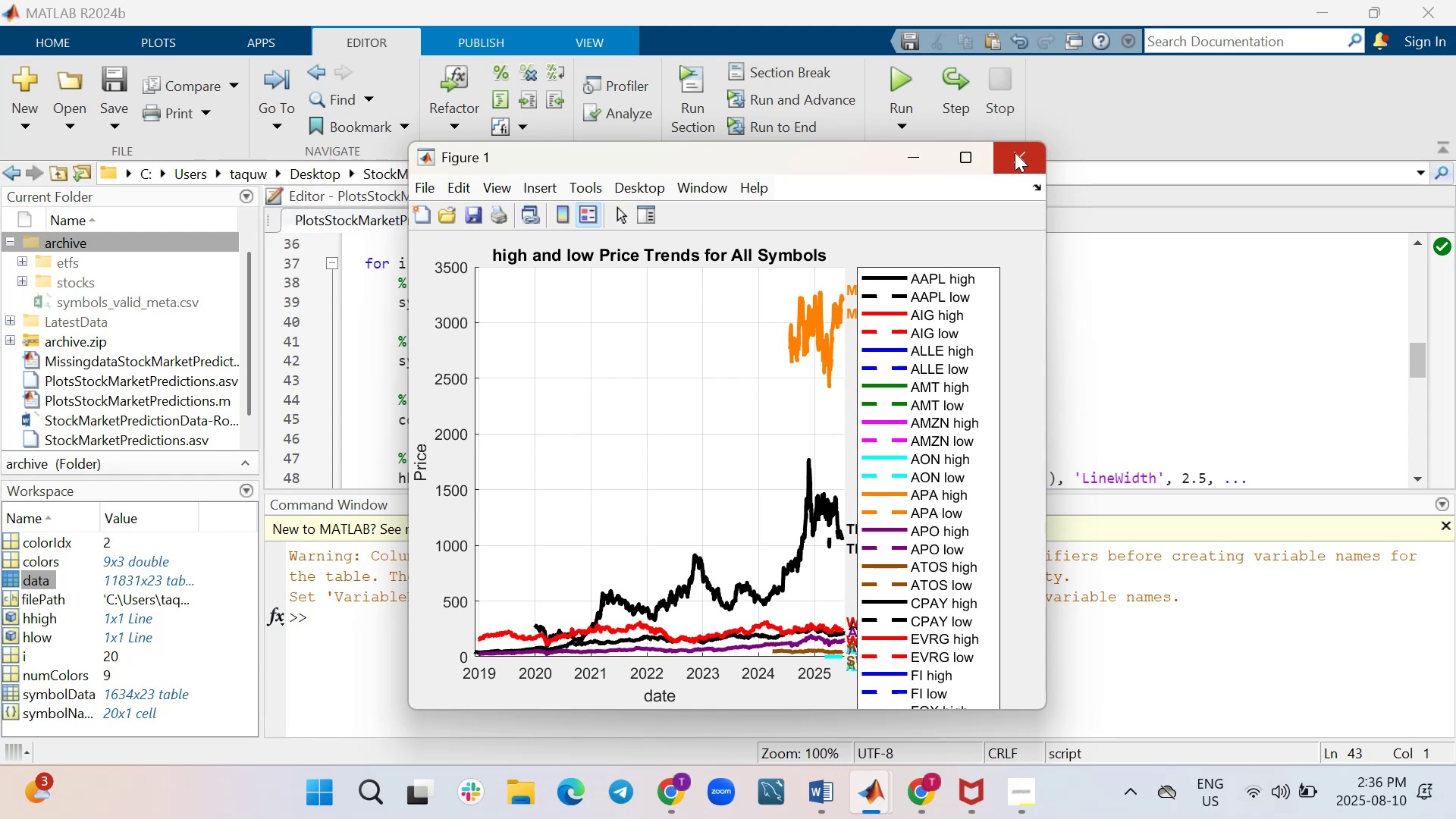 
wait(9.59)
 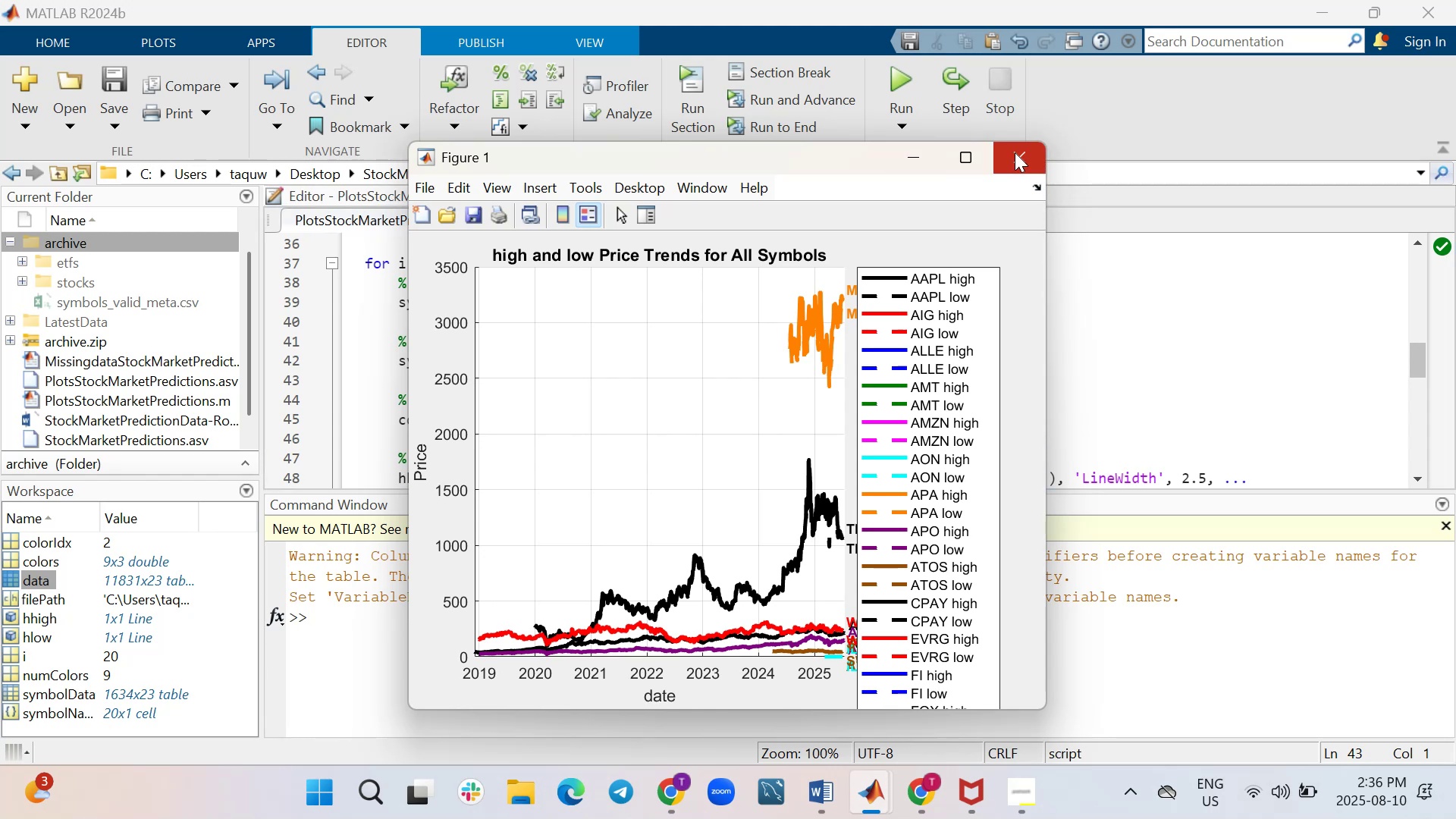 
left_click_drag(start_coordinate=[1240, 138], to_coordinate=[1274, 138])
 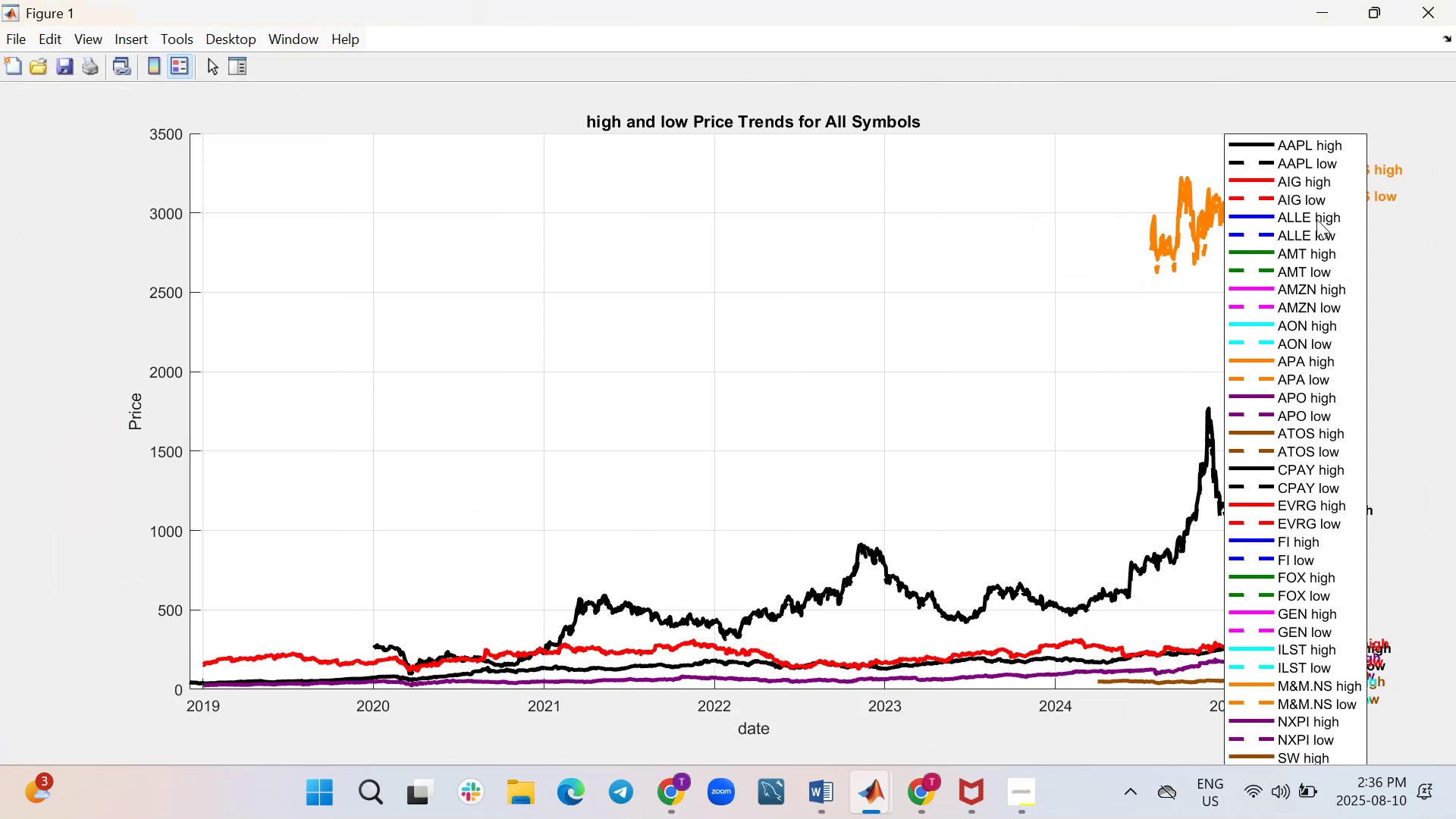 
left_click_drag(start_coordinate=[1335, 229], to_coordinate=[138, 215])
 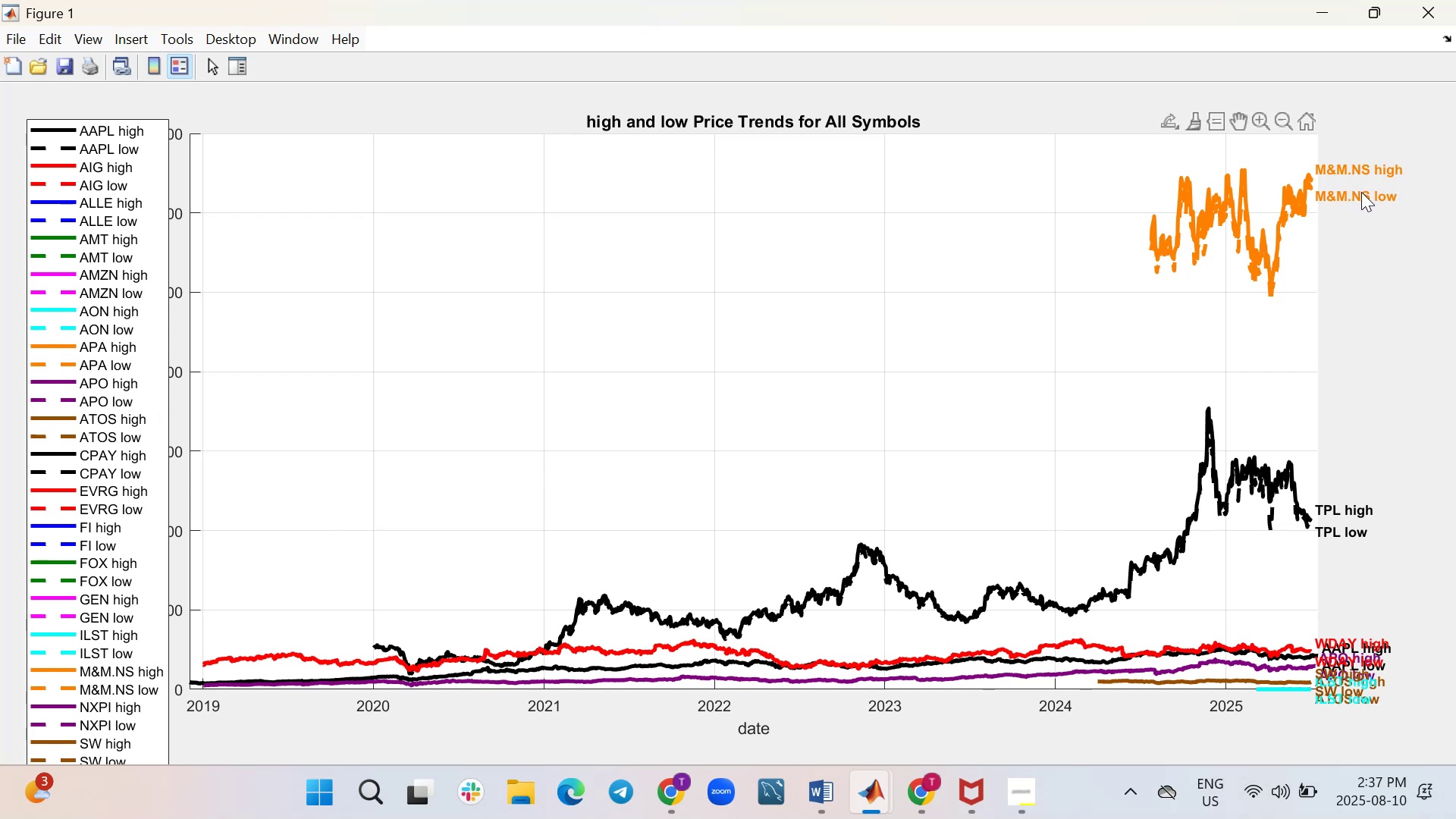 
wait(15.32)
 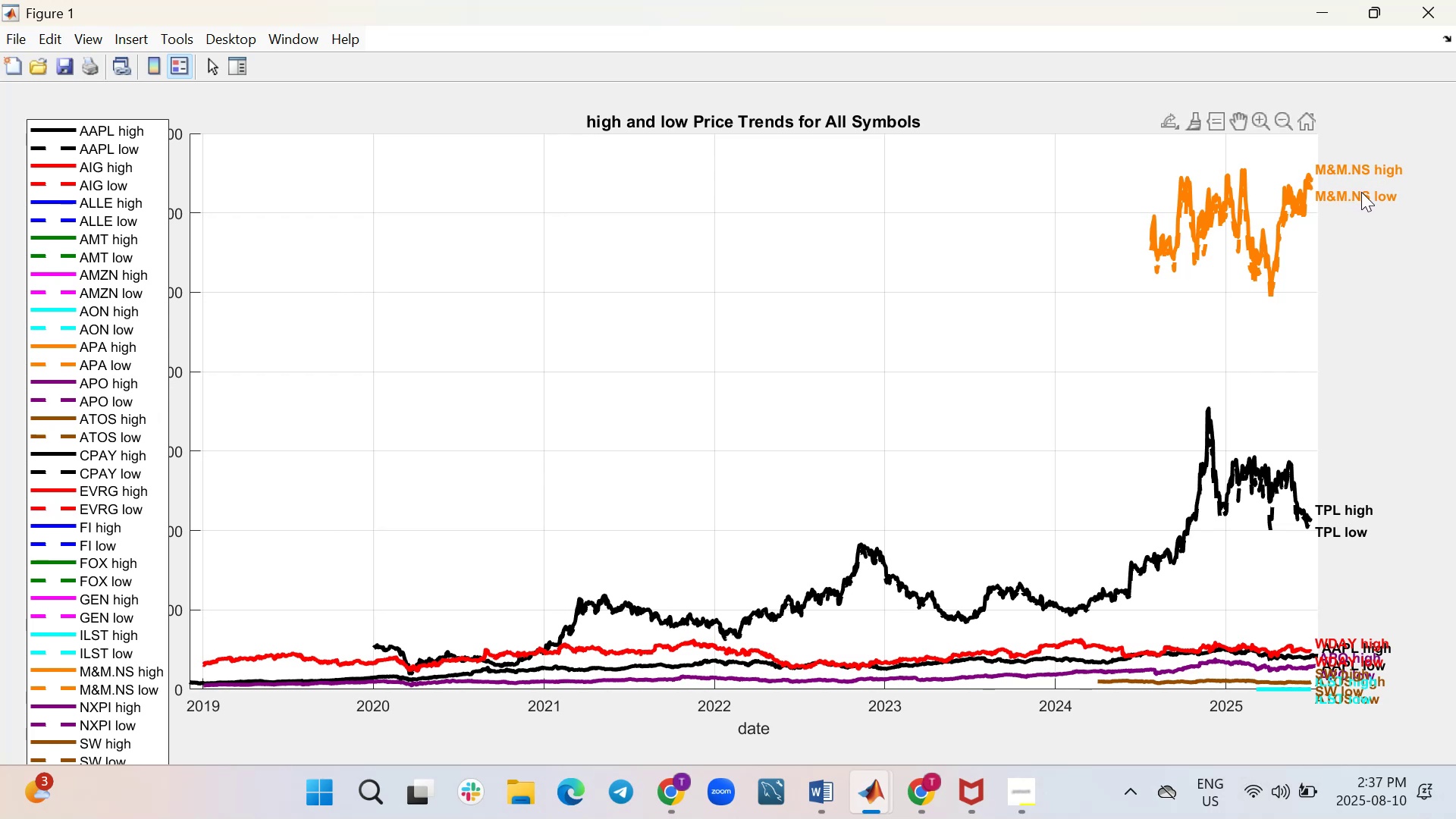 
scroll: coordinate [127, 348], scroll_direction: down, amount: 1.0
 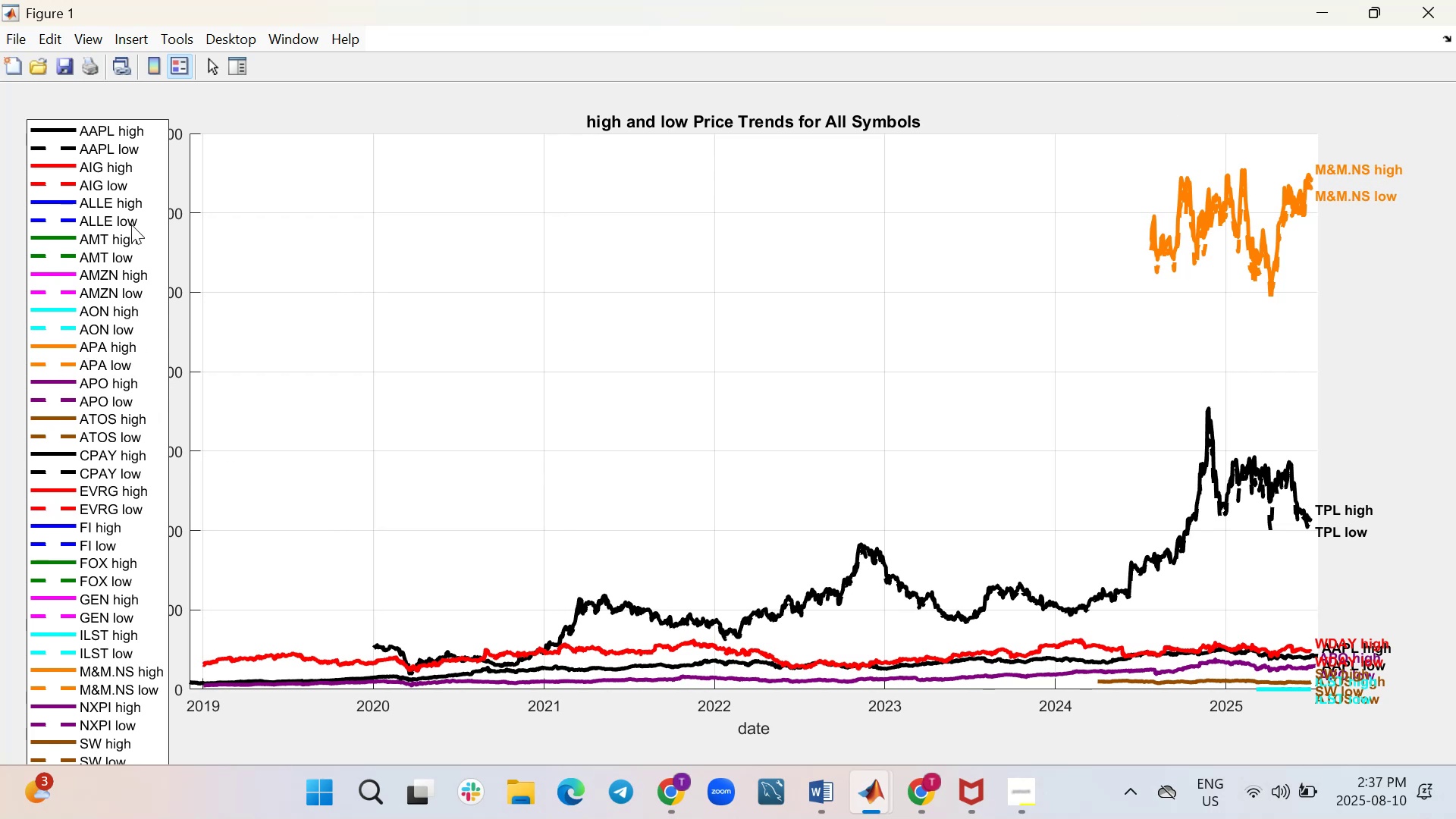 
left_click_drag(start_coordinate=[110, 171], to_coordinate=[115, 61])
 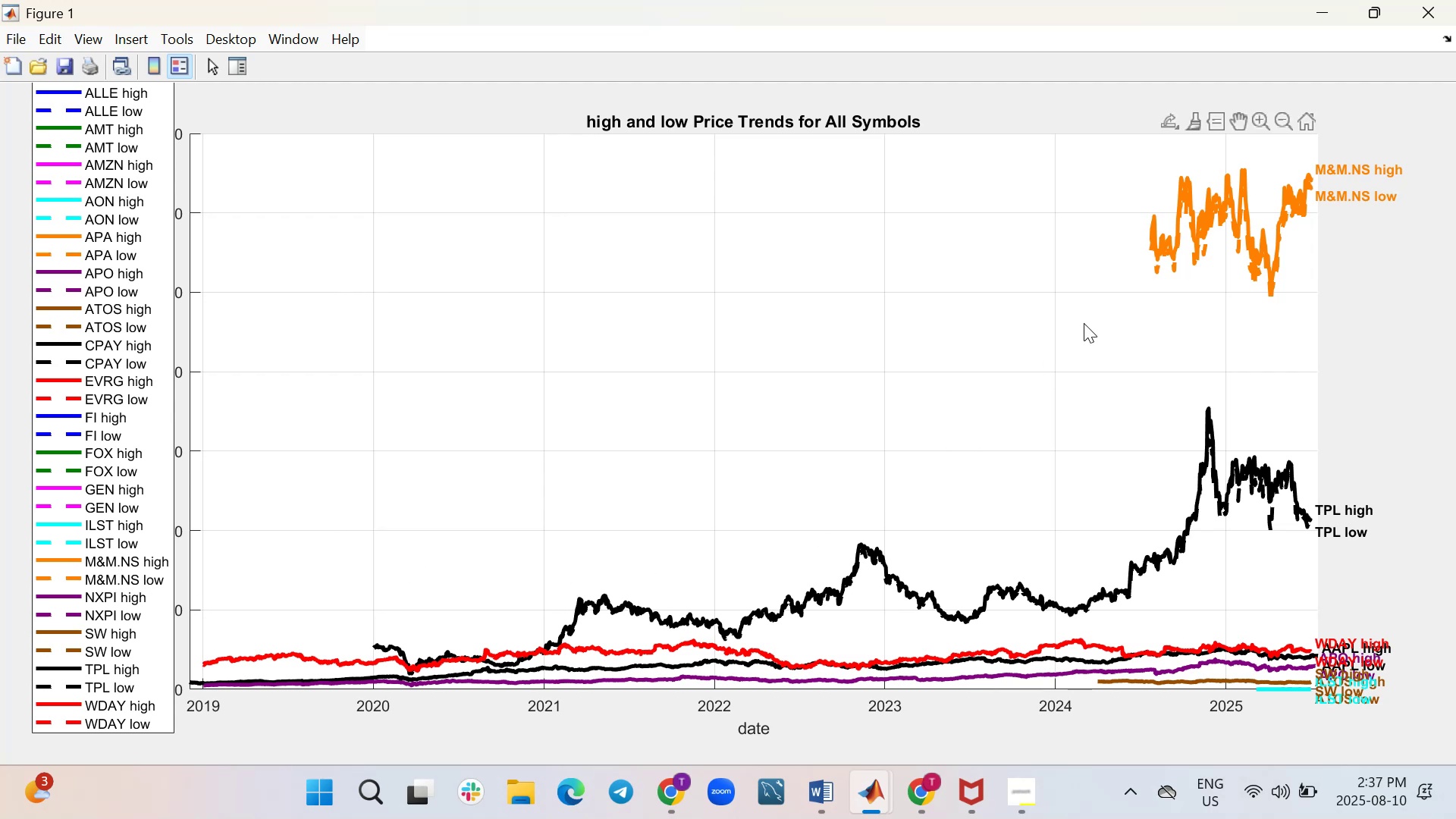 
wait(16.78)
 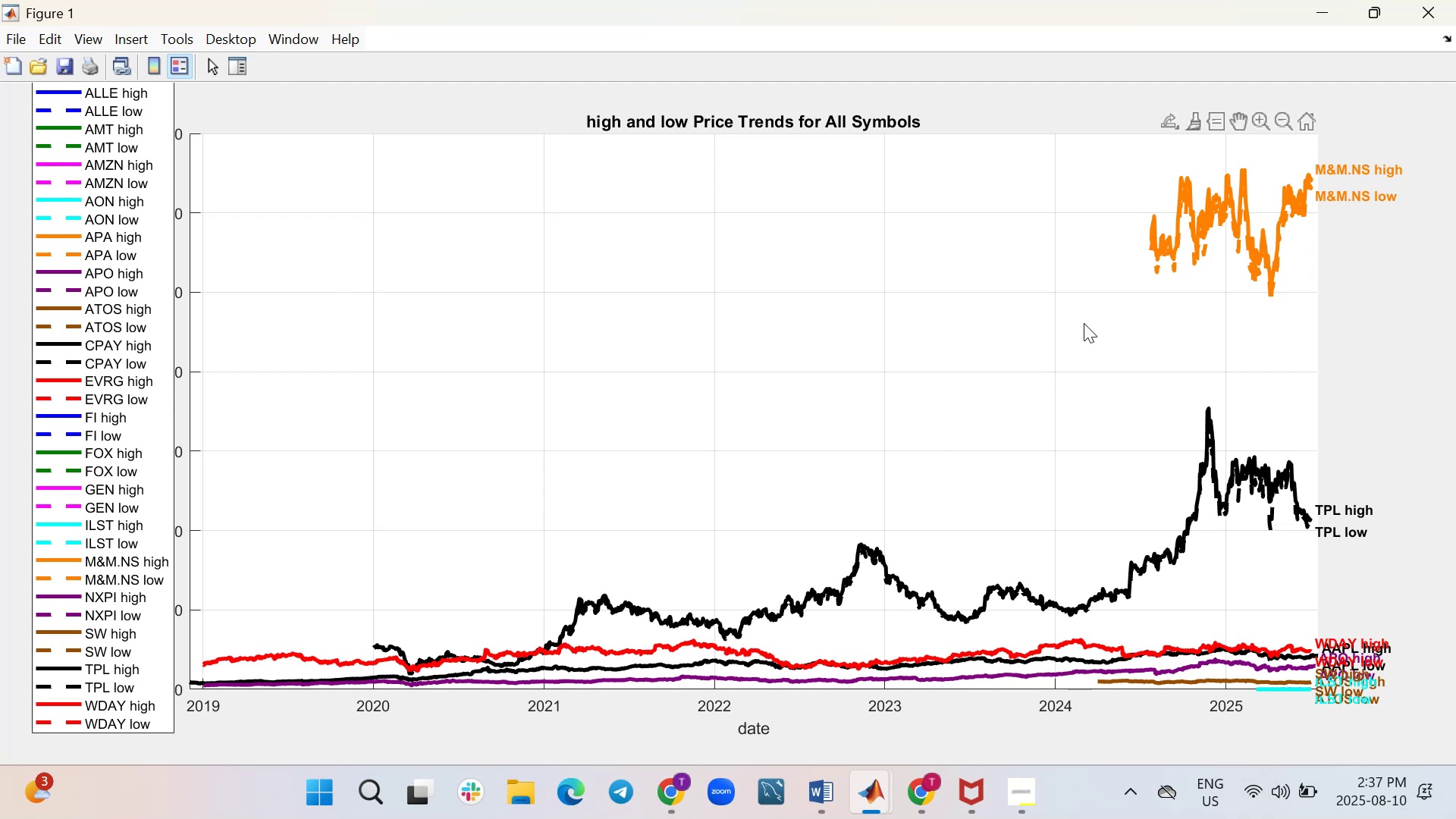 
double_click([1263, 118])
 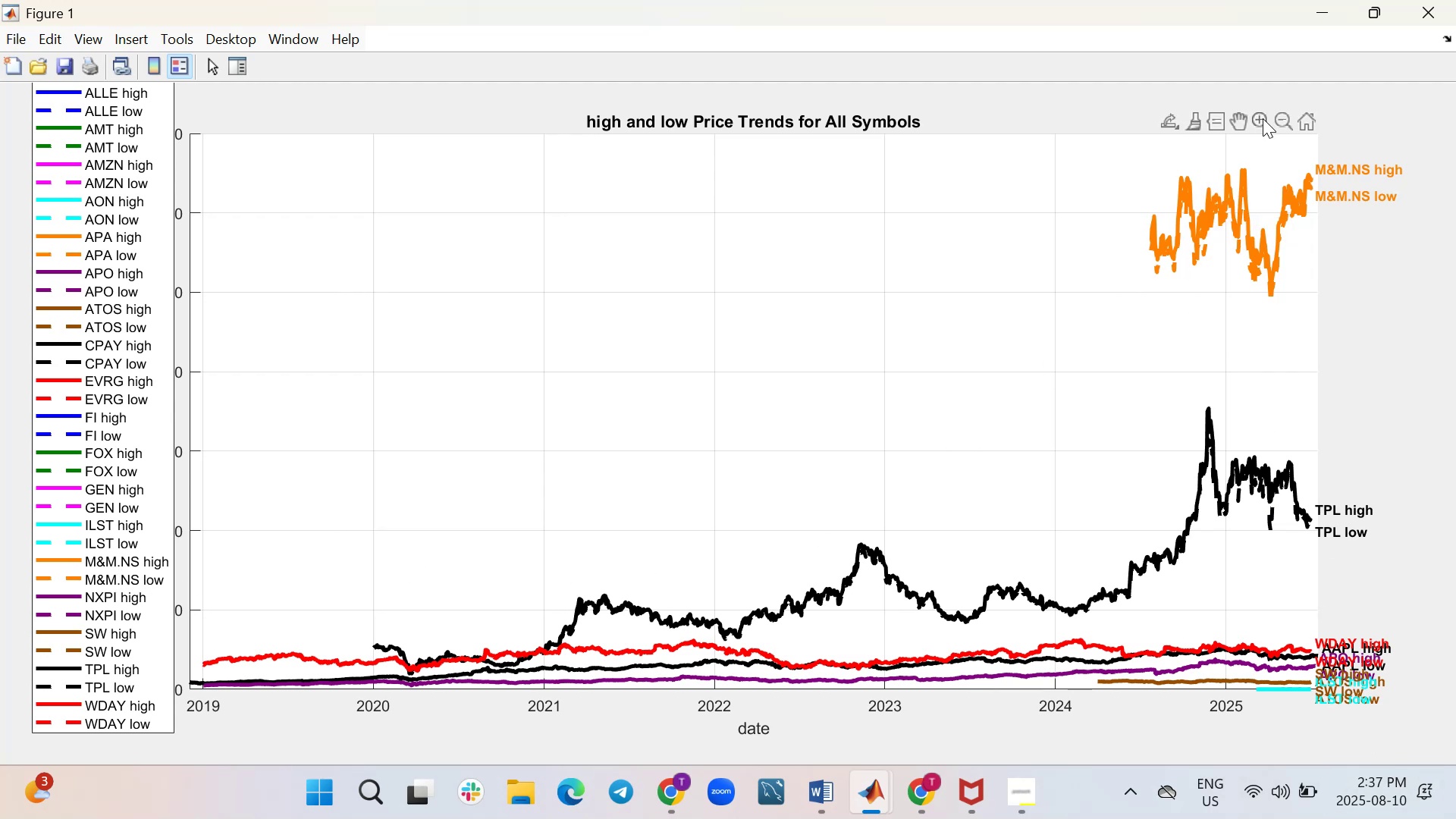 
triple_click([1263, 118])
 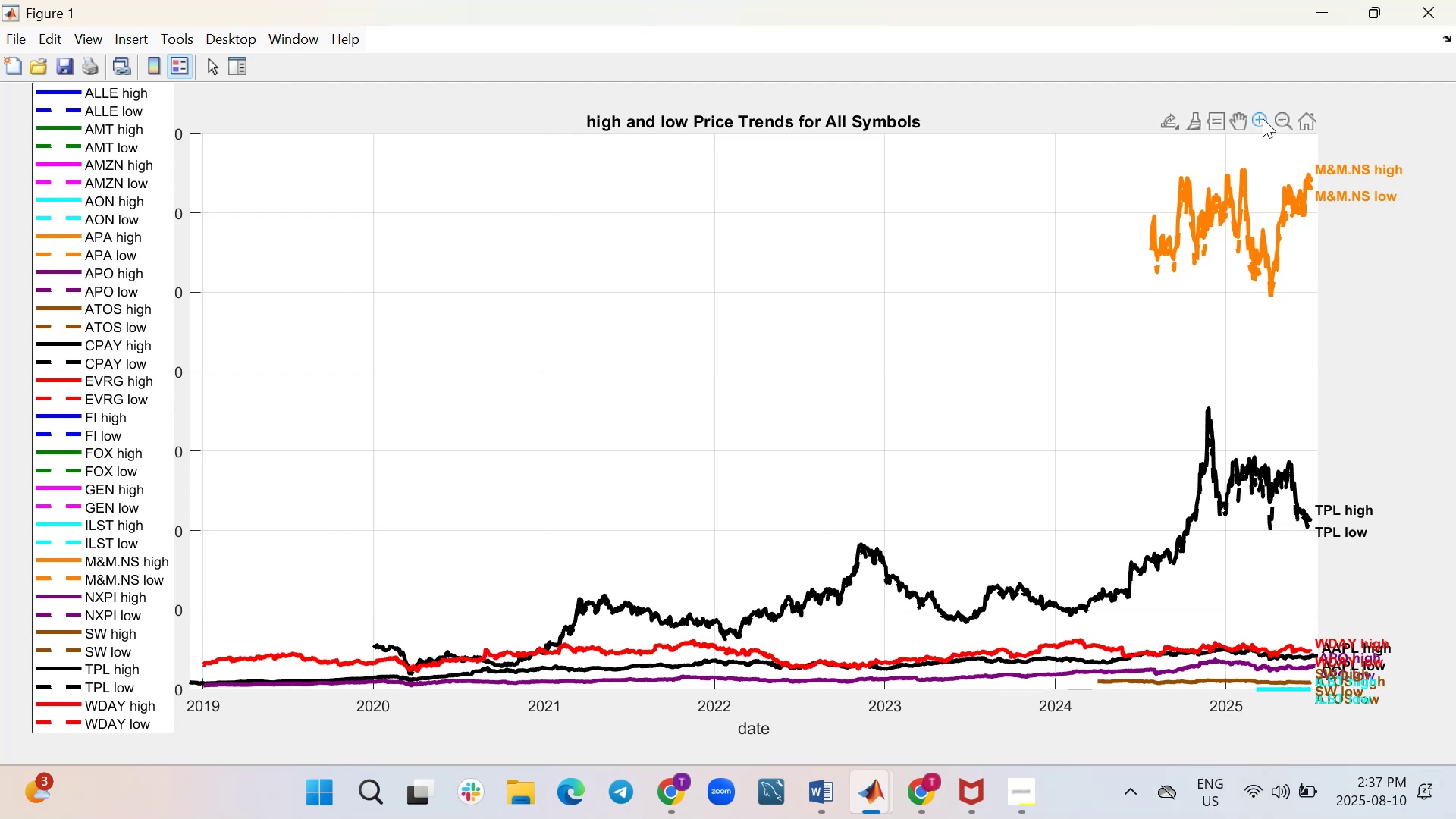 
triple_click([1263, 118])
 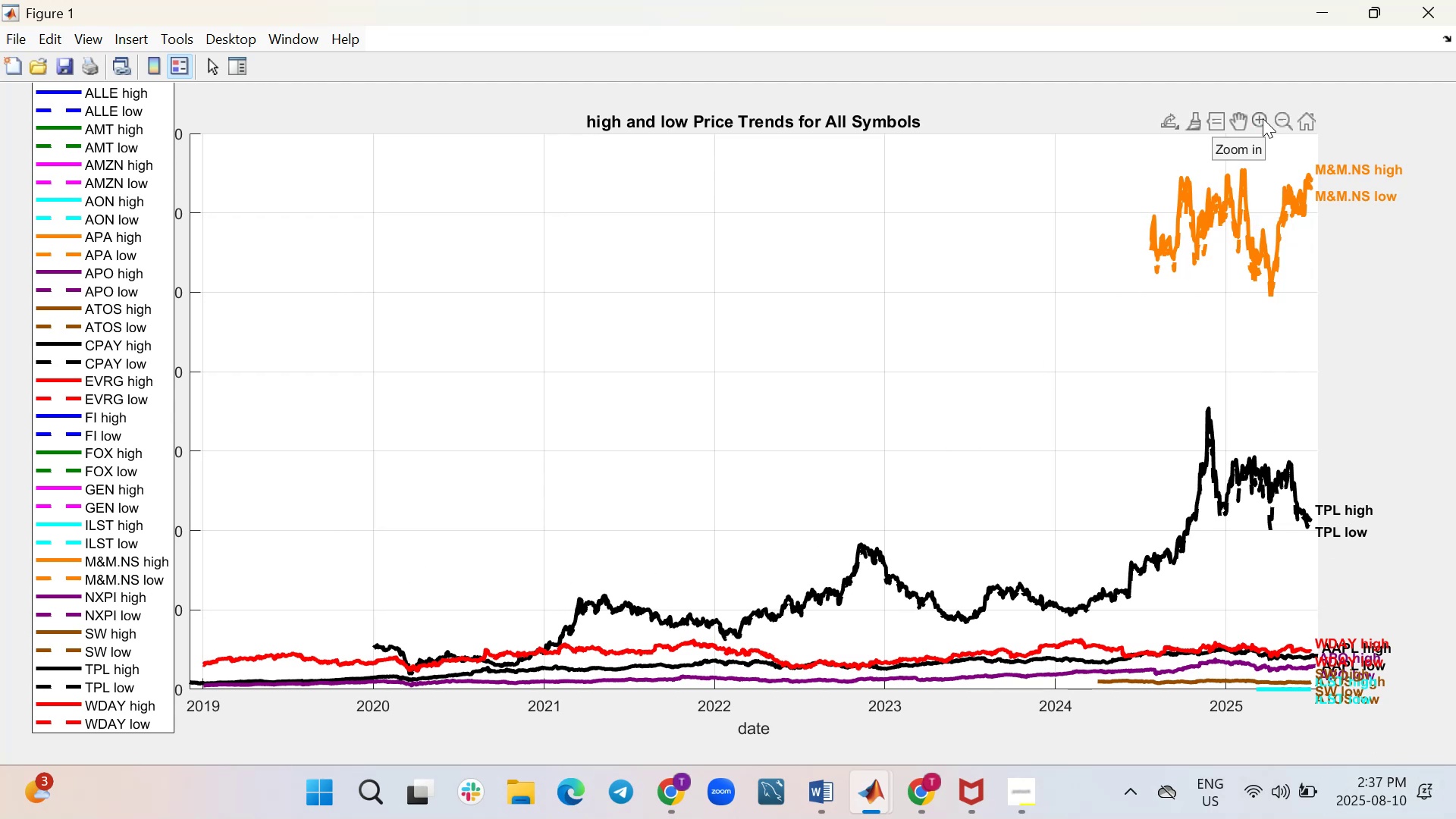 
double_click([1263, 118])
 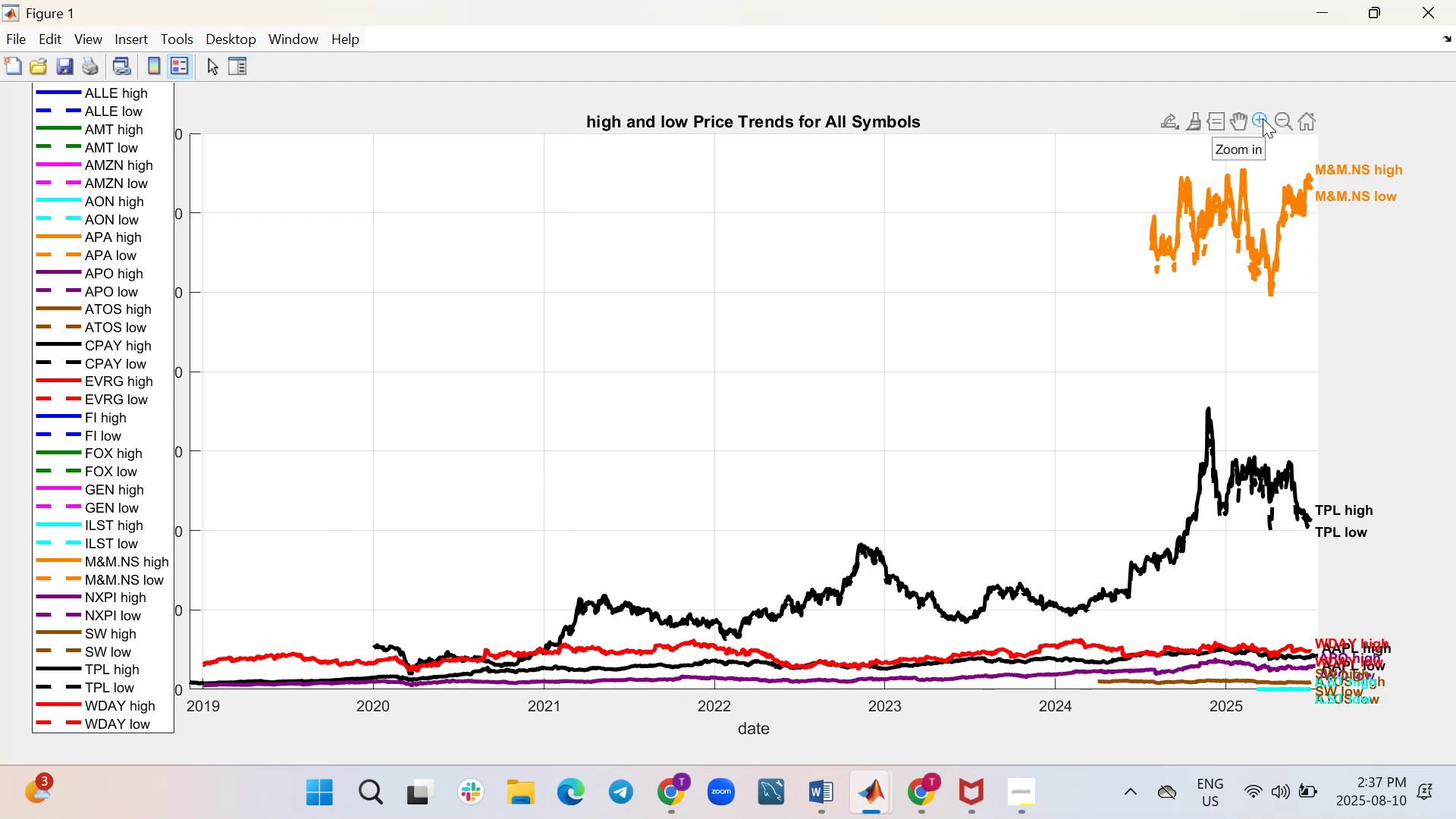 
triple_click([1263, 118])
 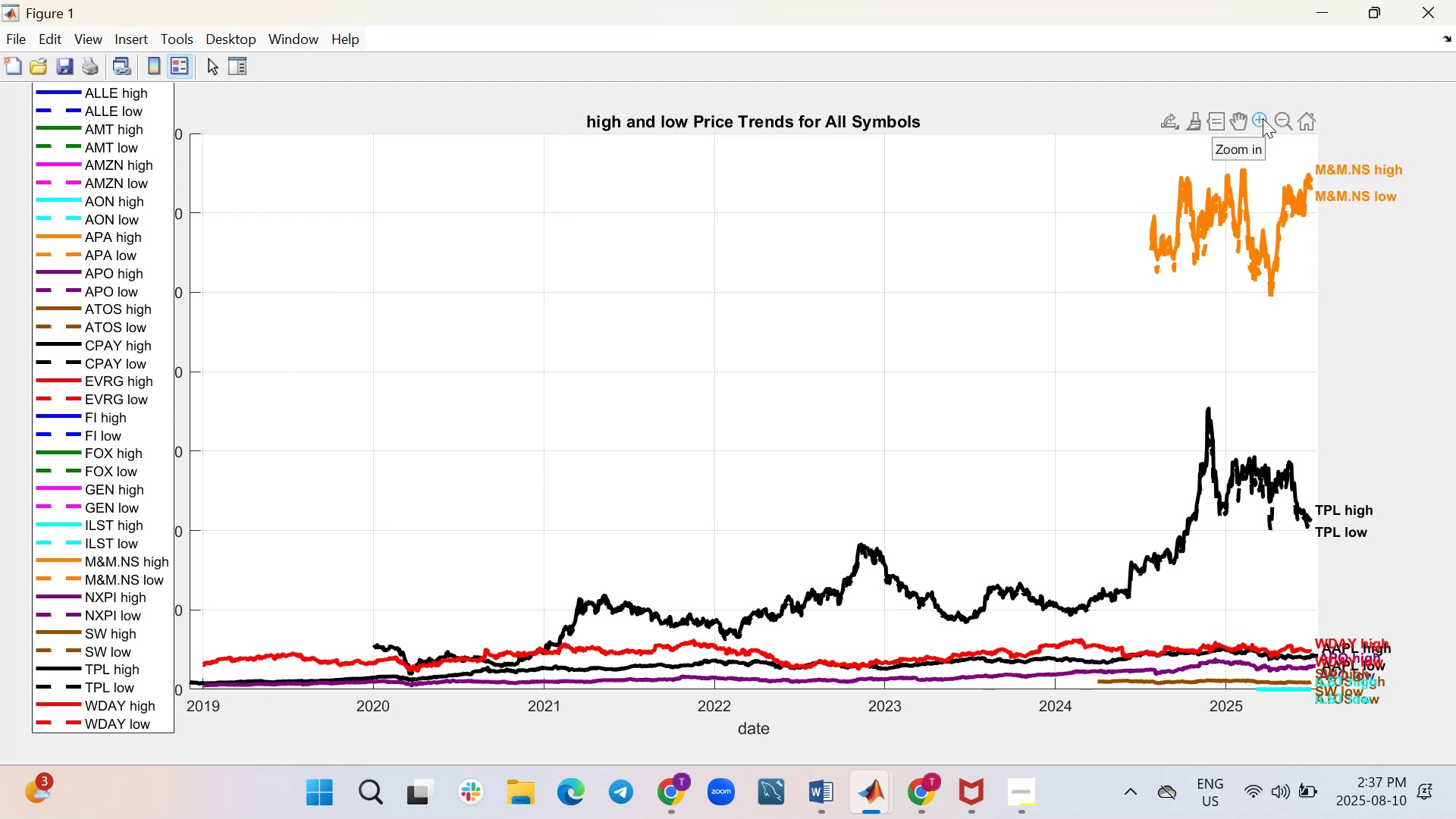 
triple_click([1263, 118])
 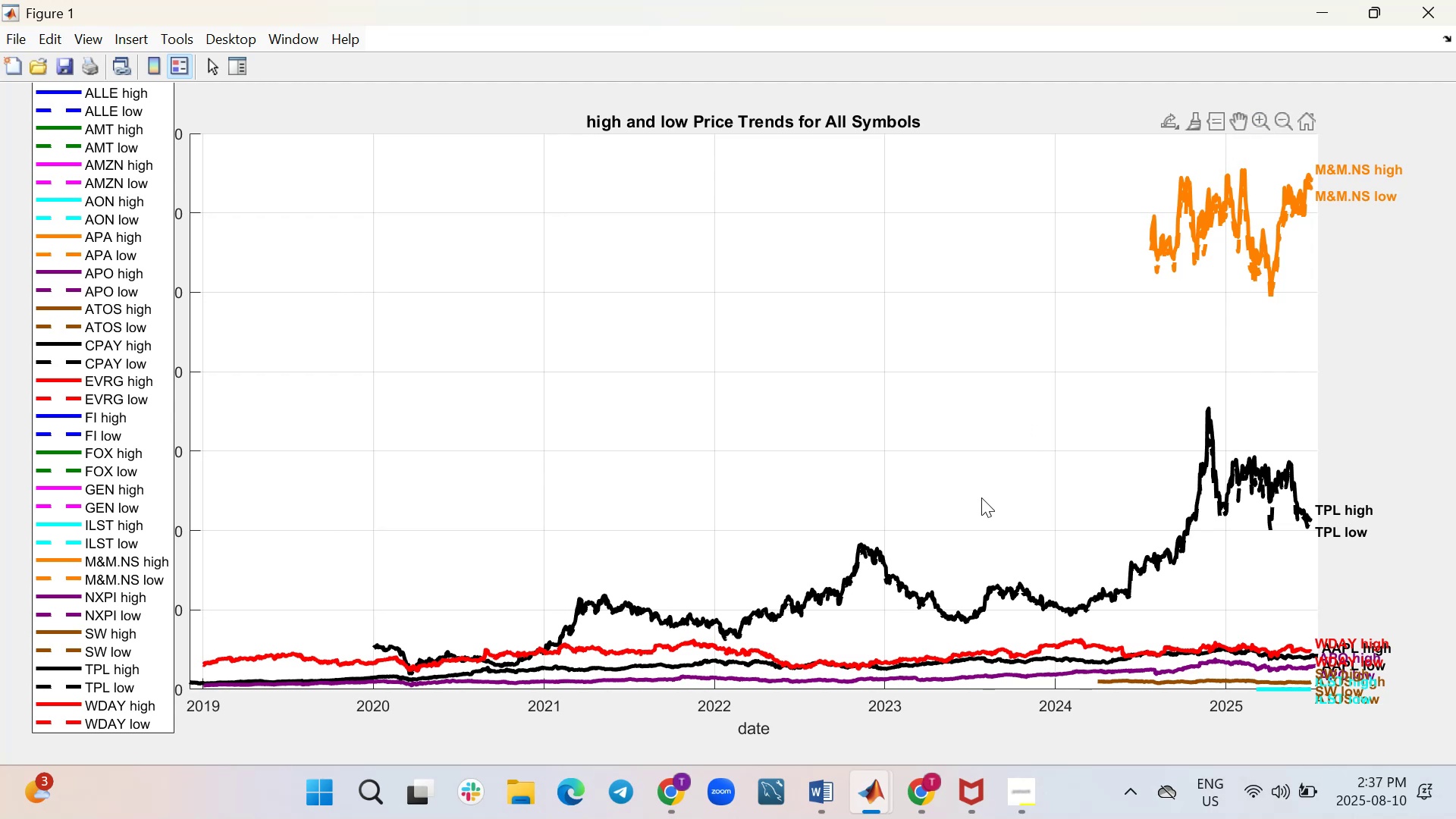 
scroll: coordinate [962, 513], scroll_direction: up, amount: 10.0
 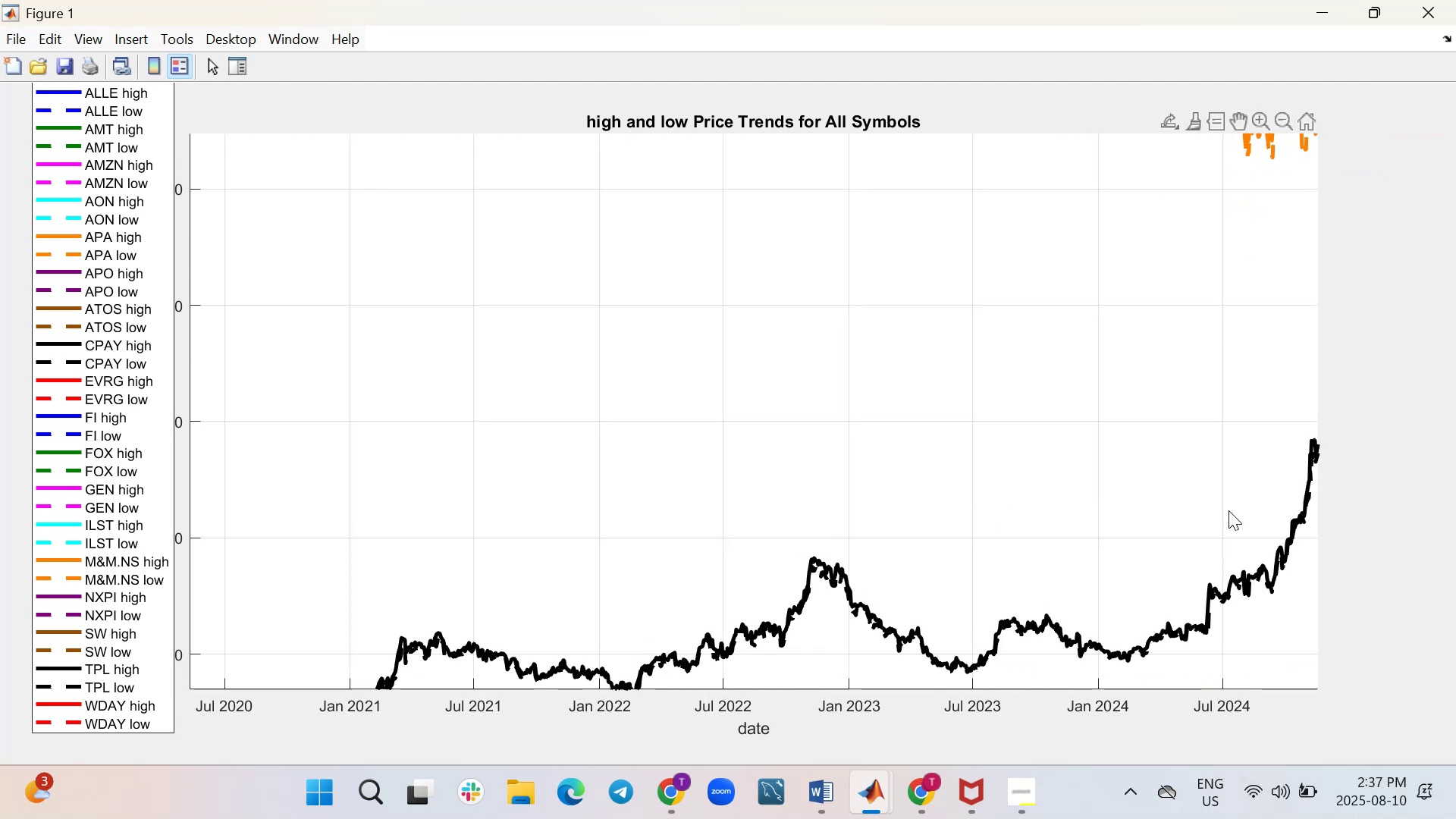 
left_click_drag(start_coordinate=[1345, 518], to_coordinate=[1279, 508])
 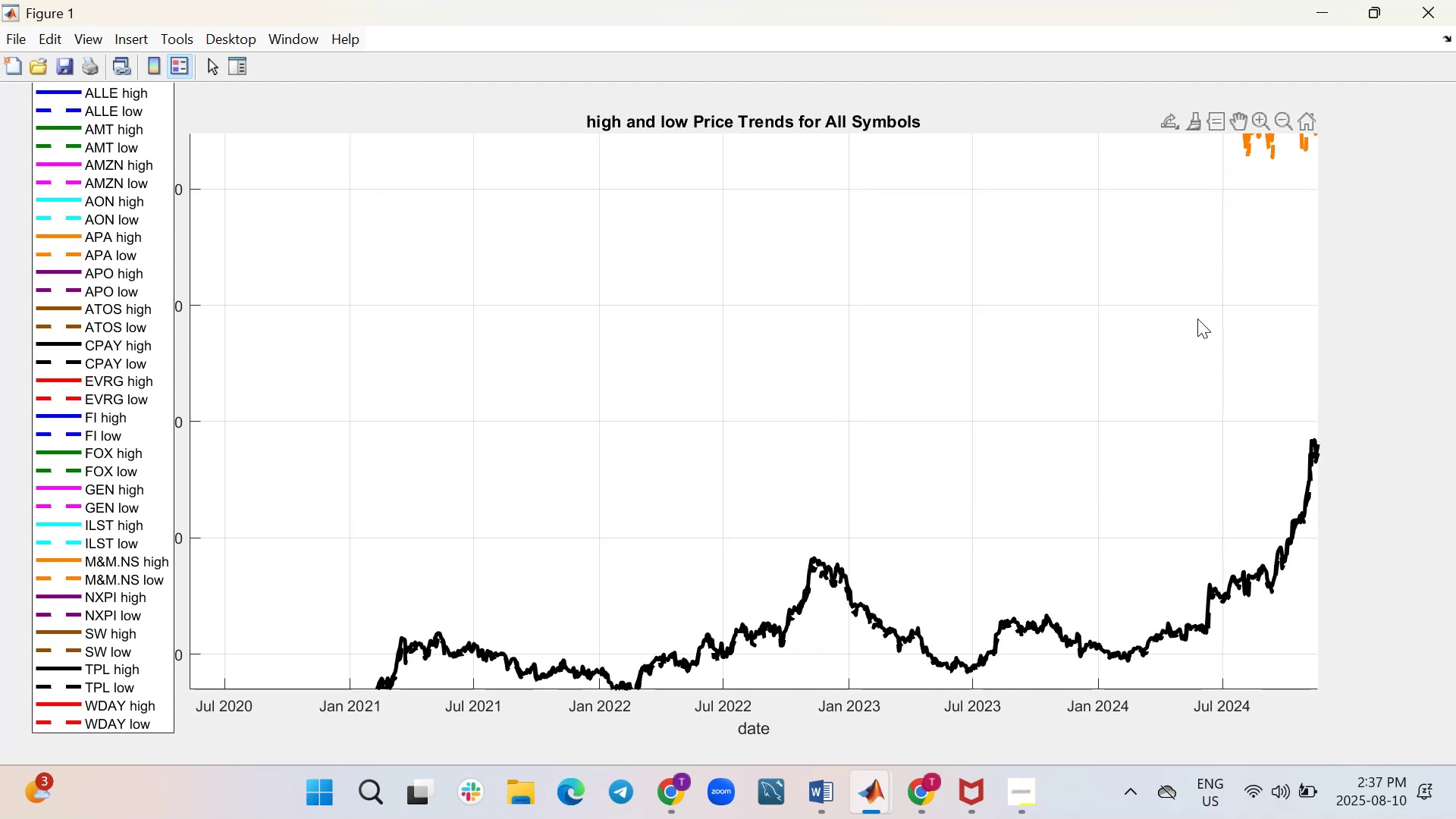 
left_click_drag(start_coordinate=[1179, 317], to_coordinate=[799, 384])
 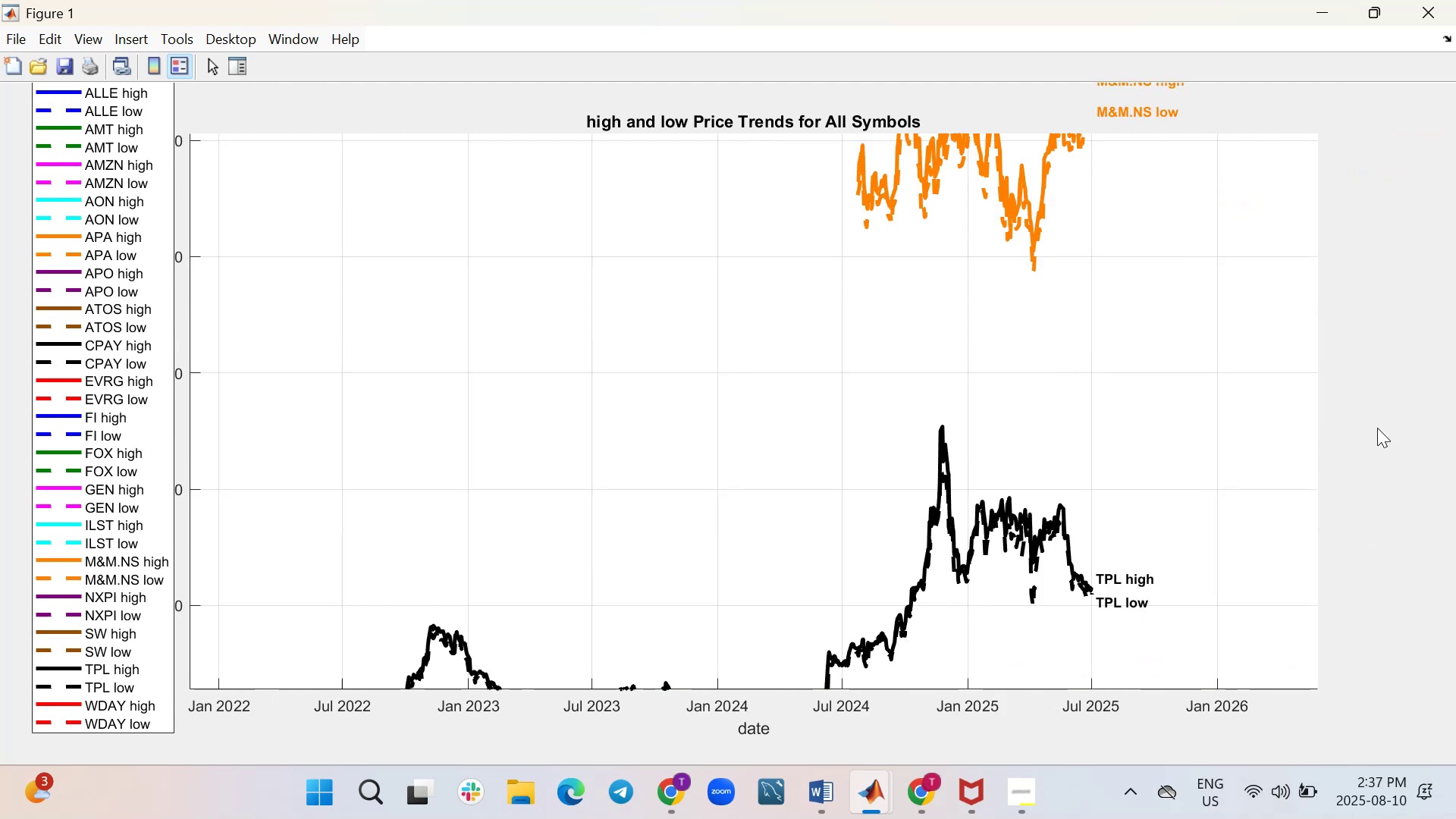 
left_click_drag(start_coordinate=[1210, 633], to_coordinate=[1177, 351])
 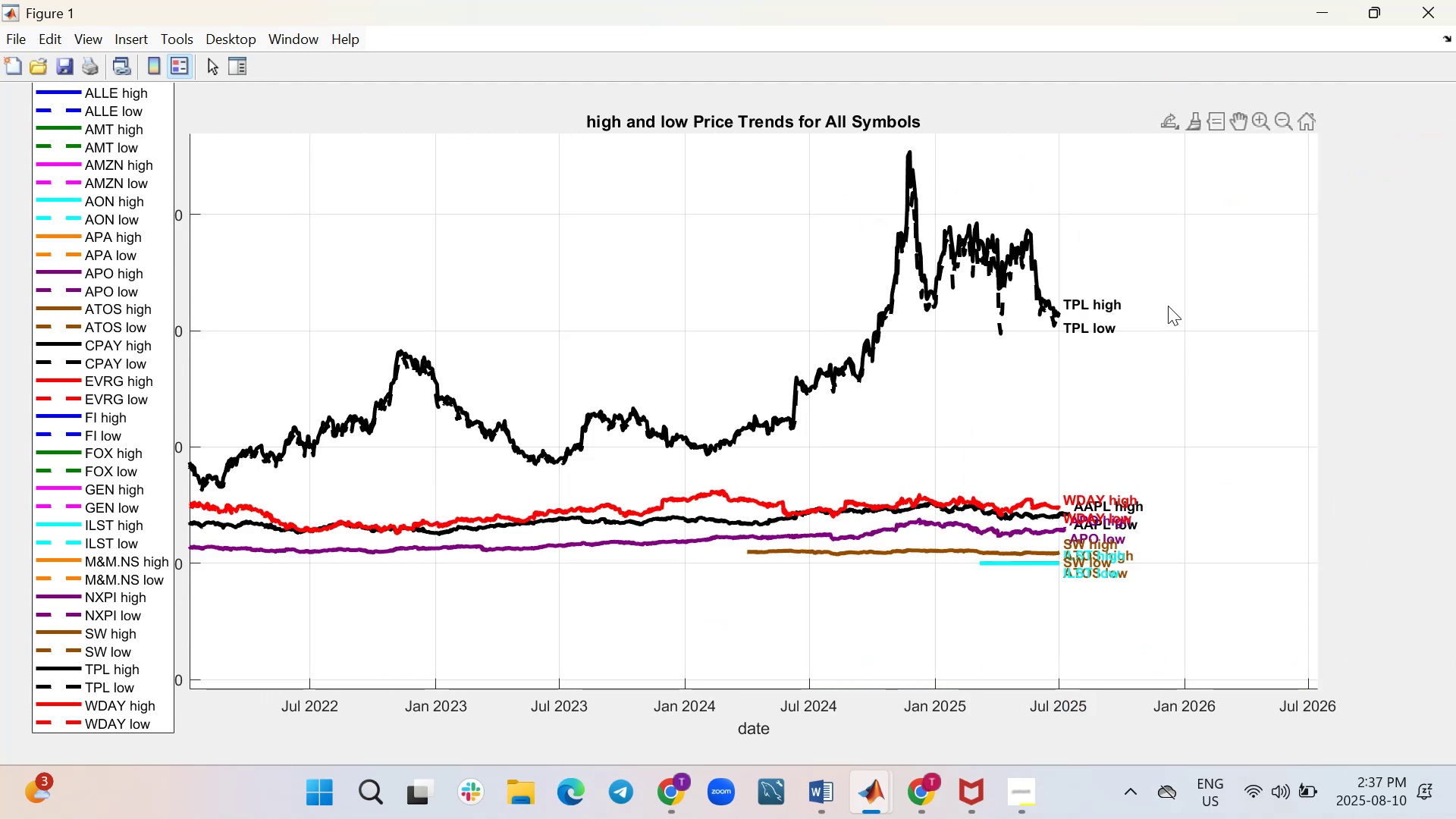 
scroll: coordinate [1166, 338], scroll_direction: up, amount: 9.0
 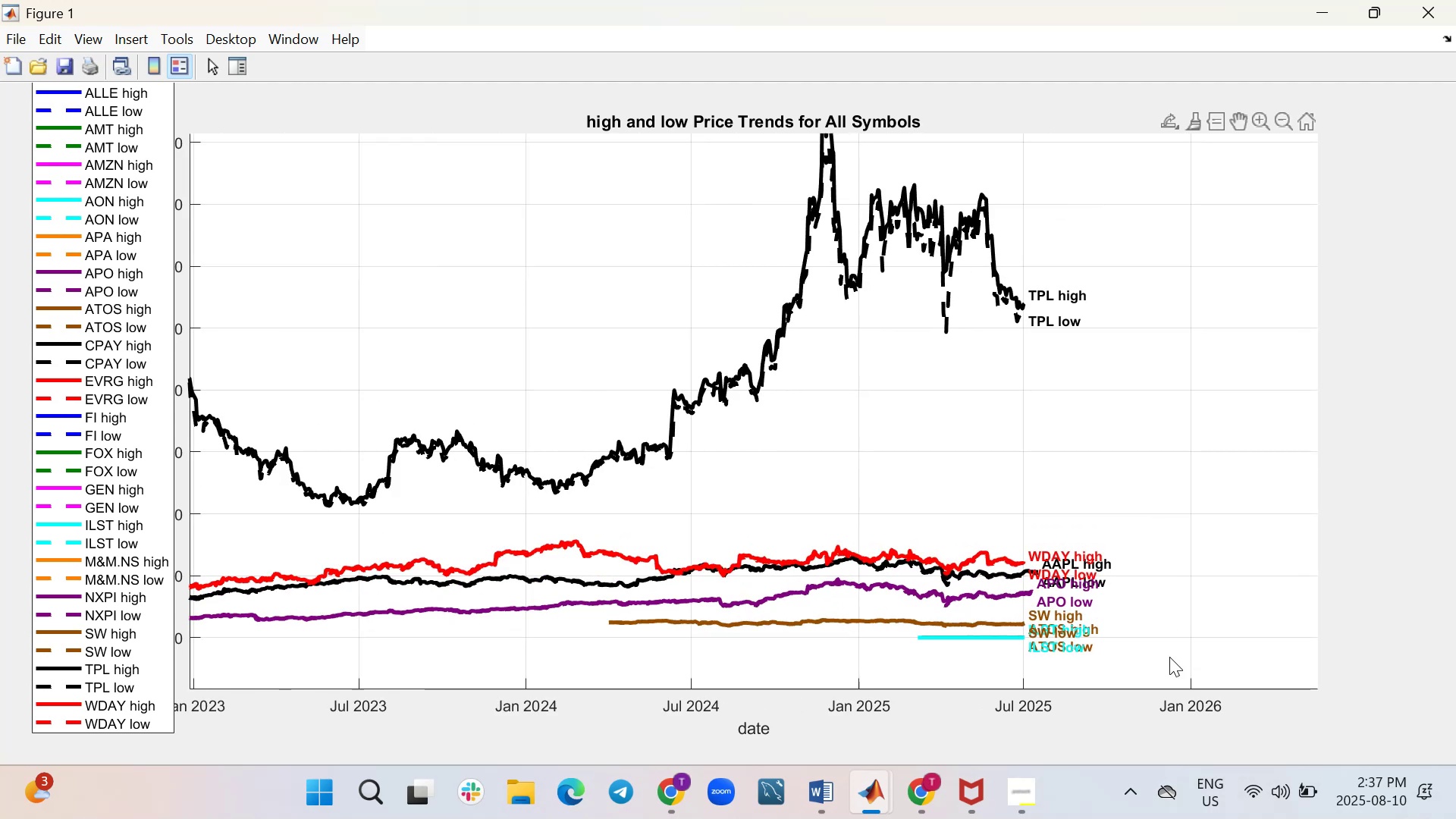 
left_click_drag(start_coordinate=[1163, 639], to_coordinate=[1147, 522])
 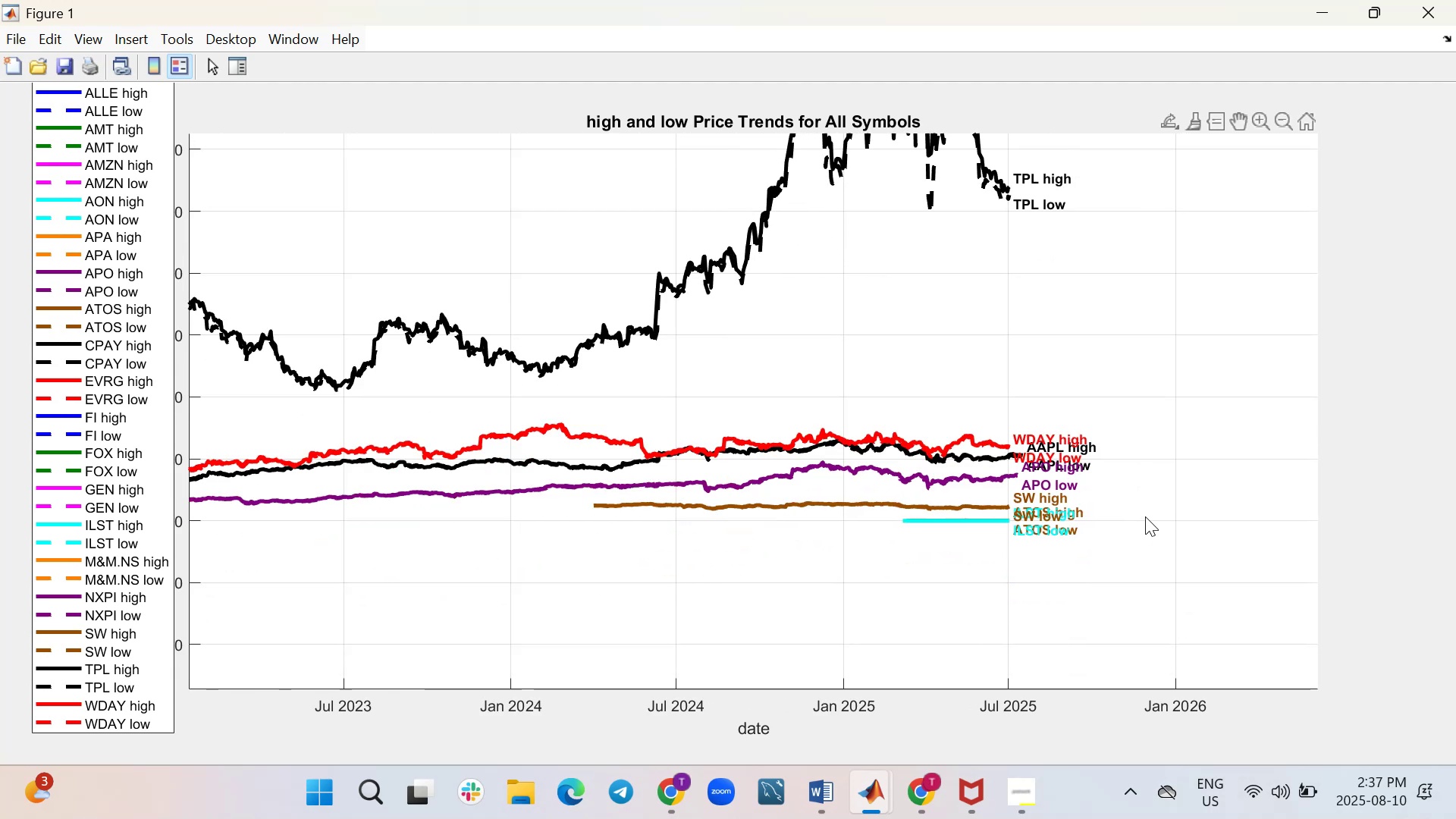 
scroll: coordinate [1145, 516], scroll_direction: up, amount: 5.0
 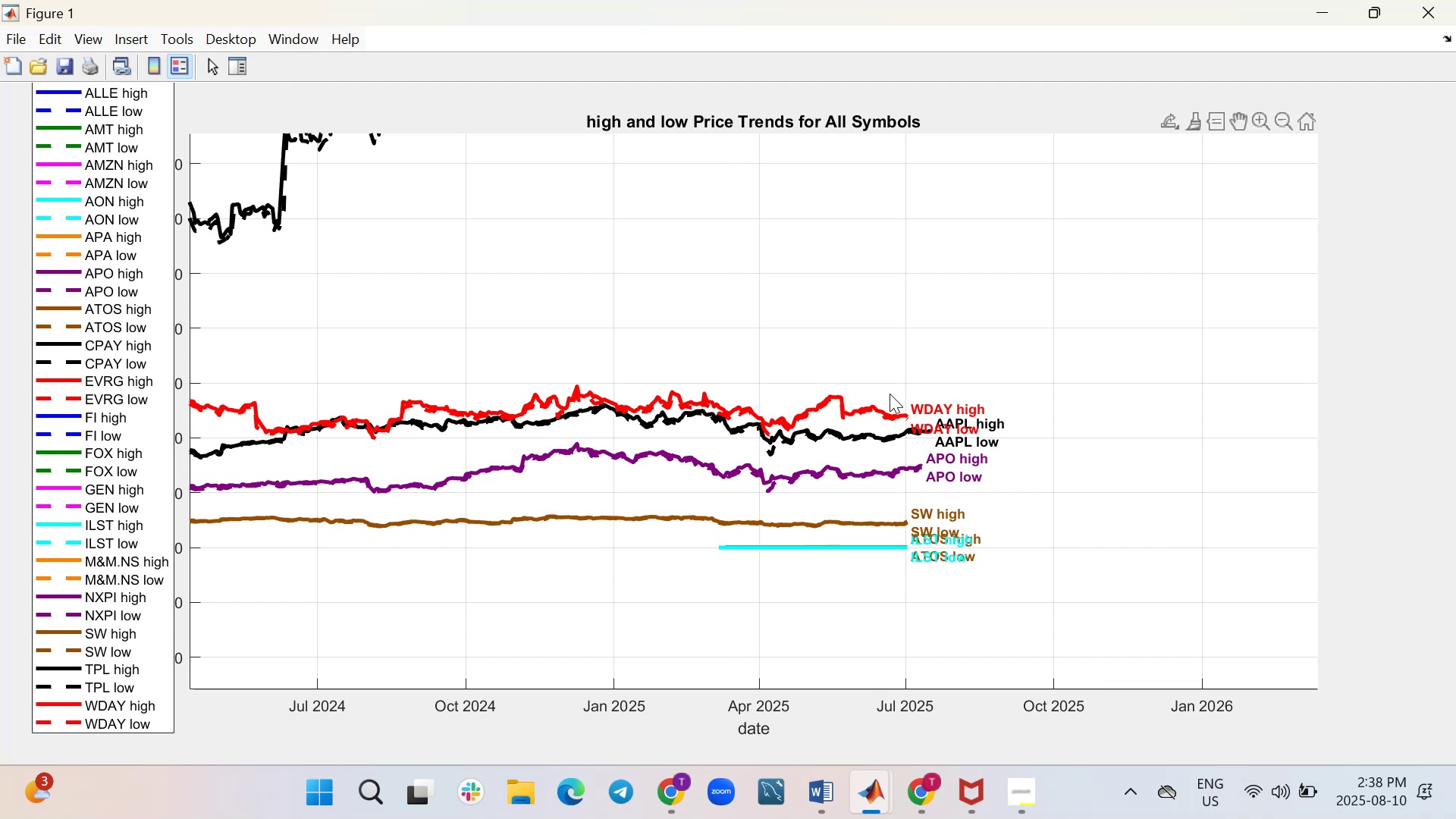 
wait(7.13)
 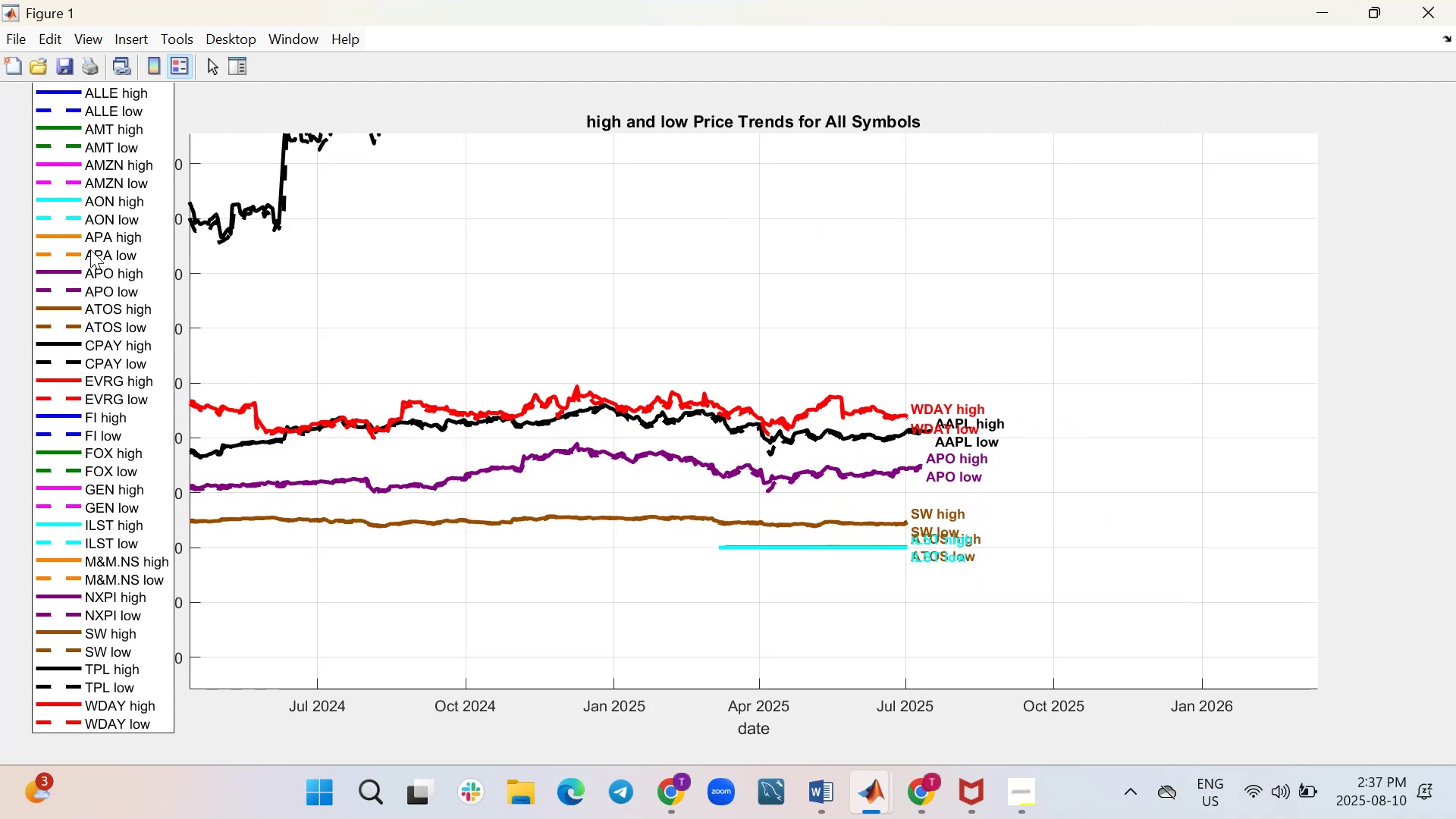 
left_click_drag(start_coordinate=[1095, 206], to_coordinate=[1097, 581])
 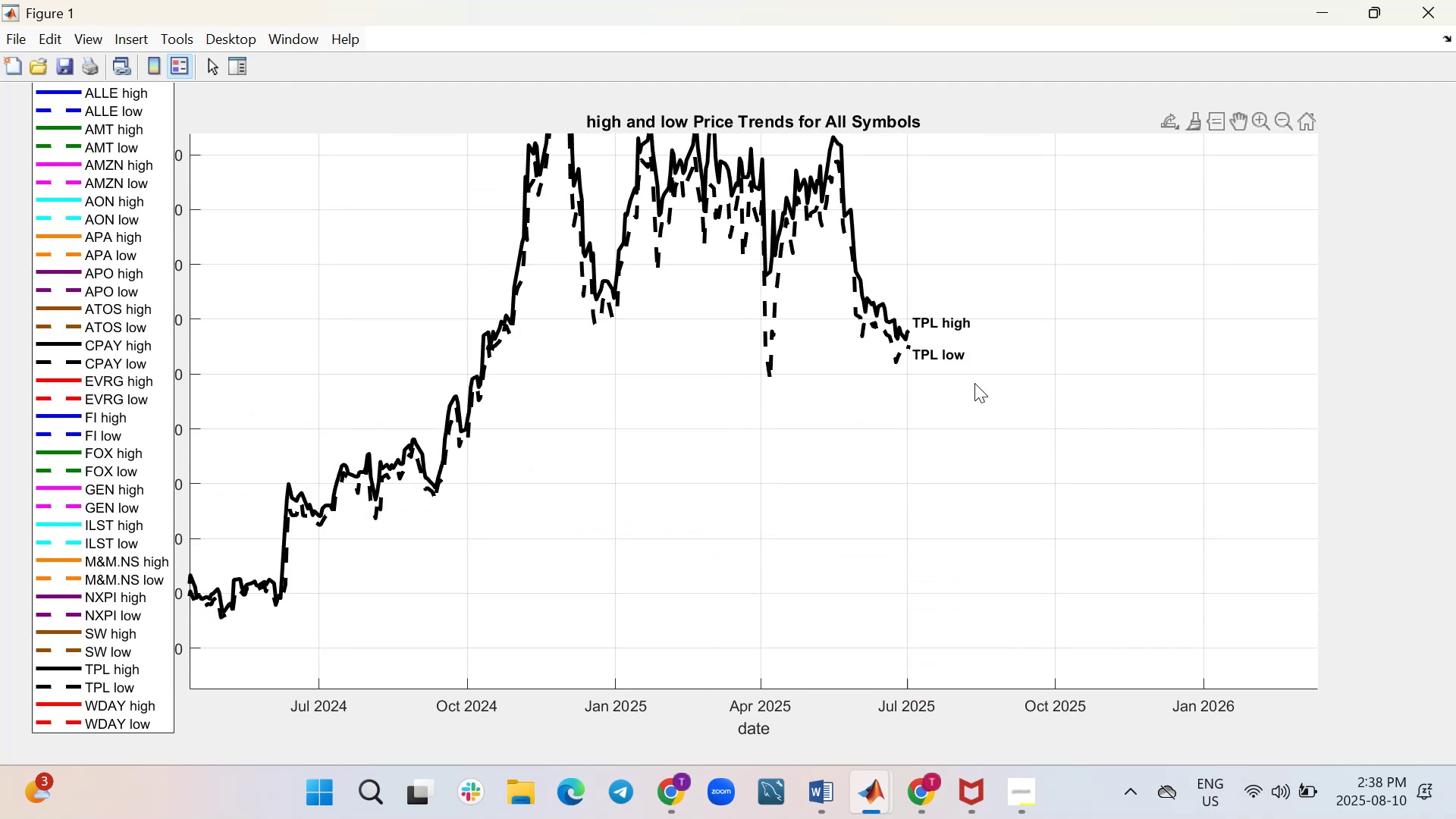 
left_click_drag(start_coordinate=[1018, 256], to_coordinate=[1025, 350])
 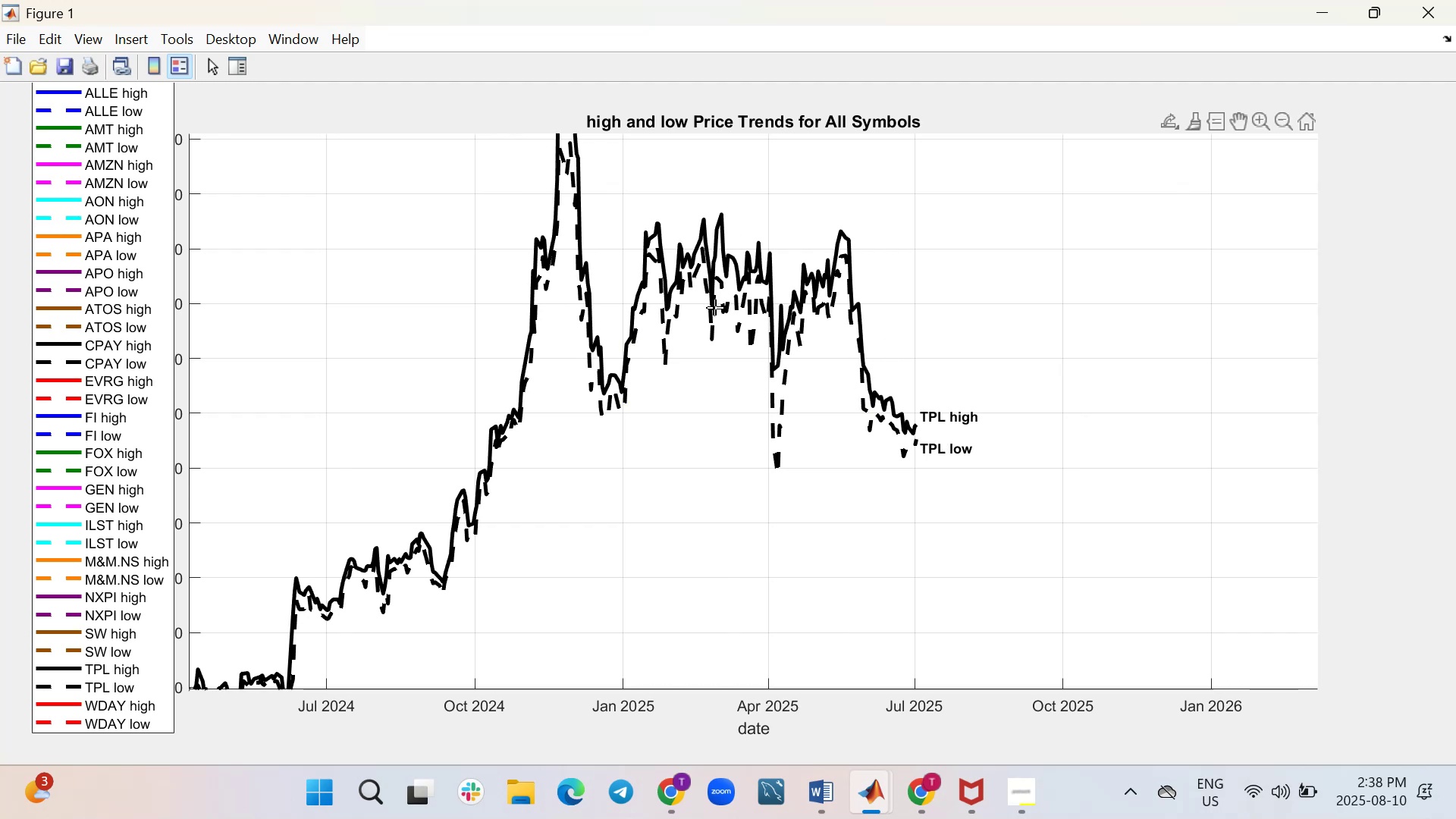 
wait(6.78)
 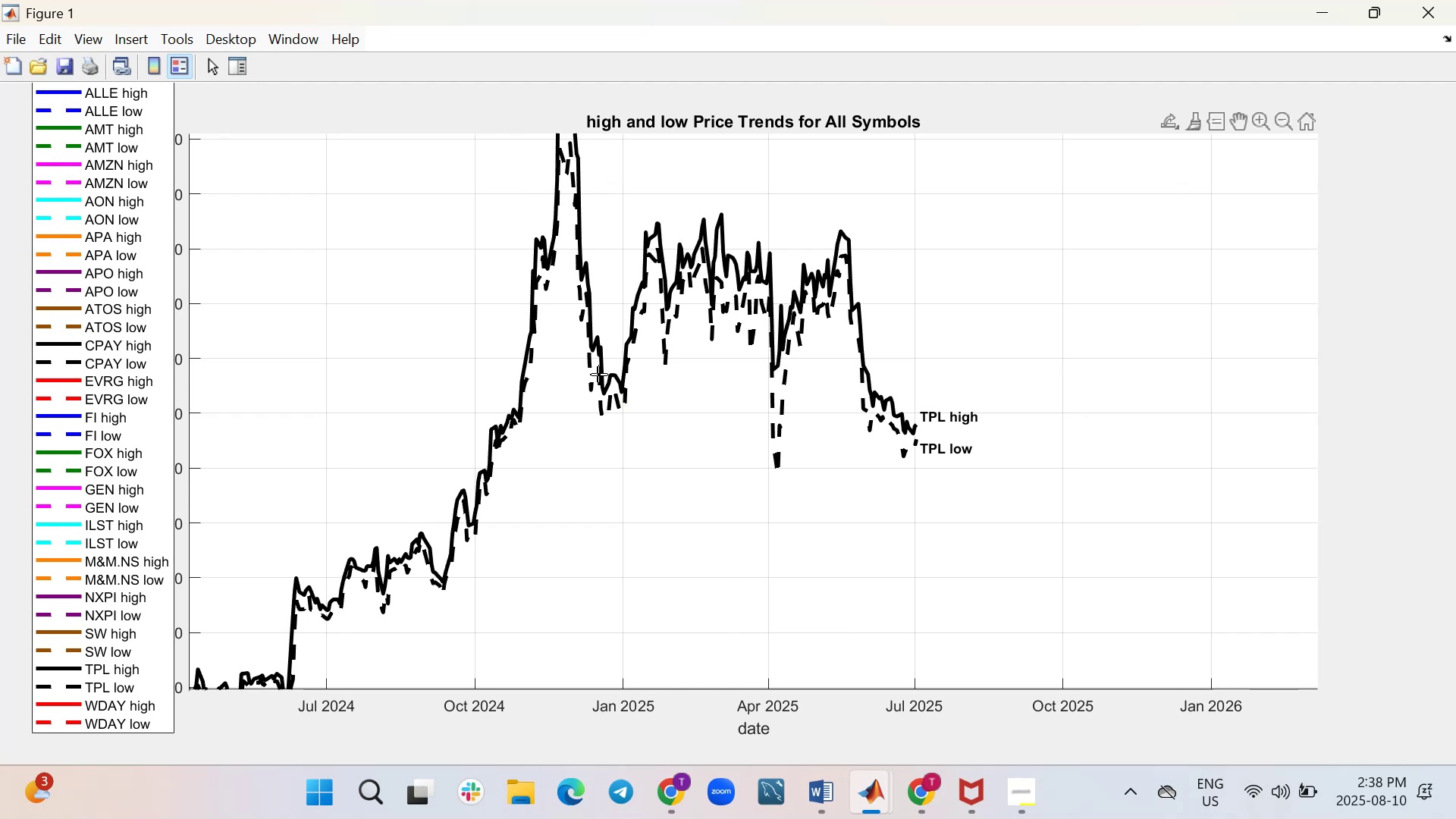 
left_click_drag(start_coordinate=[1028, 297], to_coordinate=[1013, 617])
 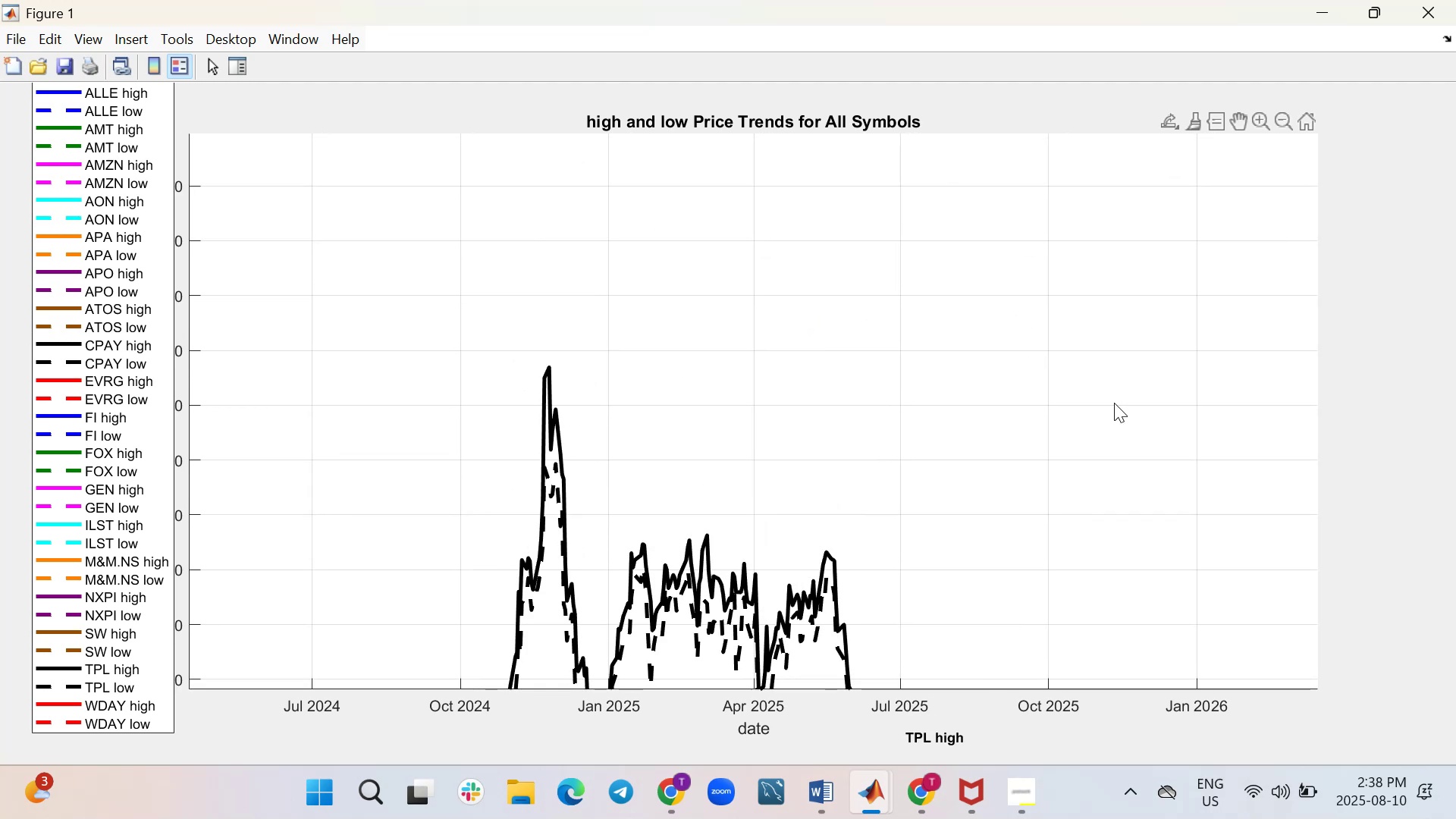 
left_click_drag(start_coordinate=[1167, 271], to_coordinate=[990, 590])
 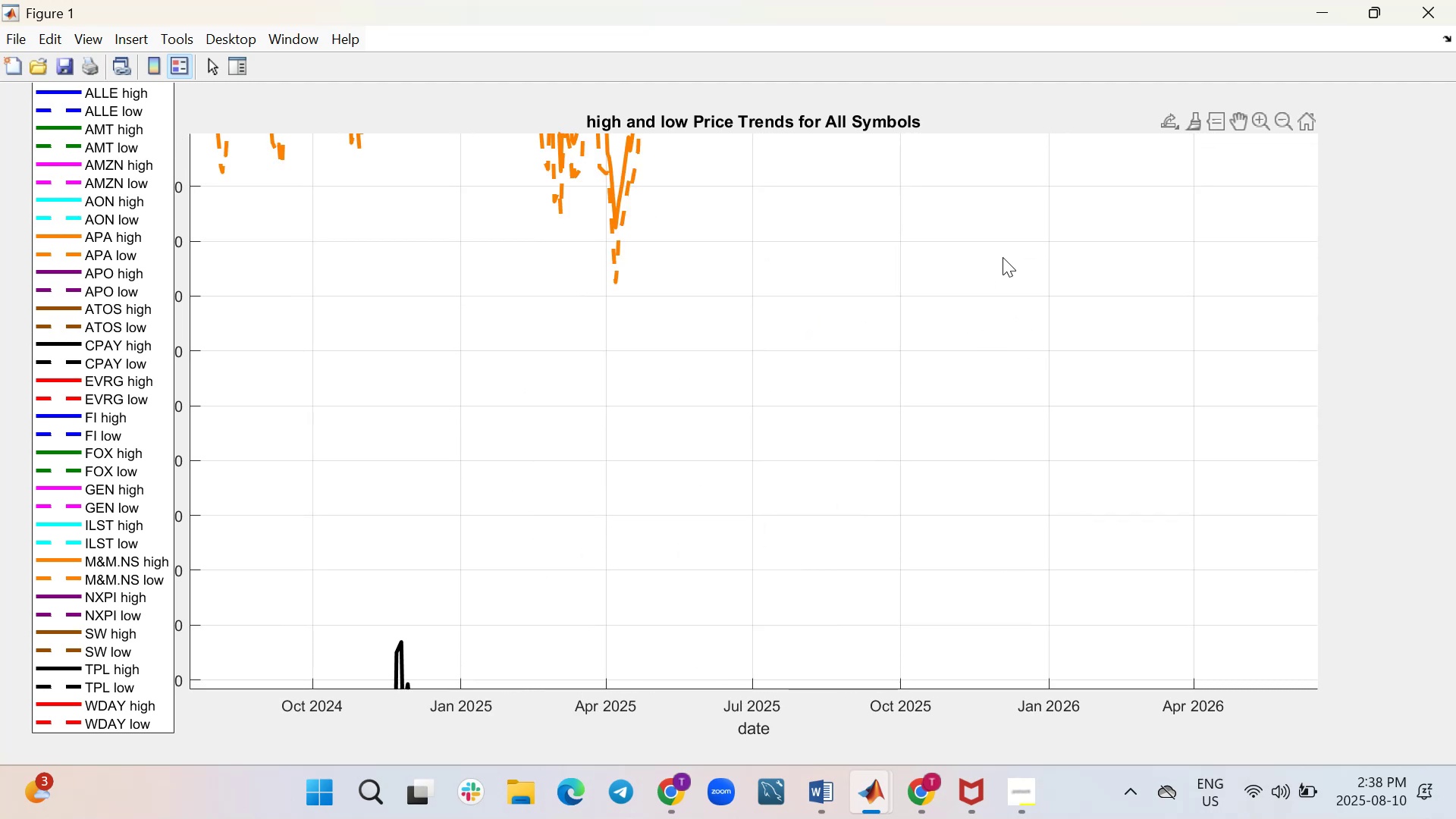 
left_click_drag(start_coordinate=[1024, 206], to_coordinate=[1006, 495])
 